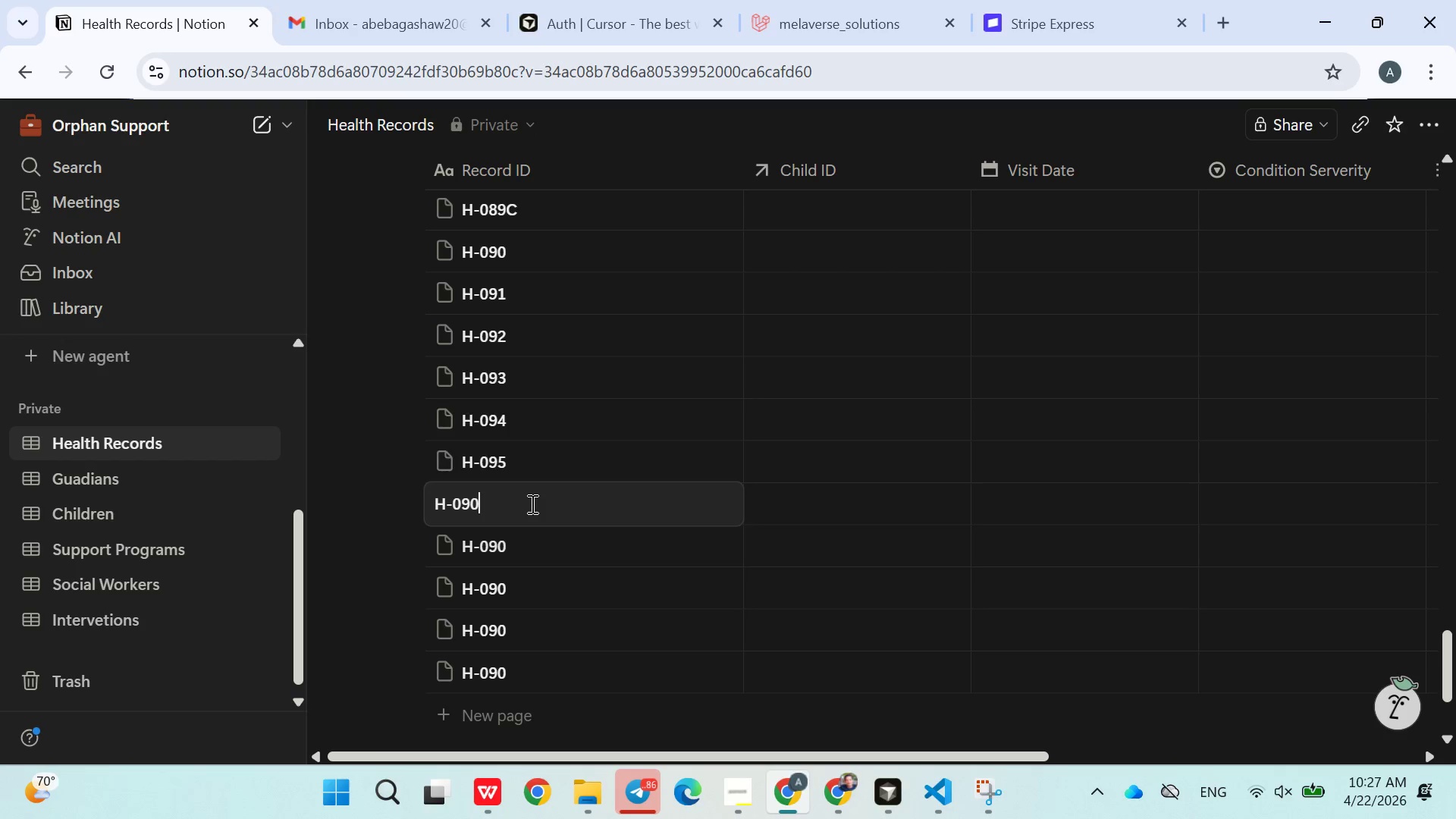 
key(Backspace)
 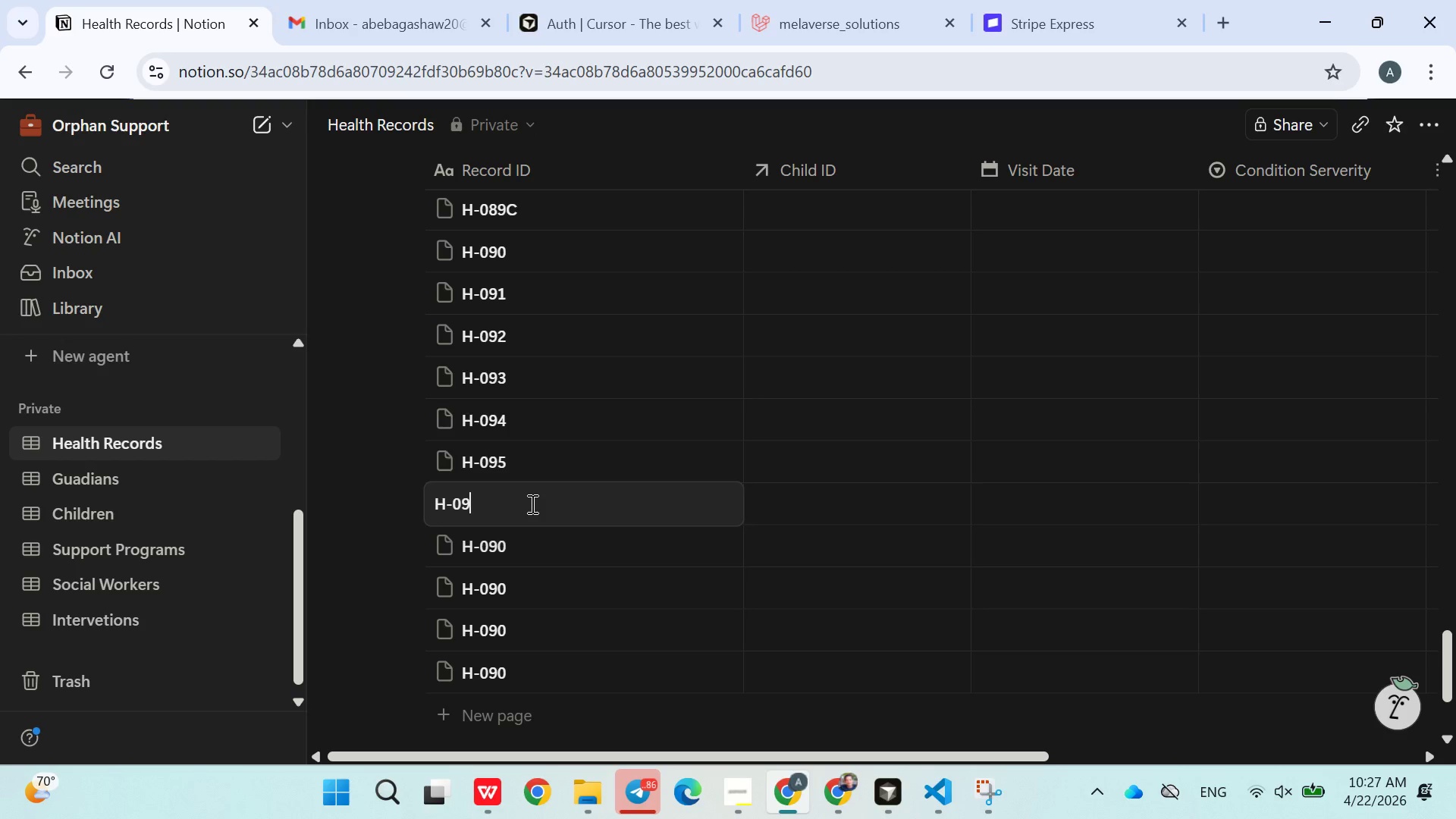 
key(6)
 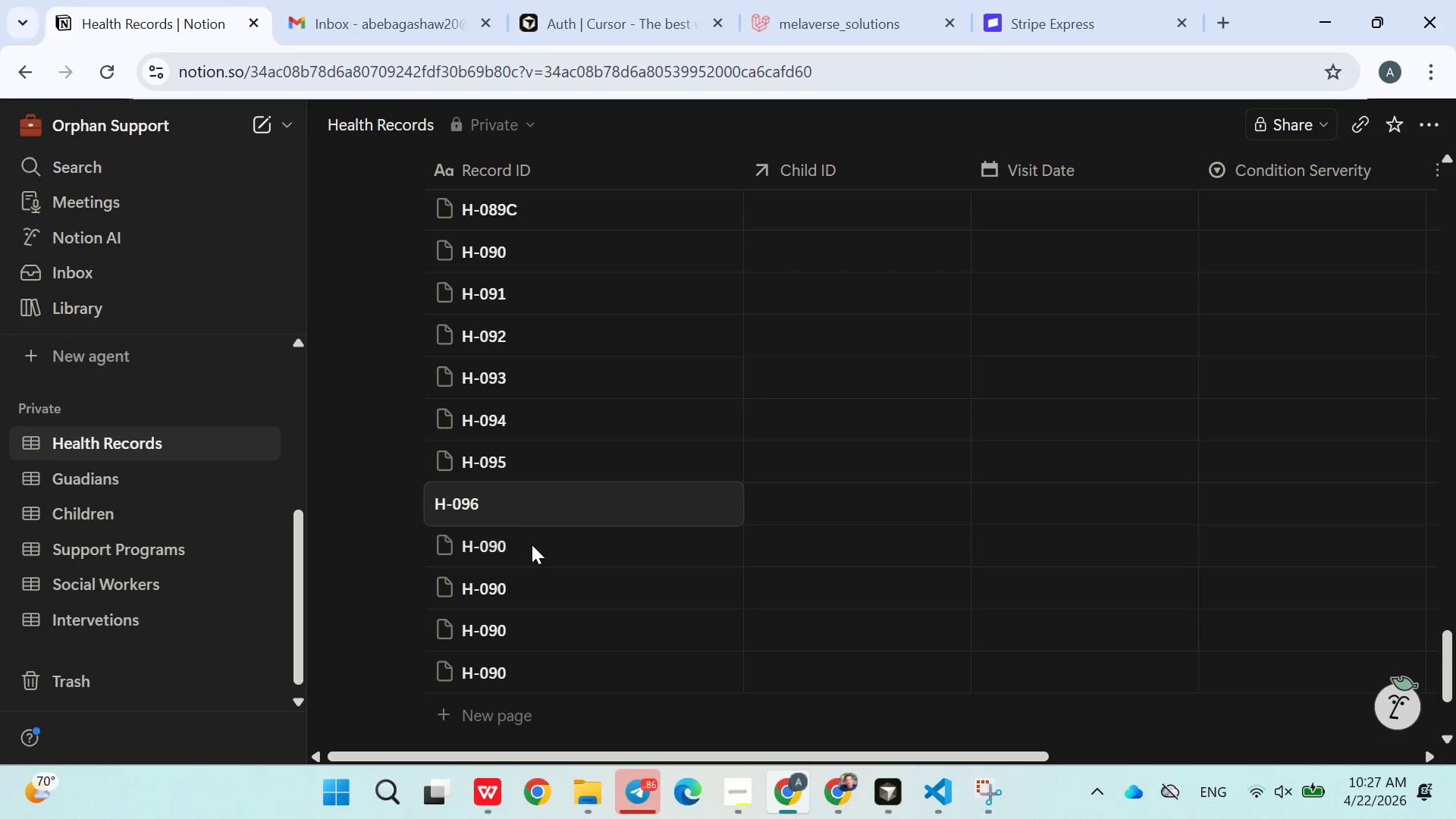 
double_click([531, 548])
 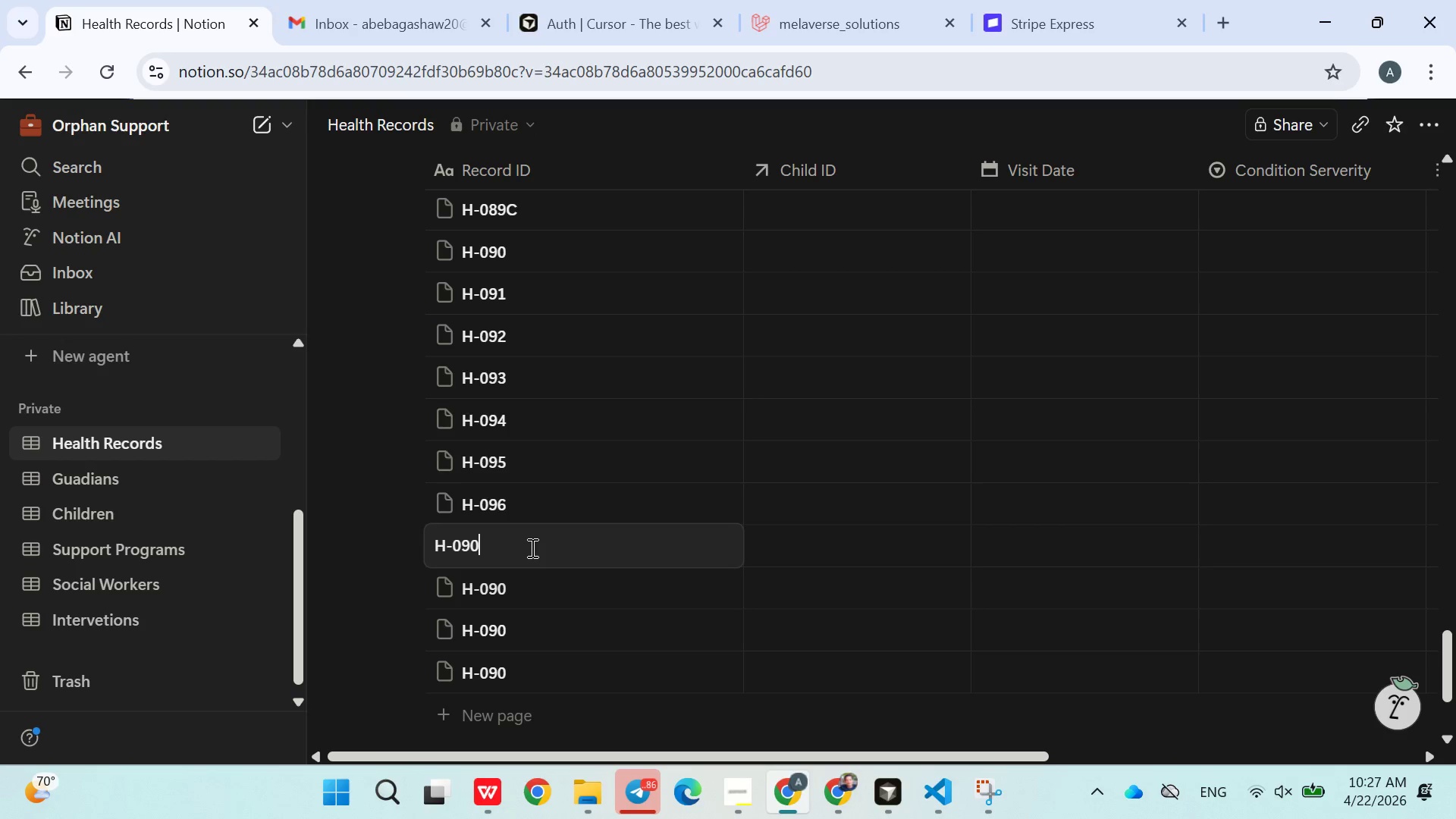 
key(Backspace)
 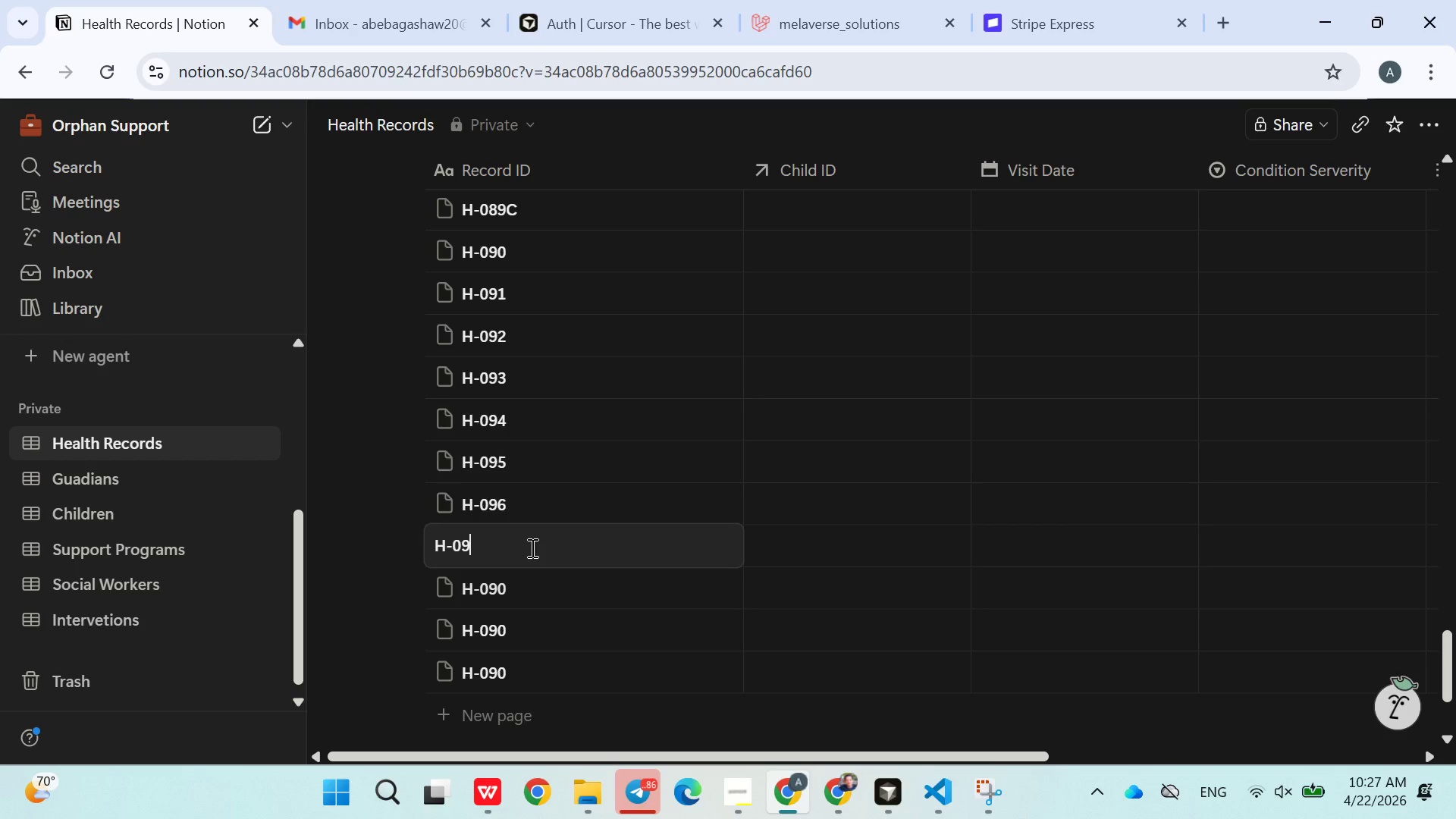 
key(7)
 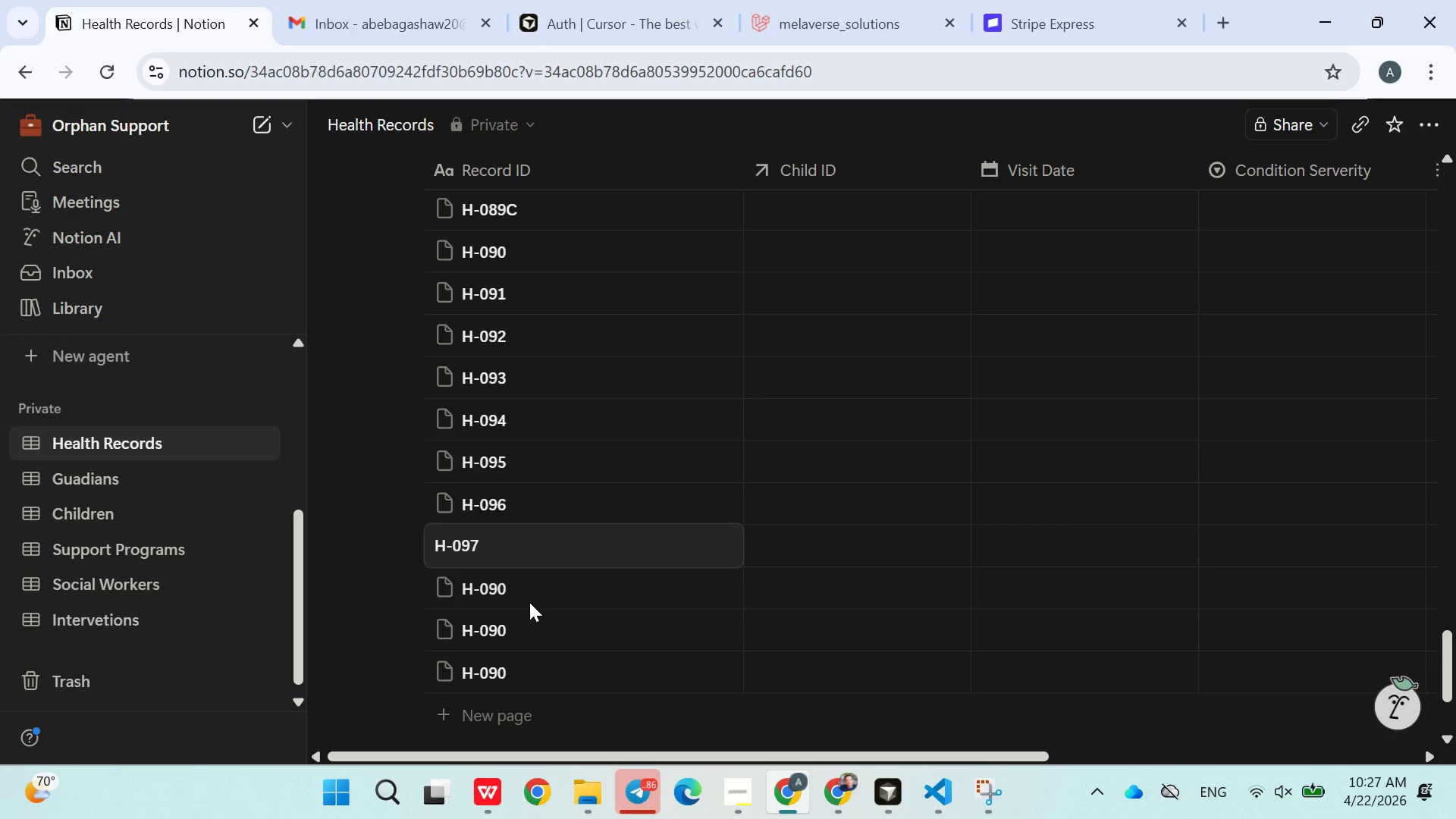 
double_click([529, 602])
 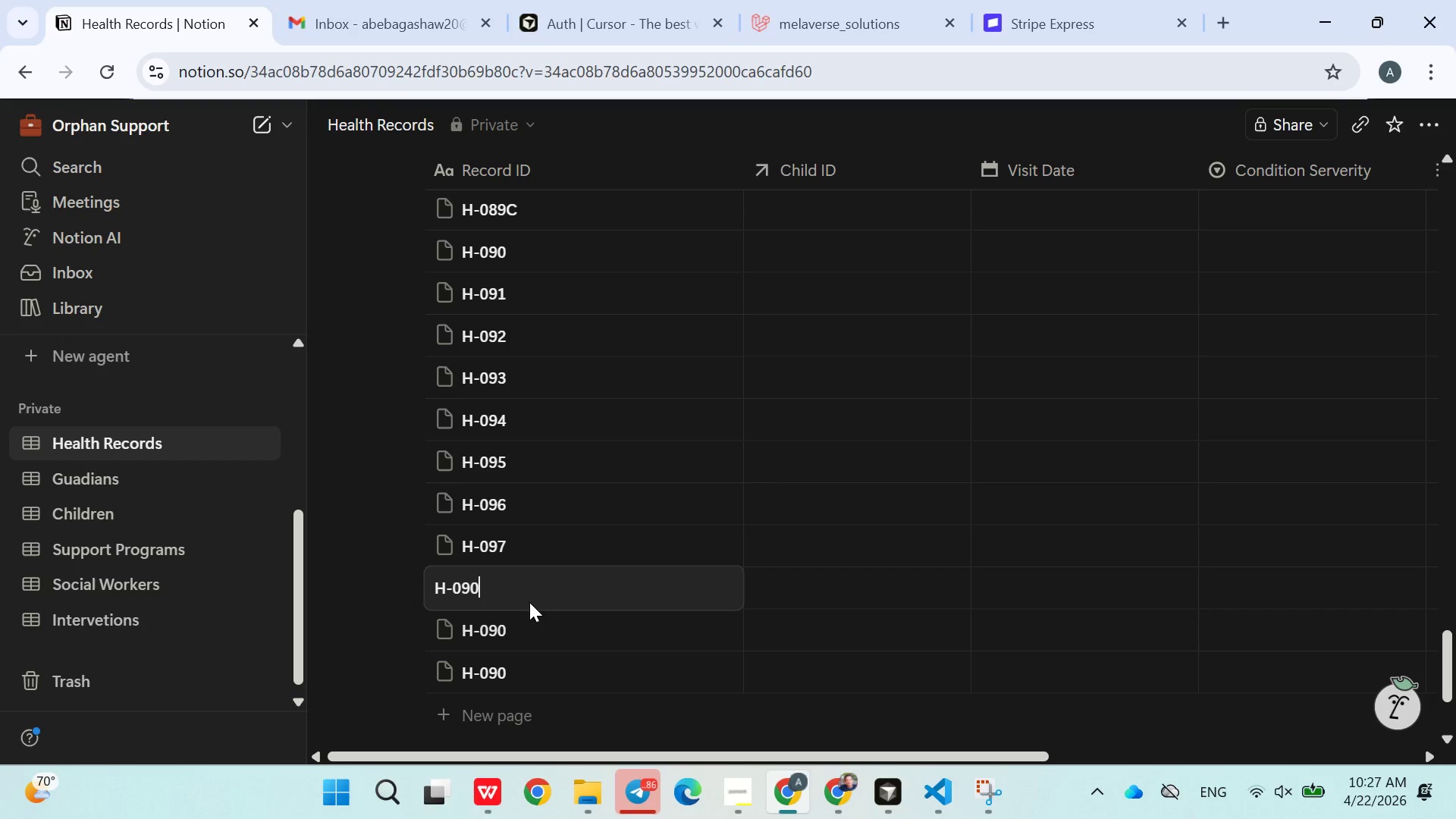 
key(Backspace)
 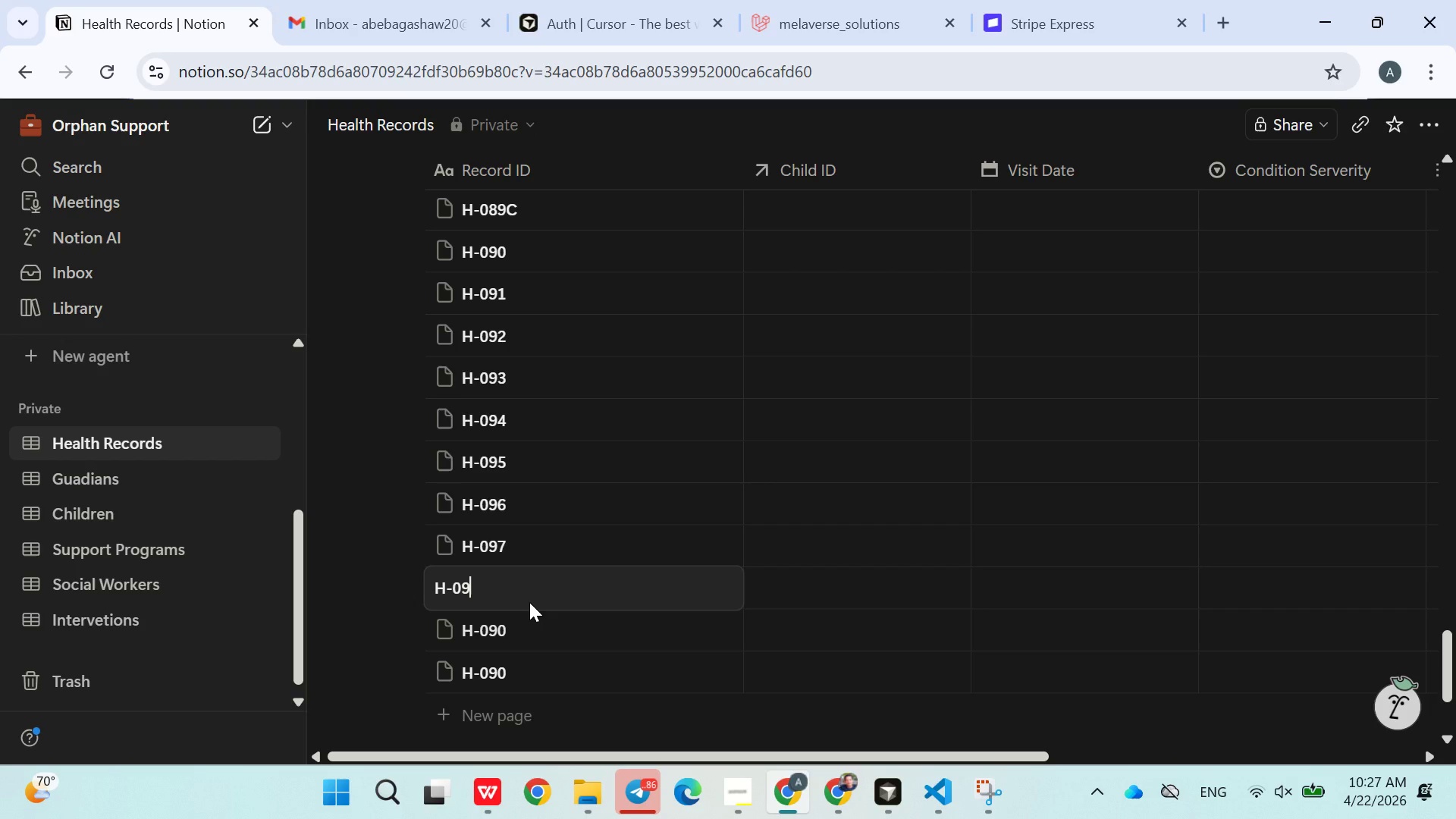 
key(8)
 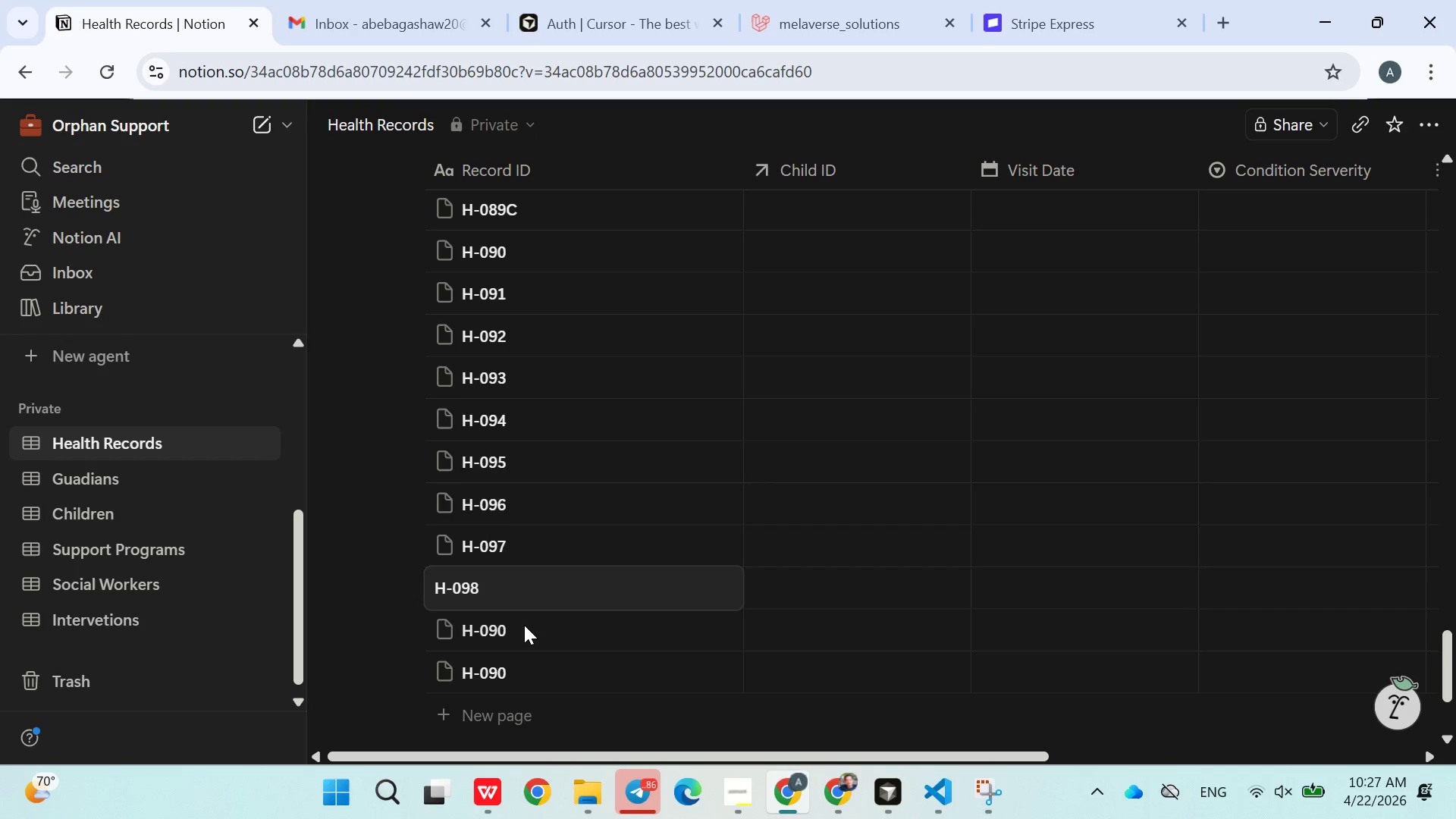 
double_click([524, 627])
 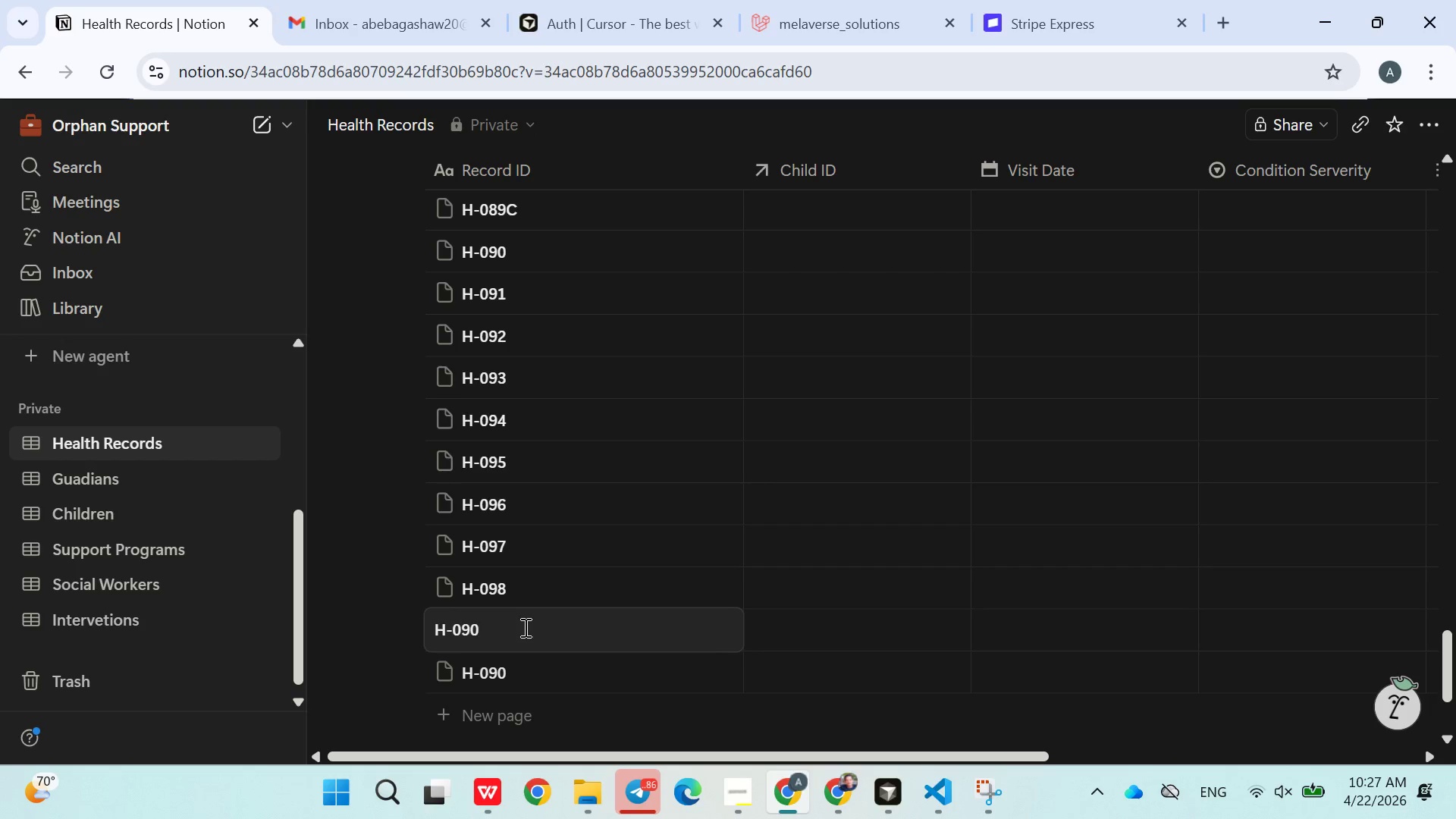 
key(Backspace)
 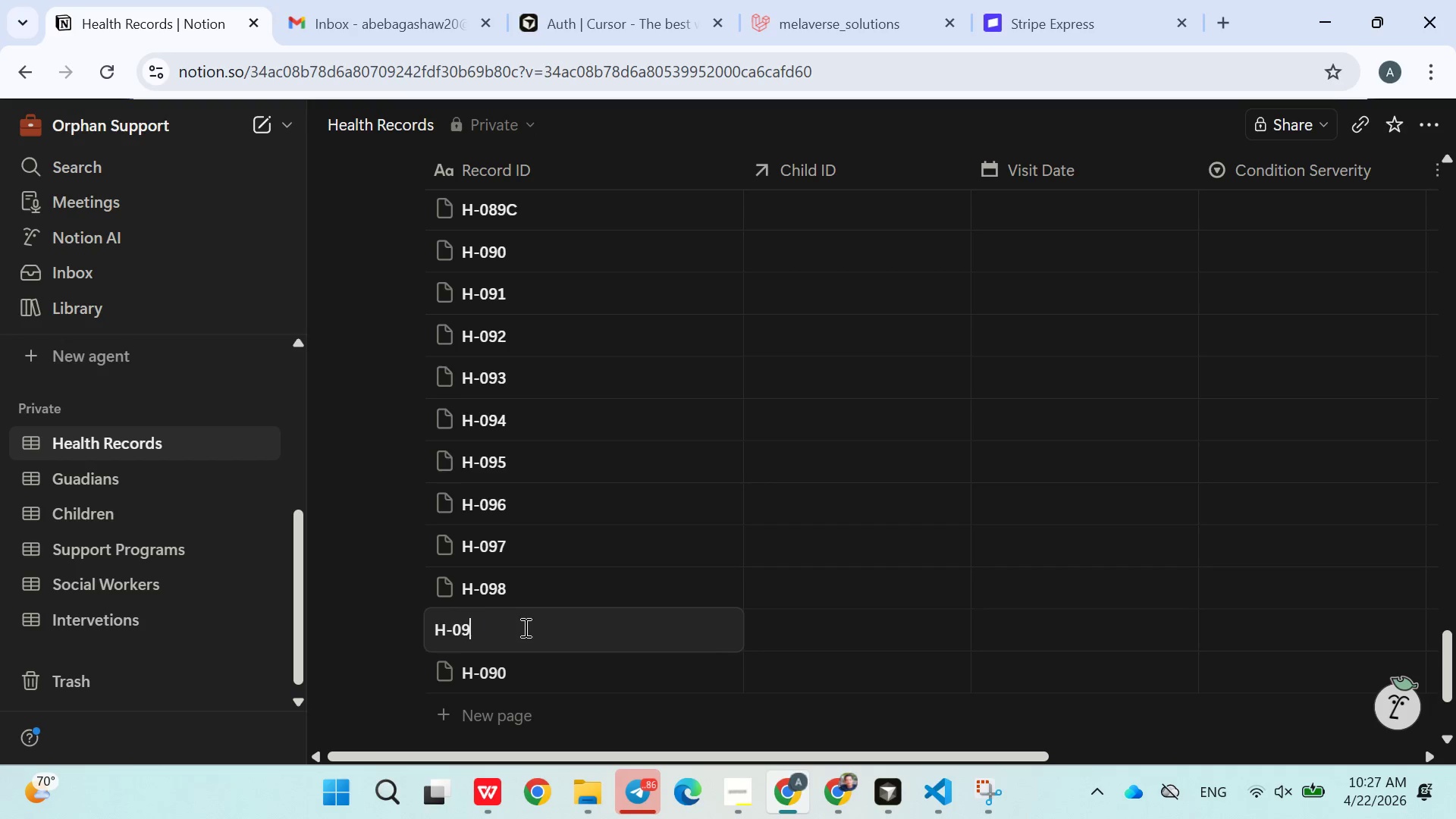 
key(9)
 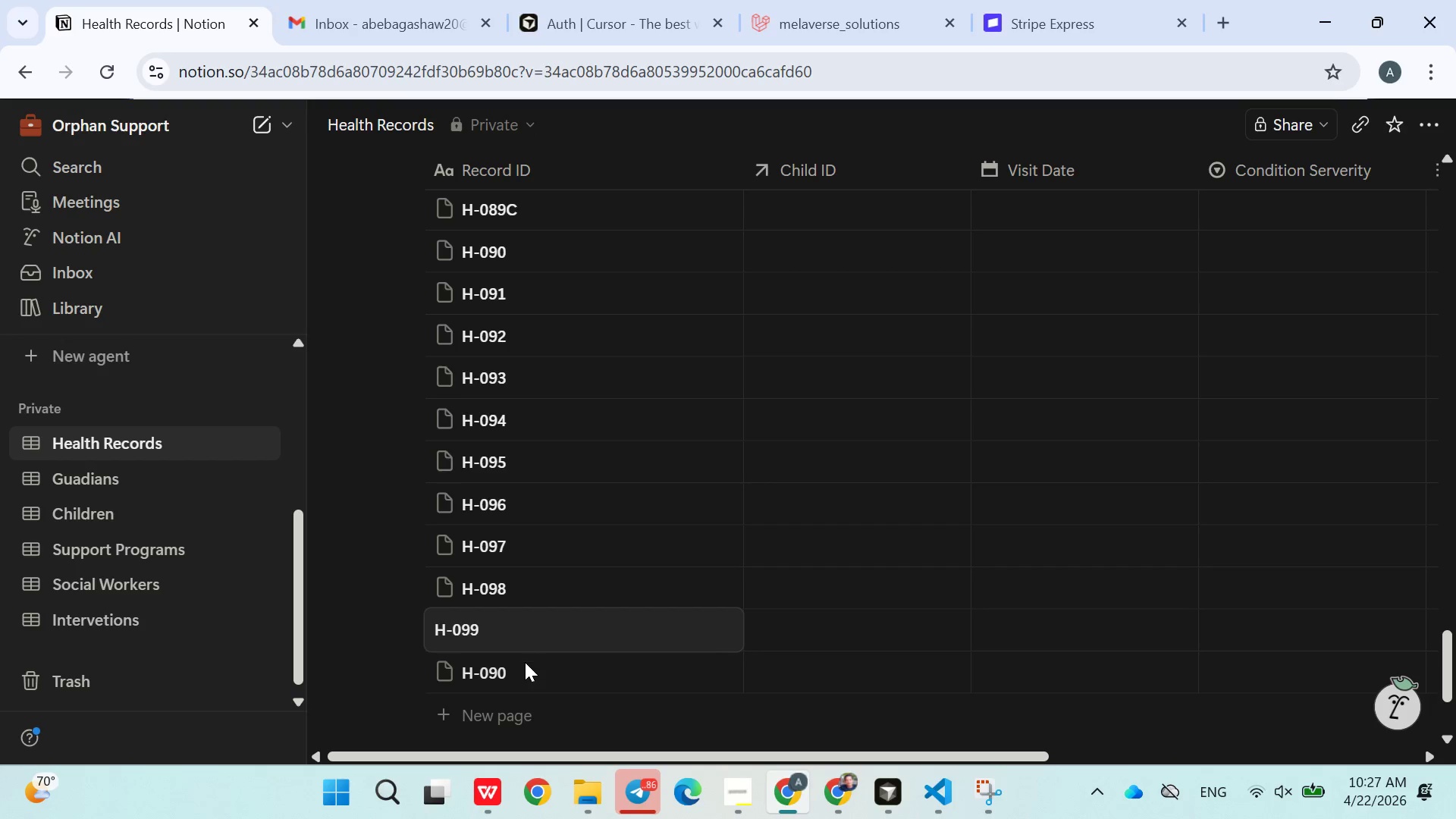 
double_click([525, 666])
 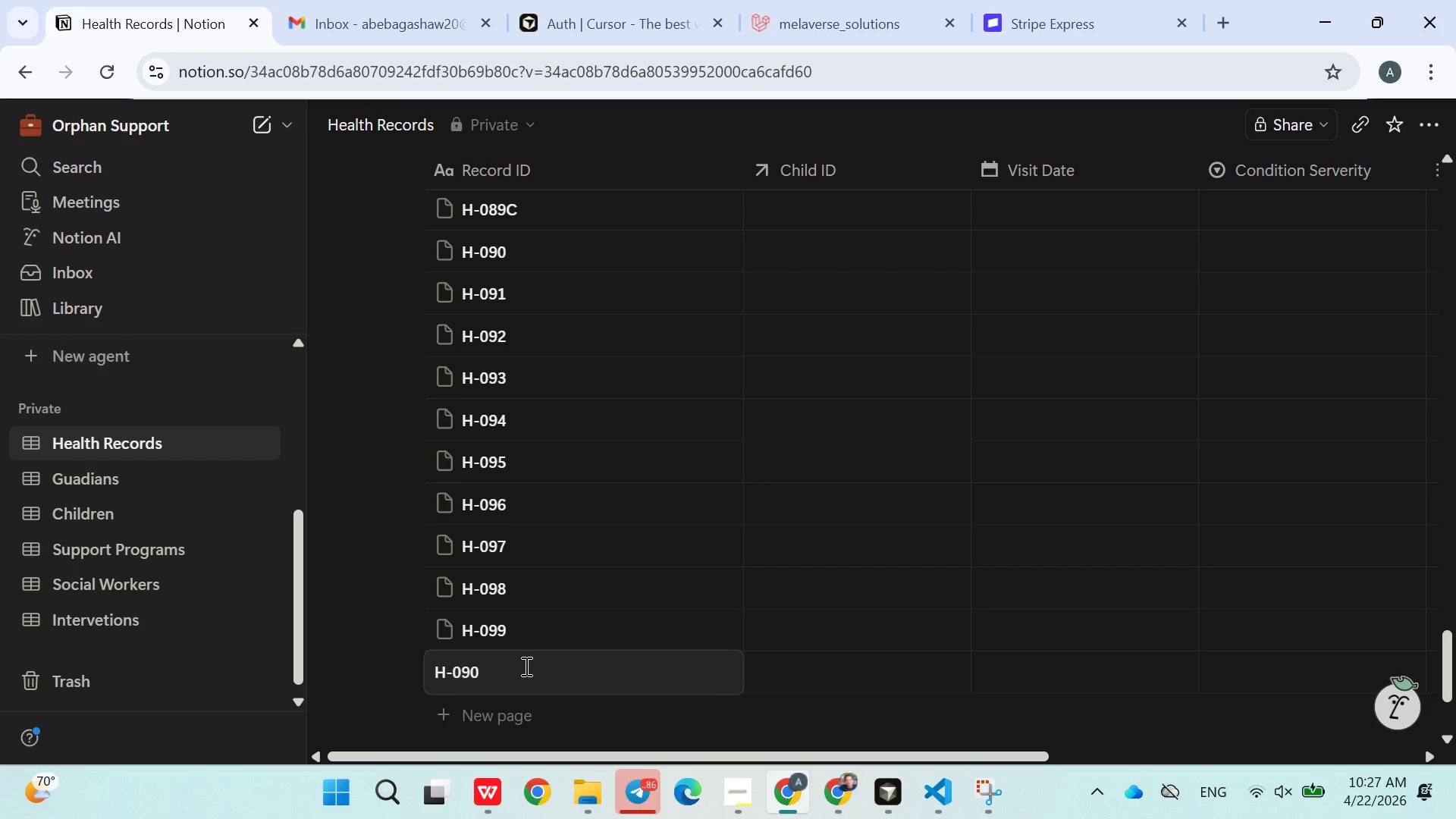 
key(Backspace)
key(Backspace)
type(100)
 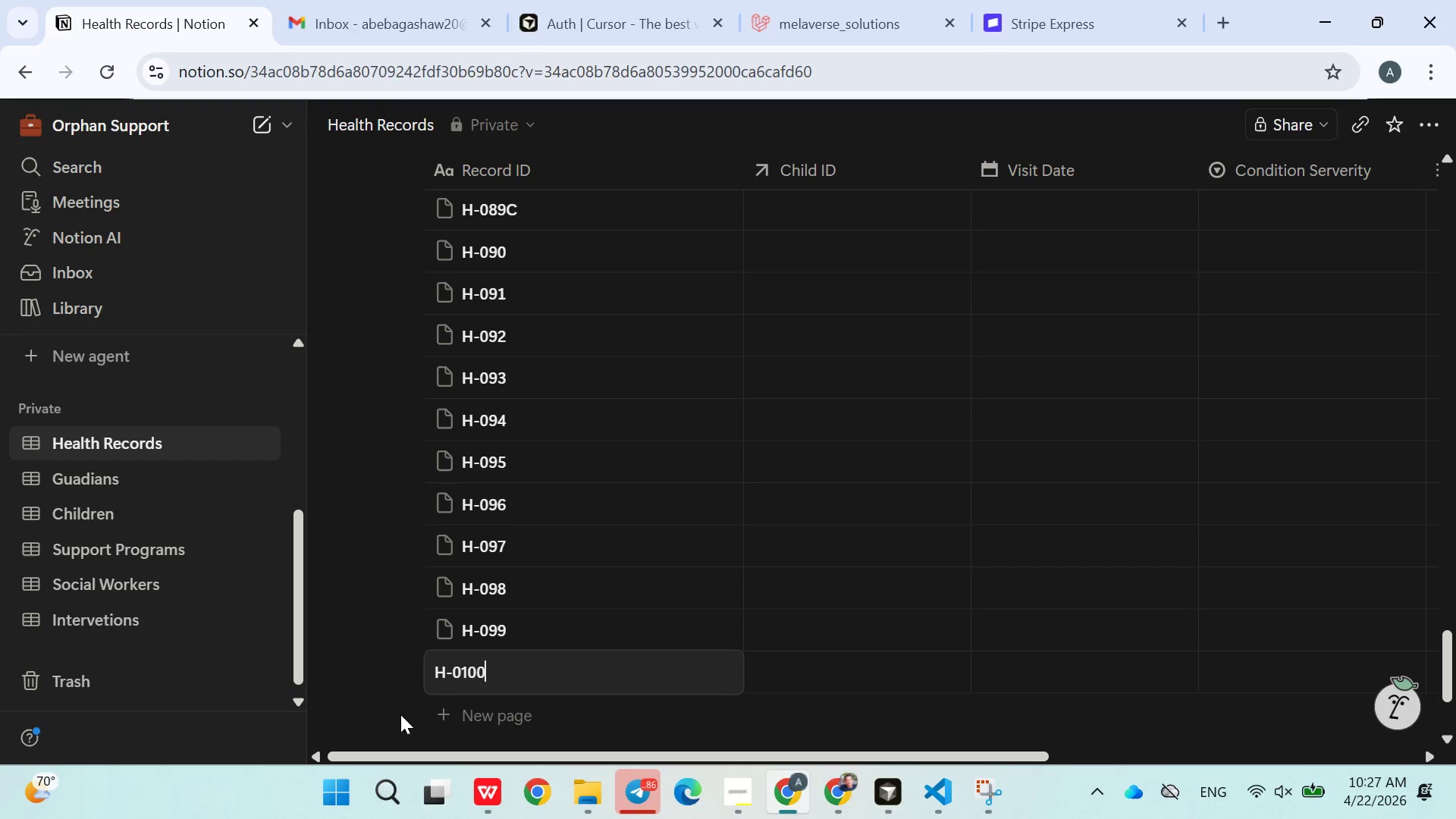 
left_click([392, 714])
 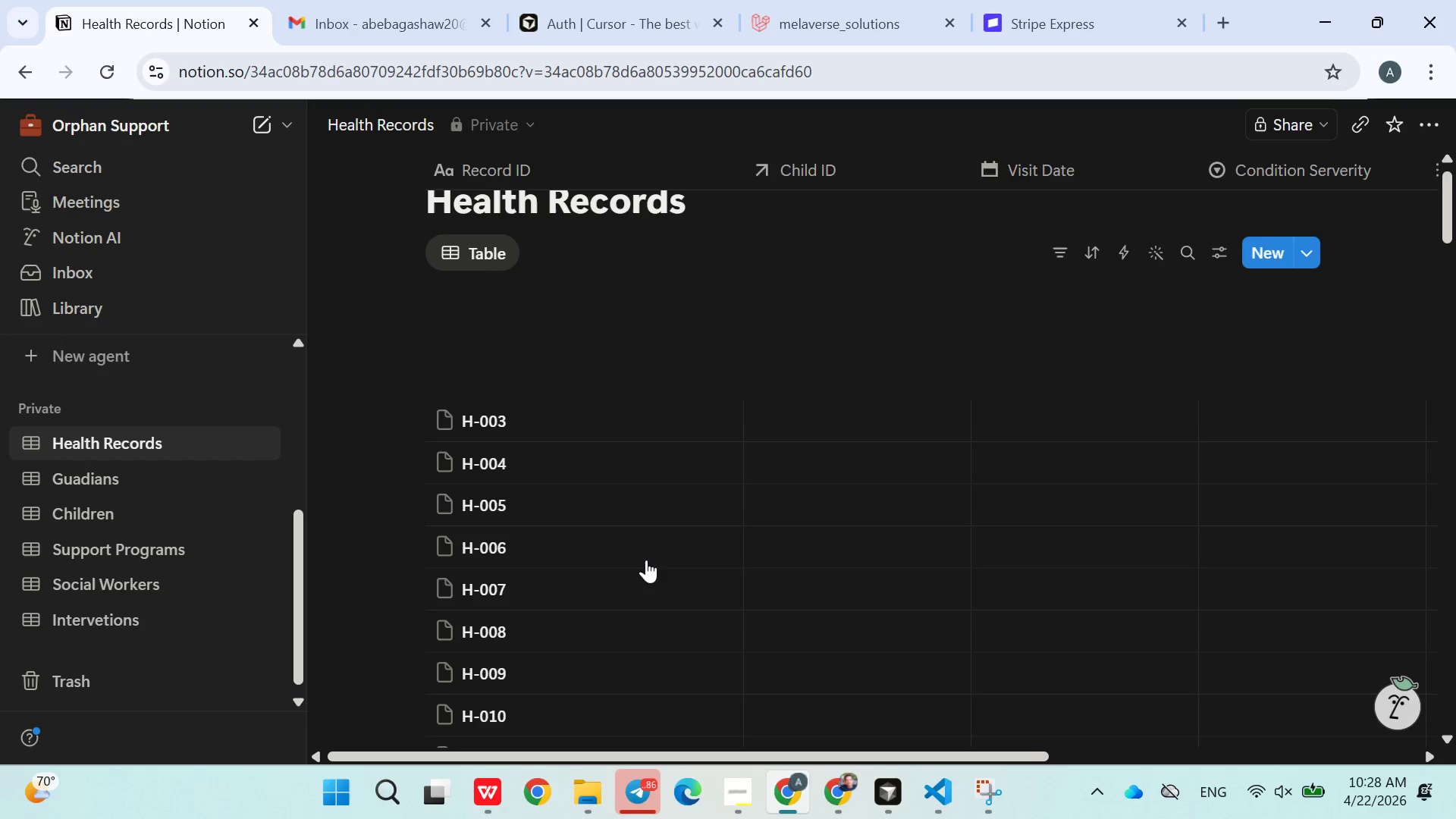 
wait(6.81)
 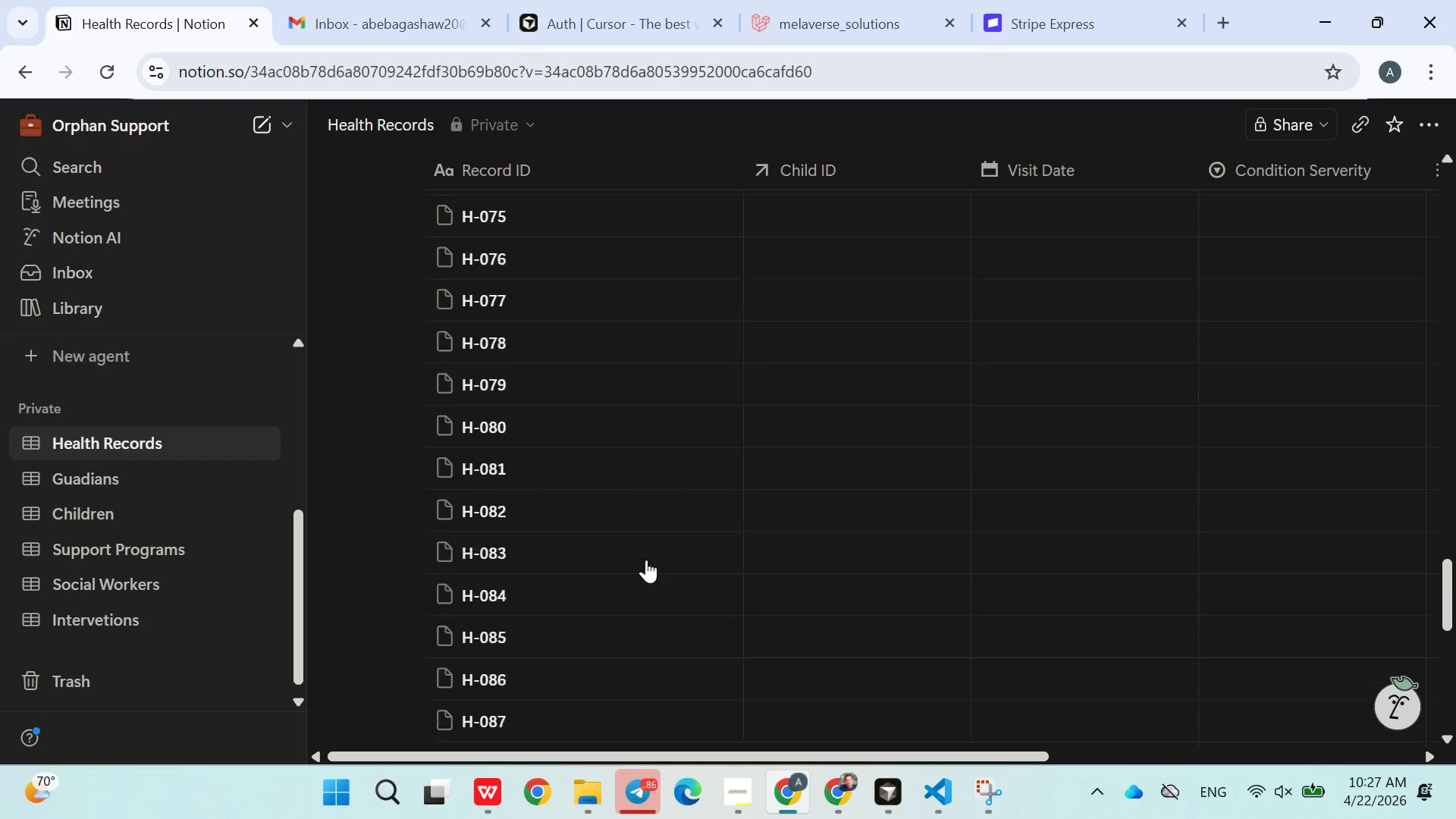 
left_click([795, 390])
 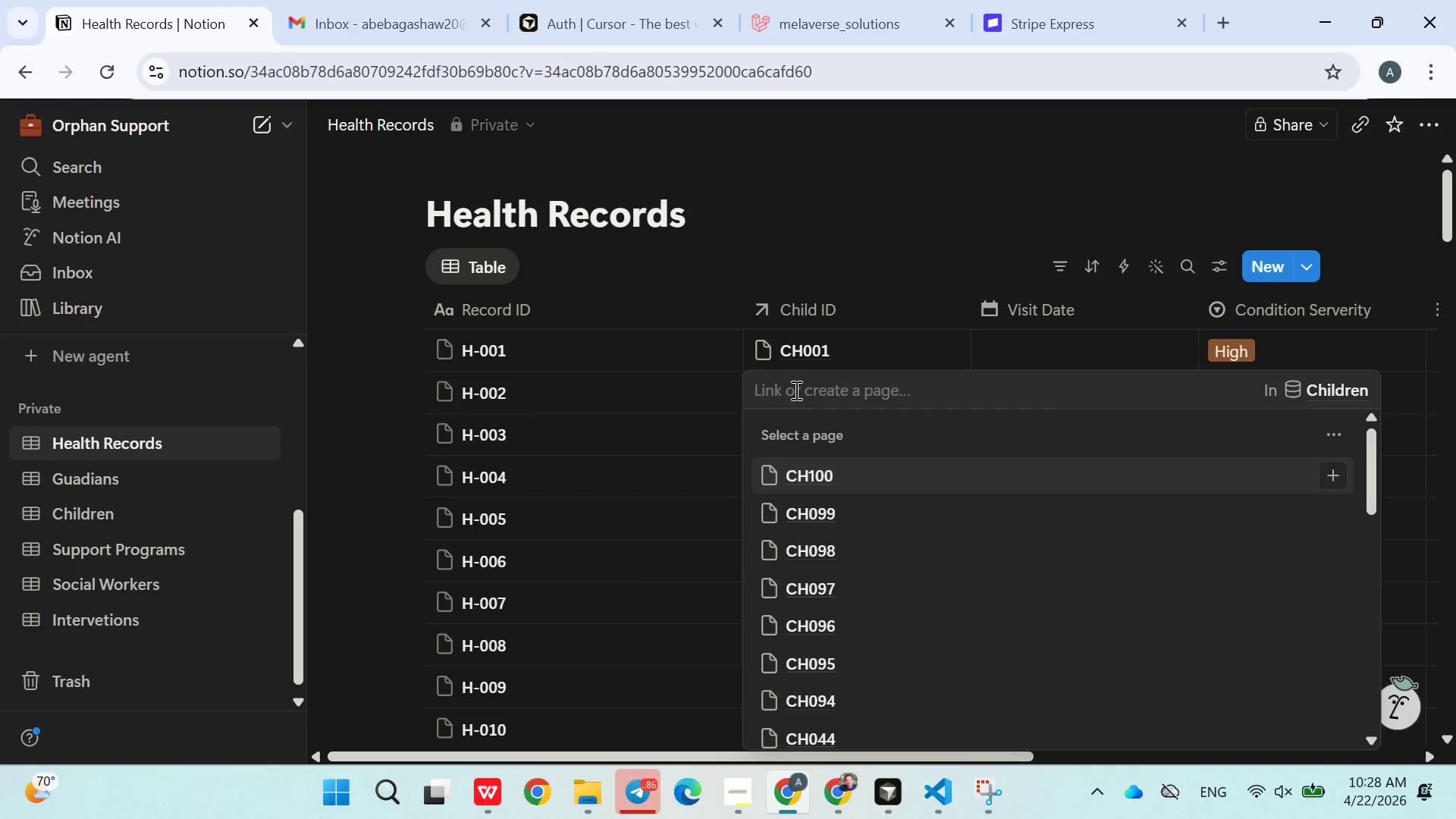 
type(CH002)
 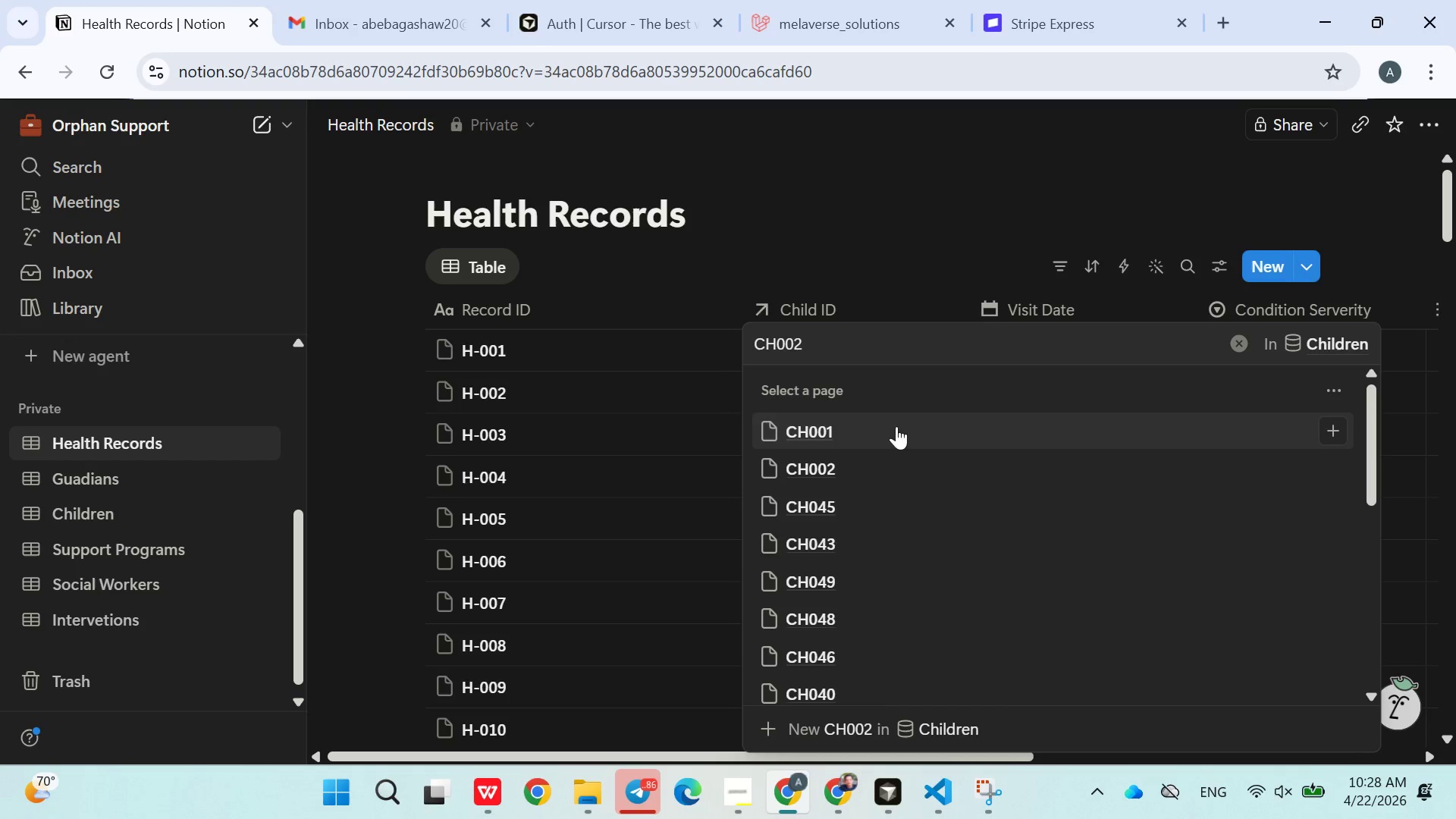 
left_click([848, 457])
 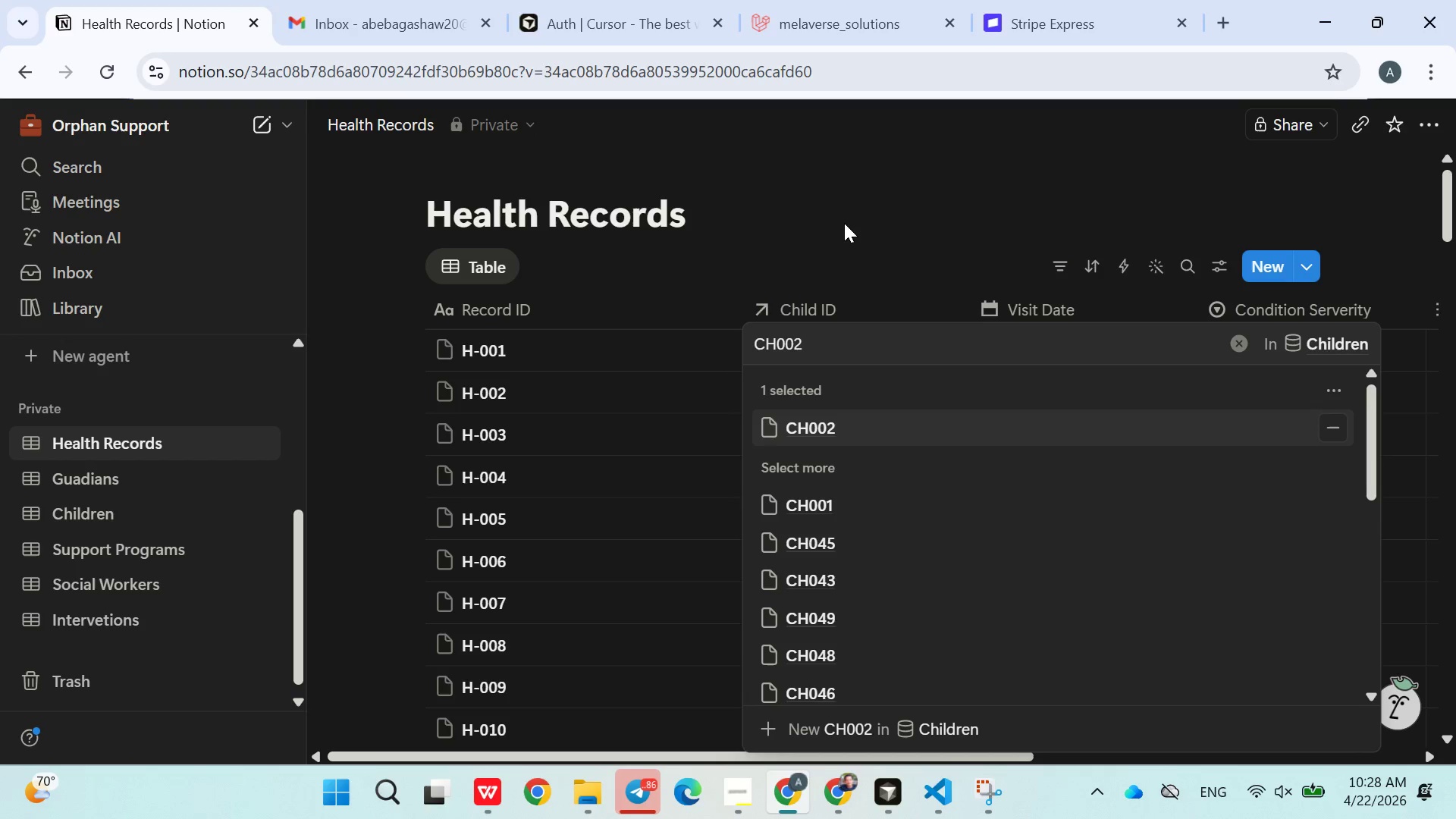 
left_click([842, 220])
 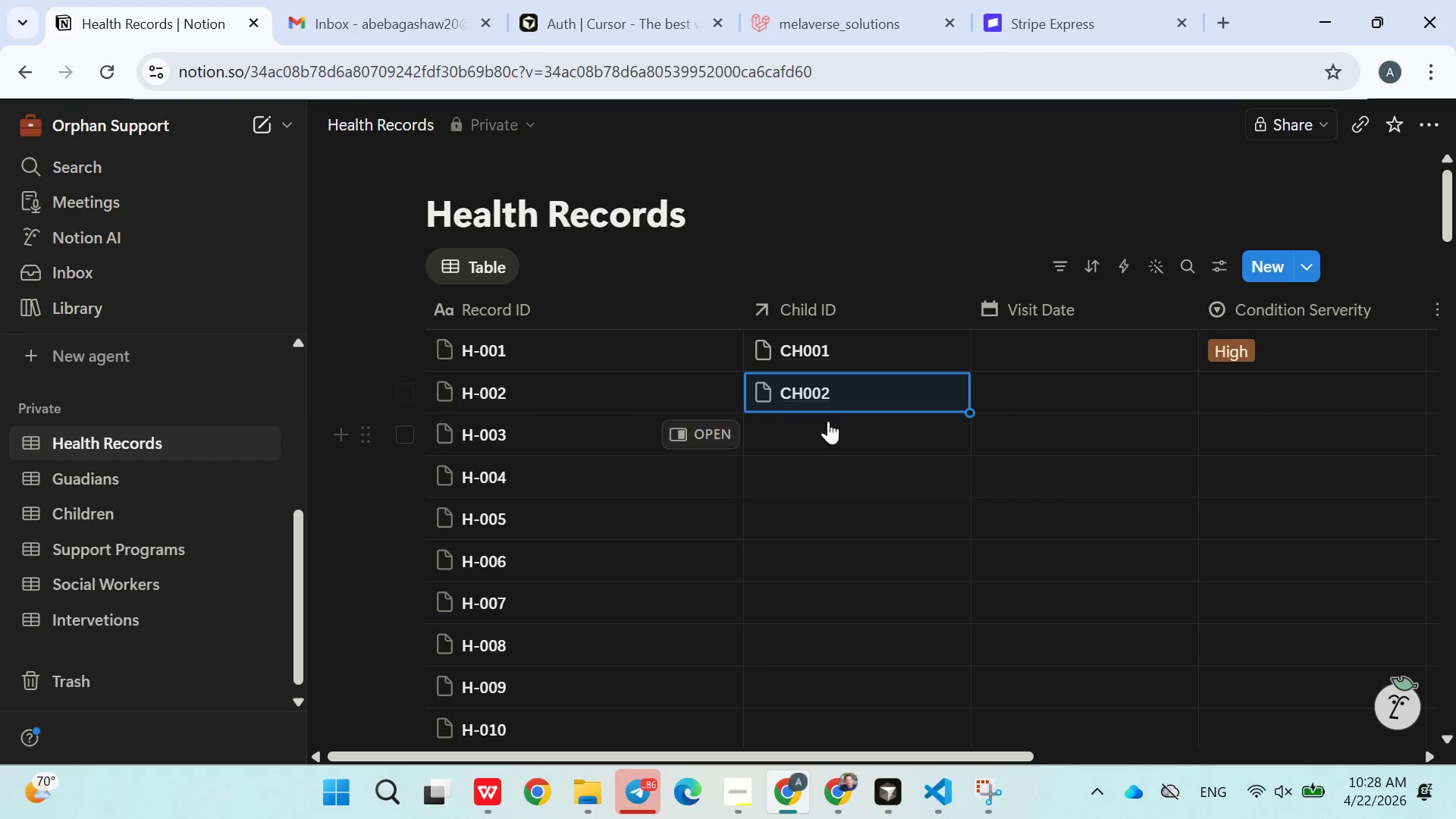 
left_click([828, 421])
 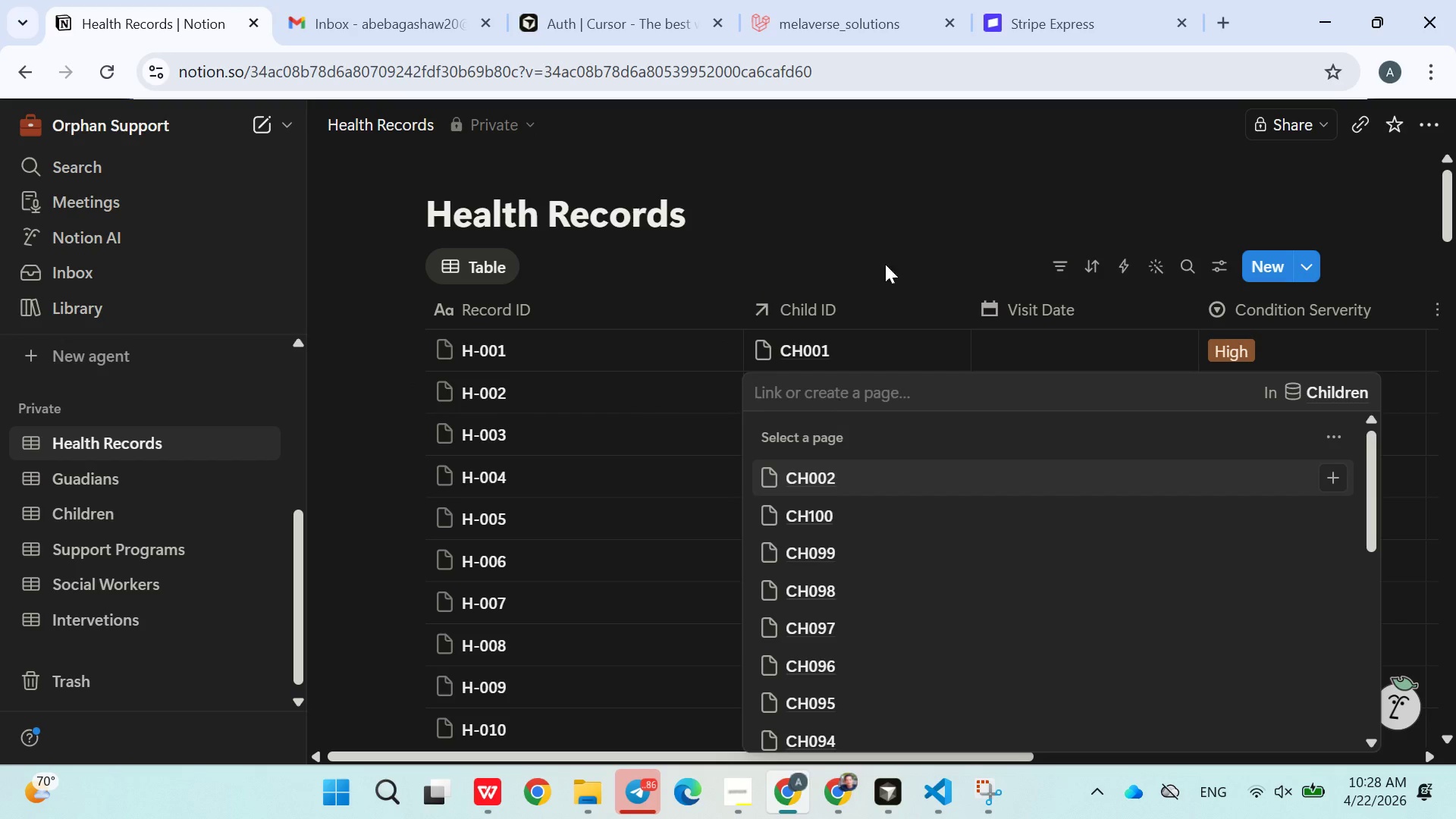 
left_click([902, 201])
 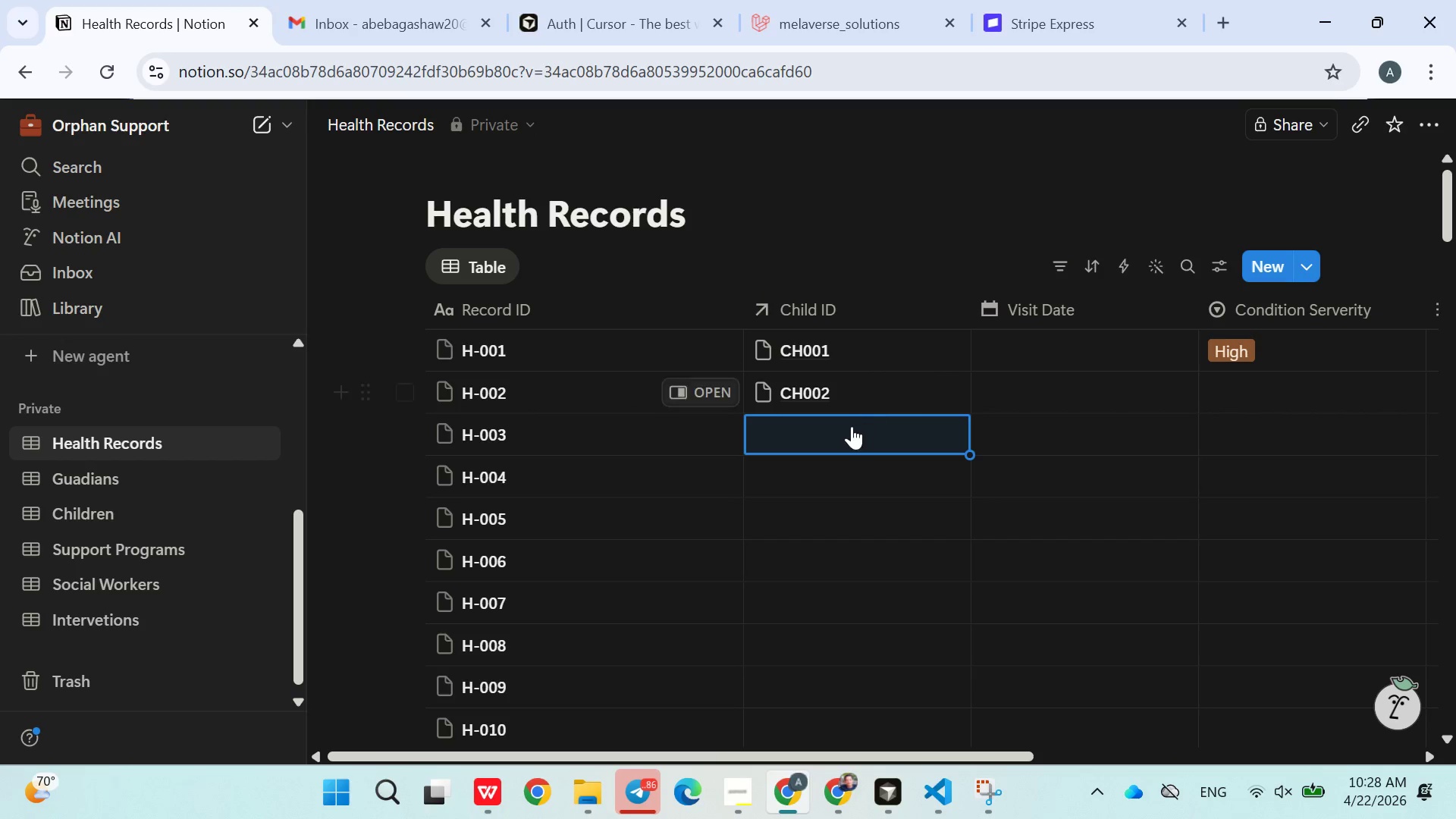 
left_click([847, 429])
 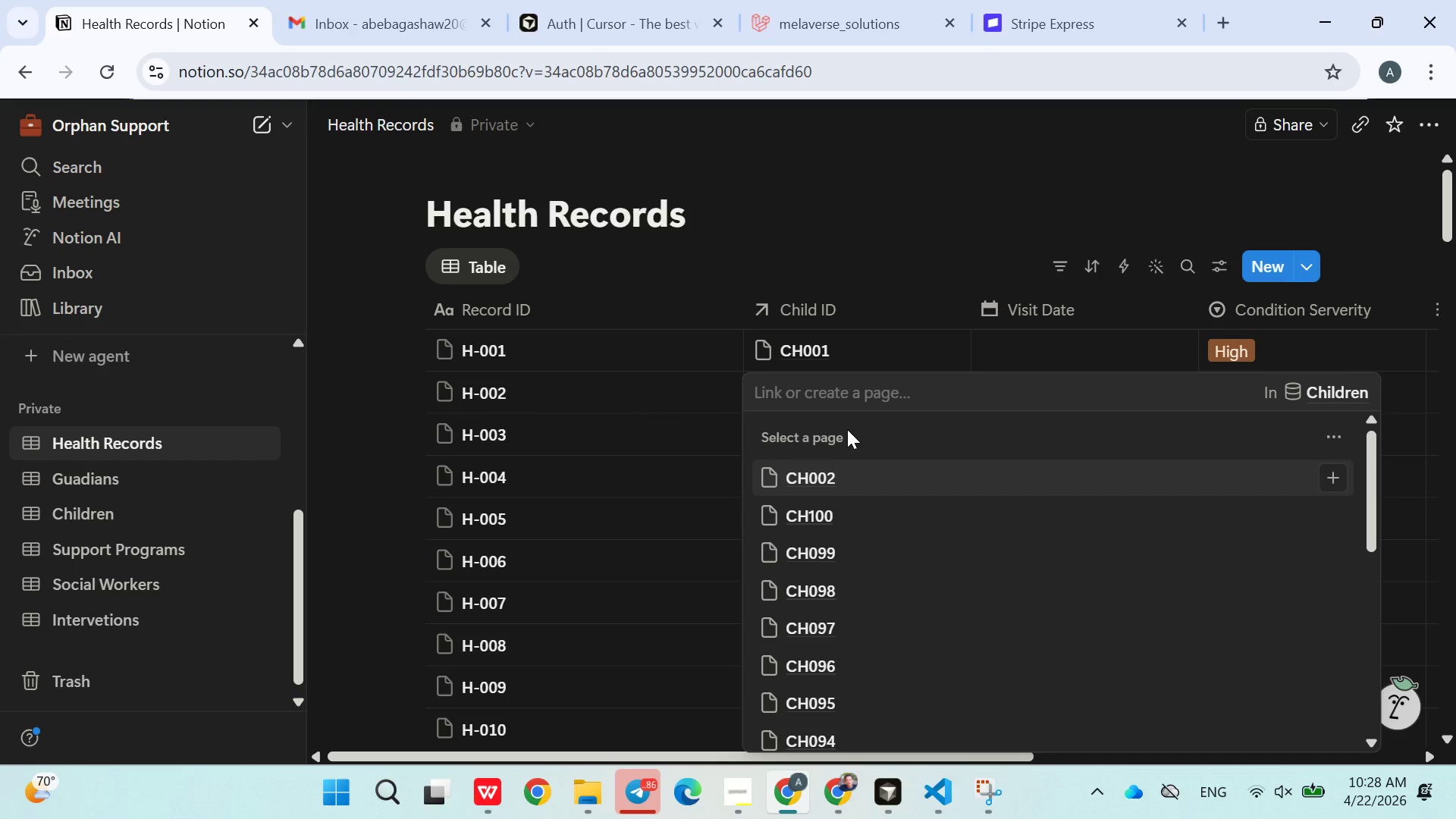 
type(CH00)
 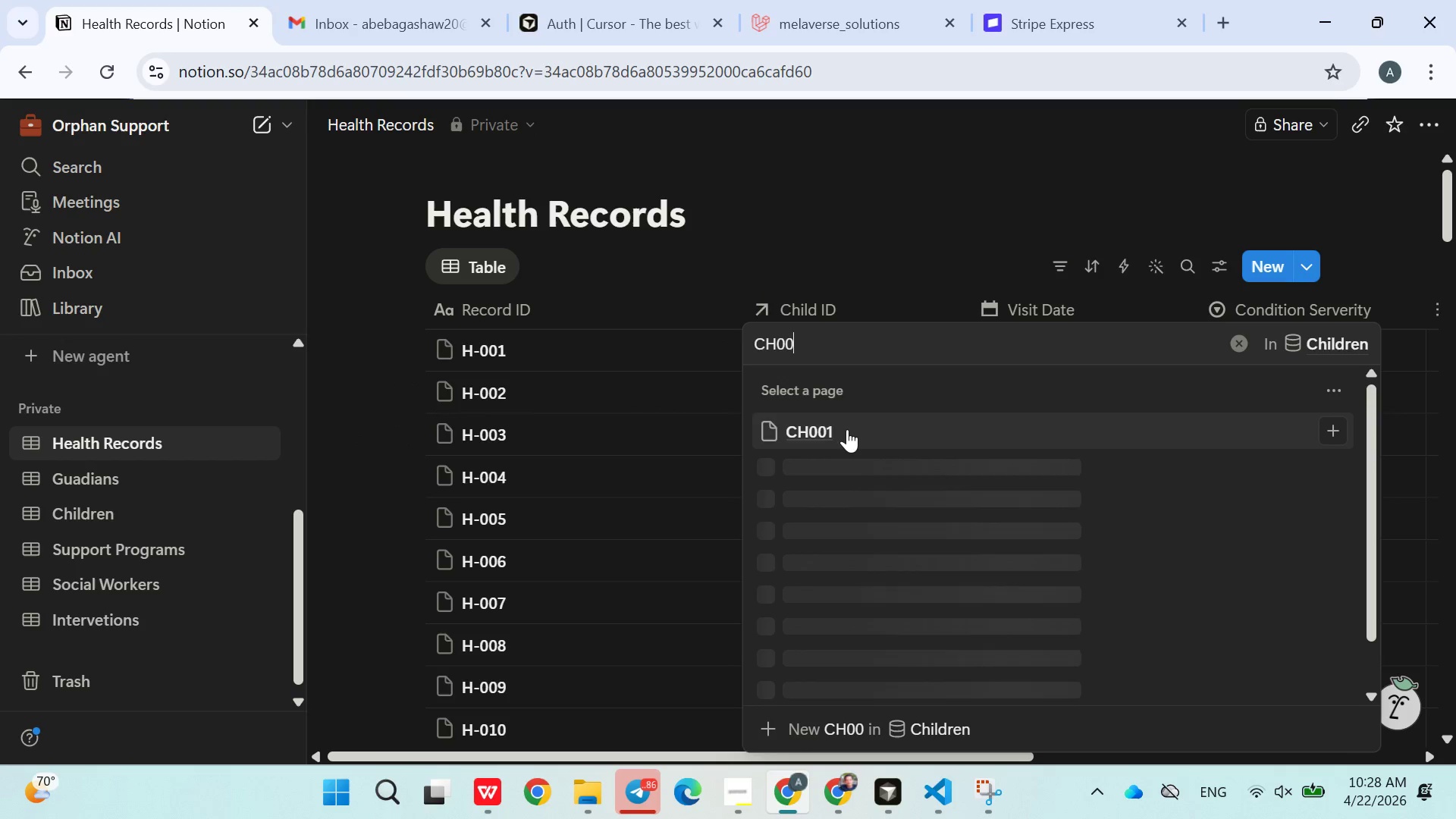 
key(3)
 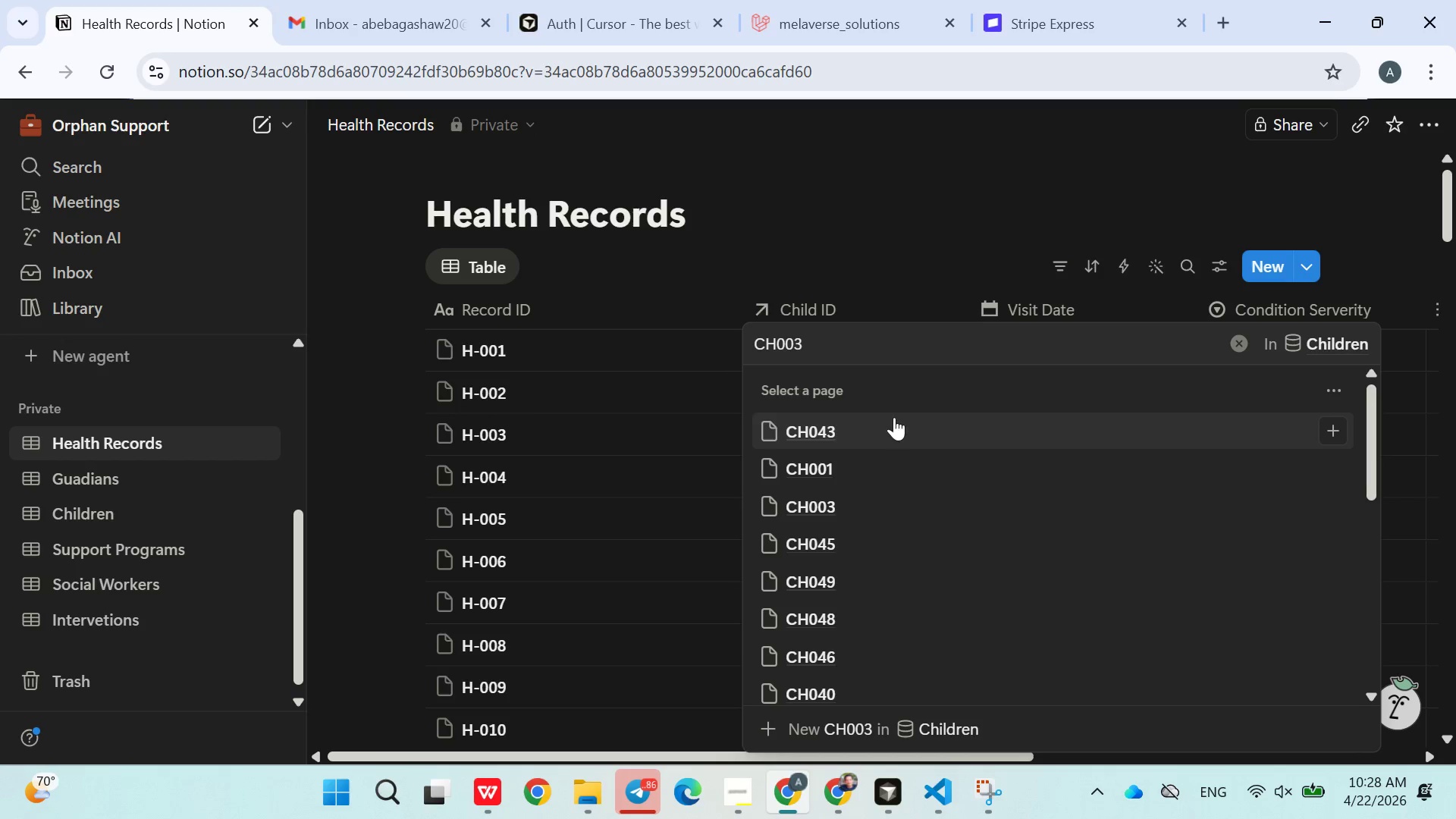 
left_click([834, 499])
 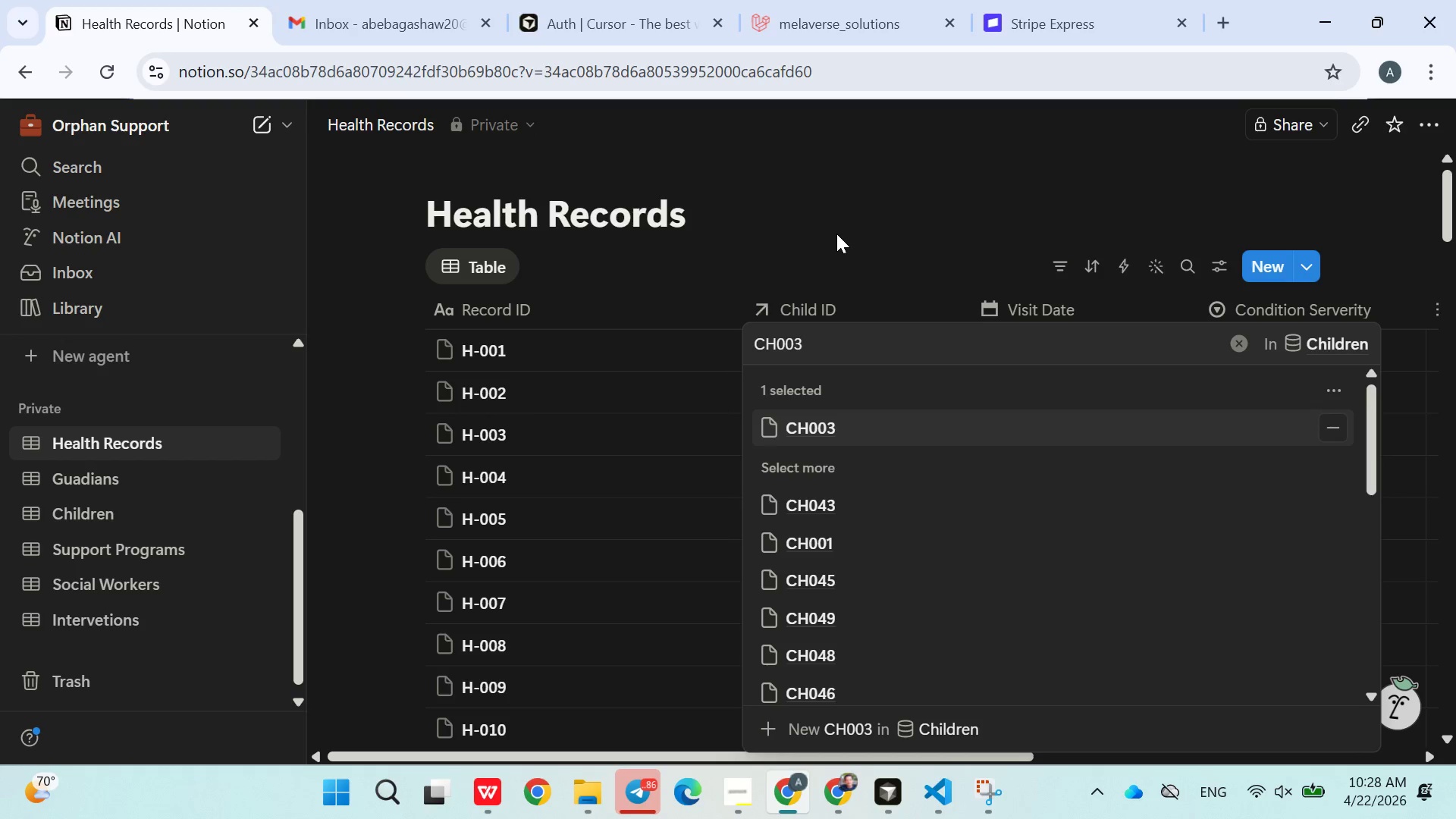 
left_click([836, 234])
 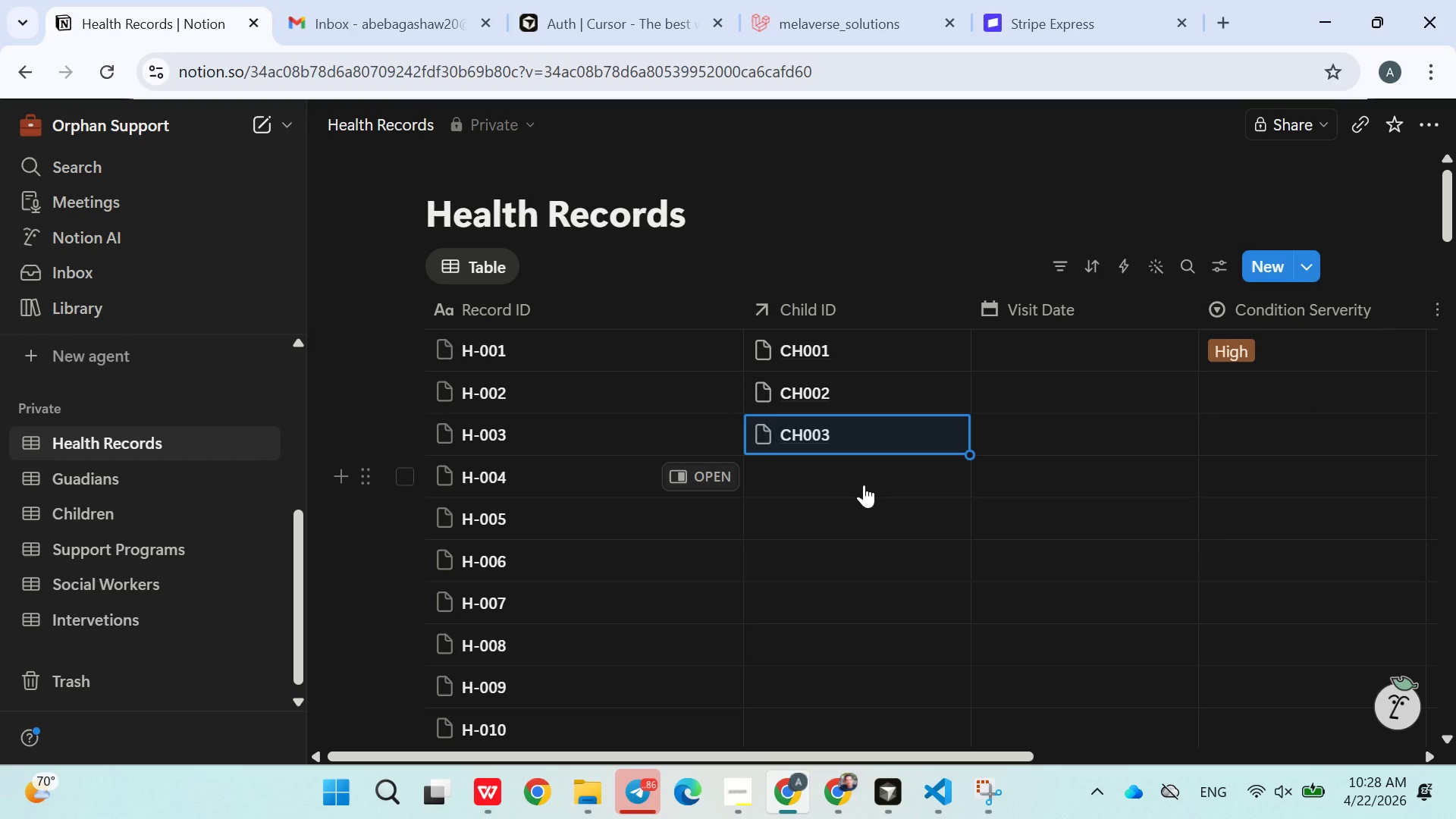 
left_click([864, 485])
 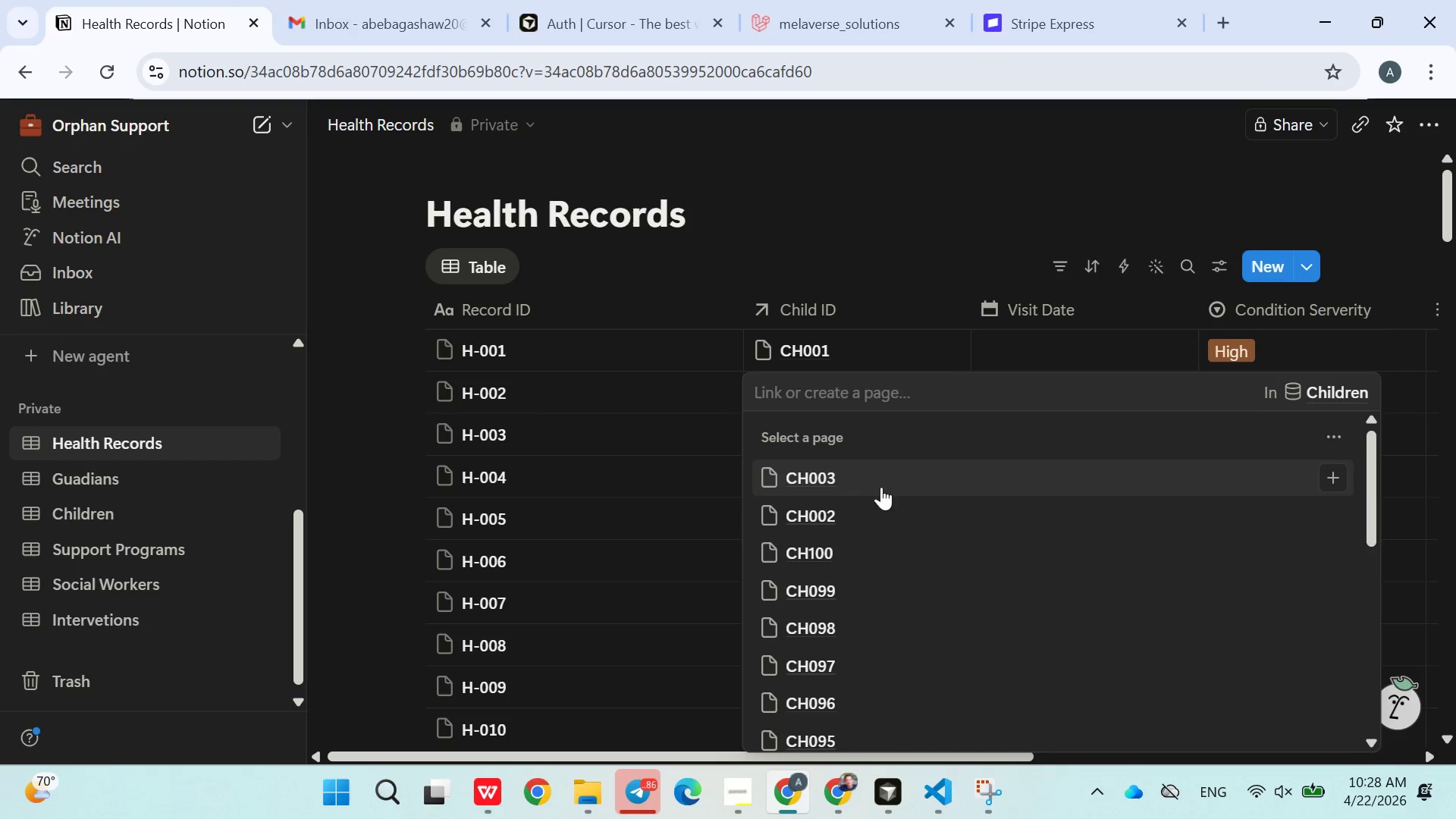 
type(ch004)
 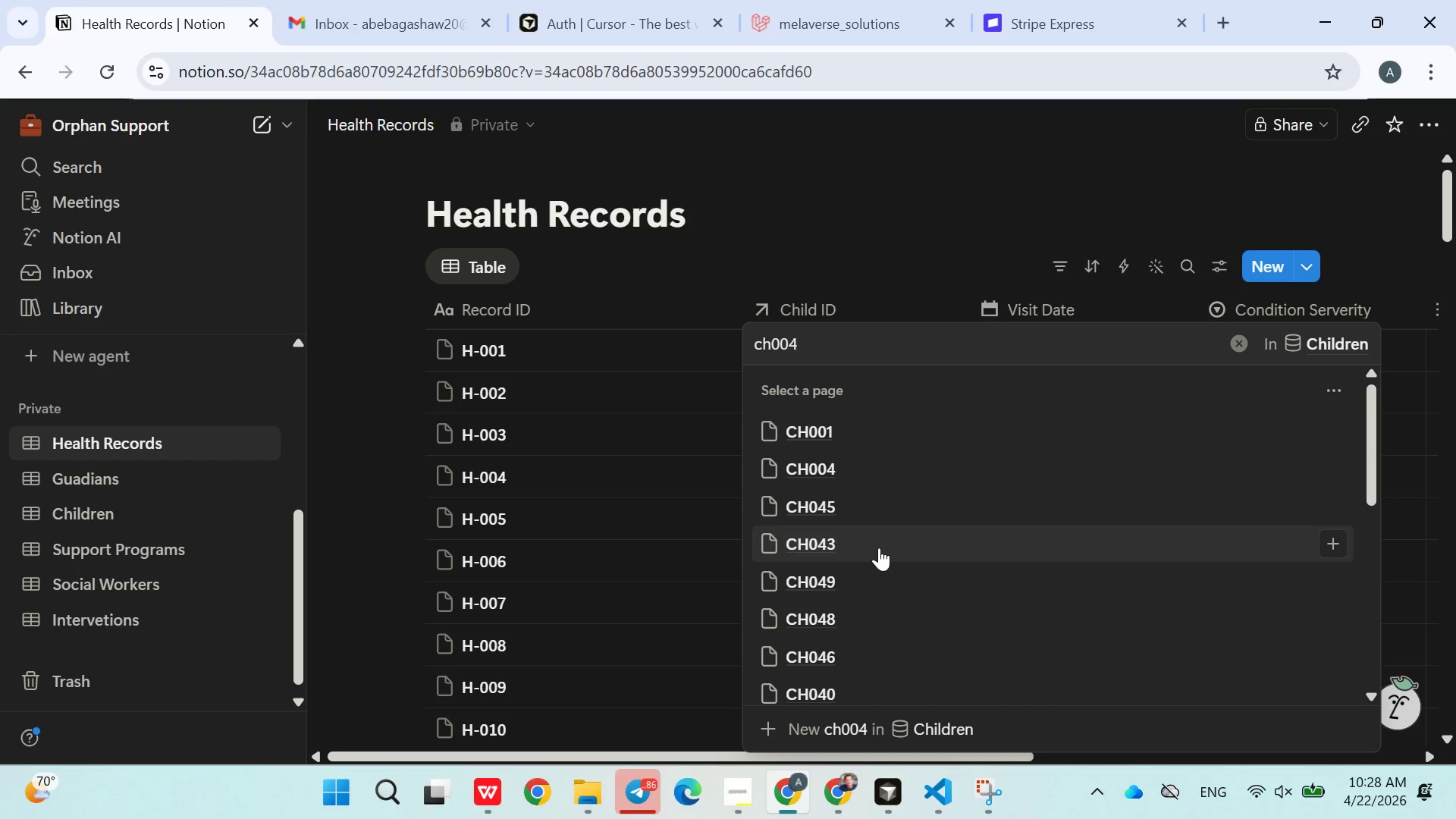 
wait(6.48)
 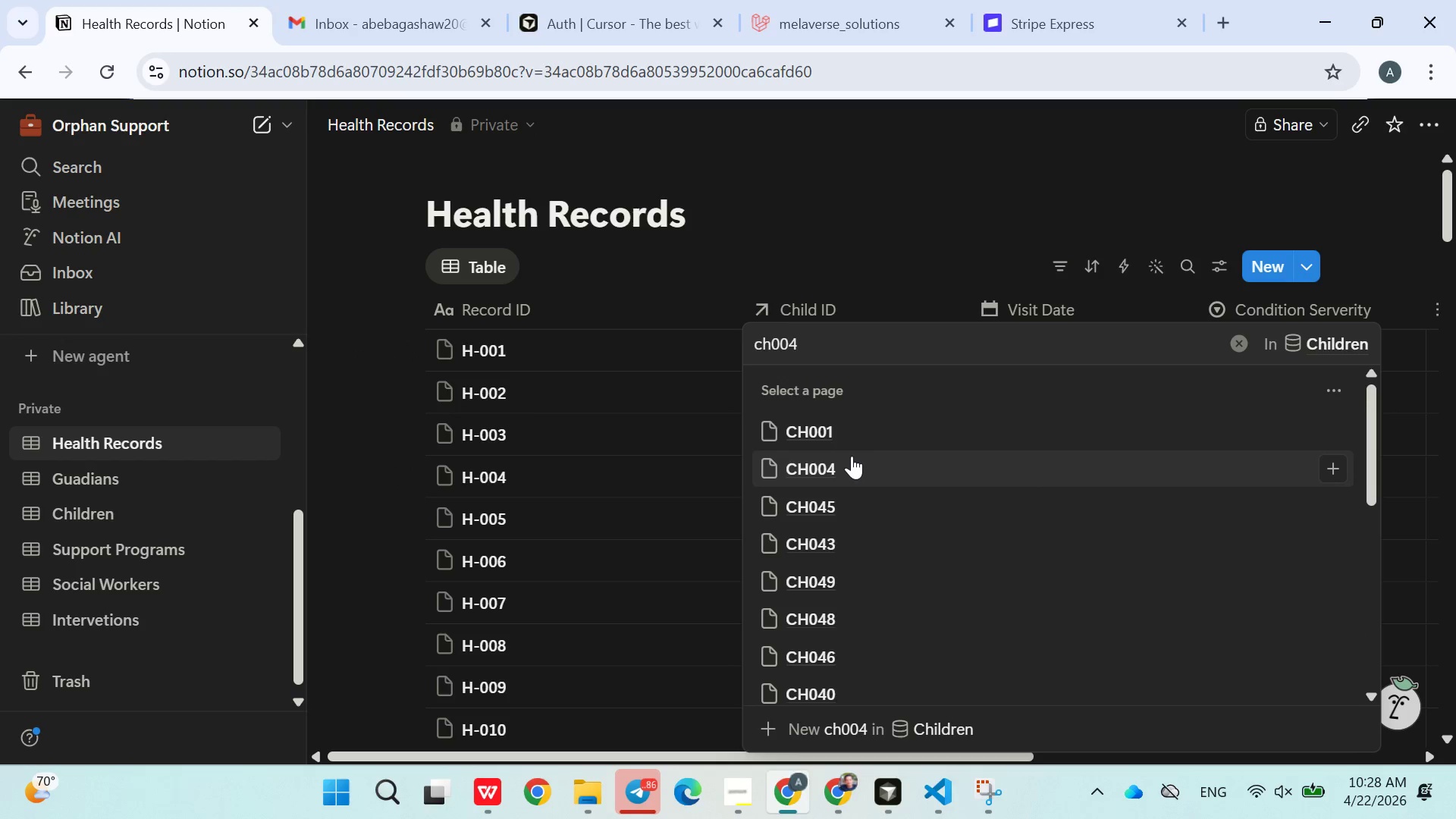 
left_click([831, 469])
 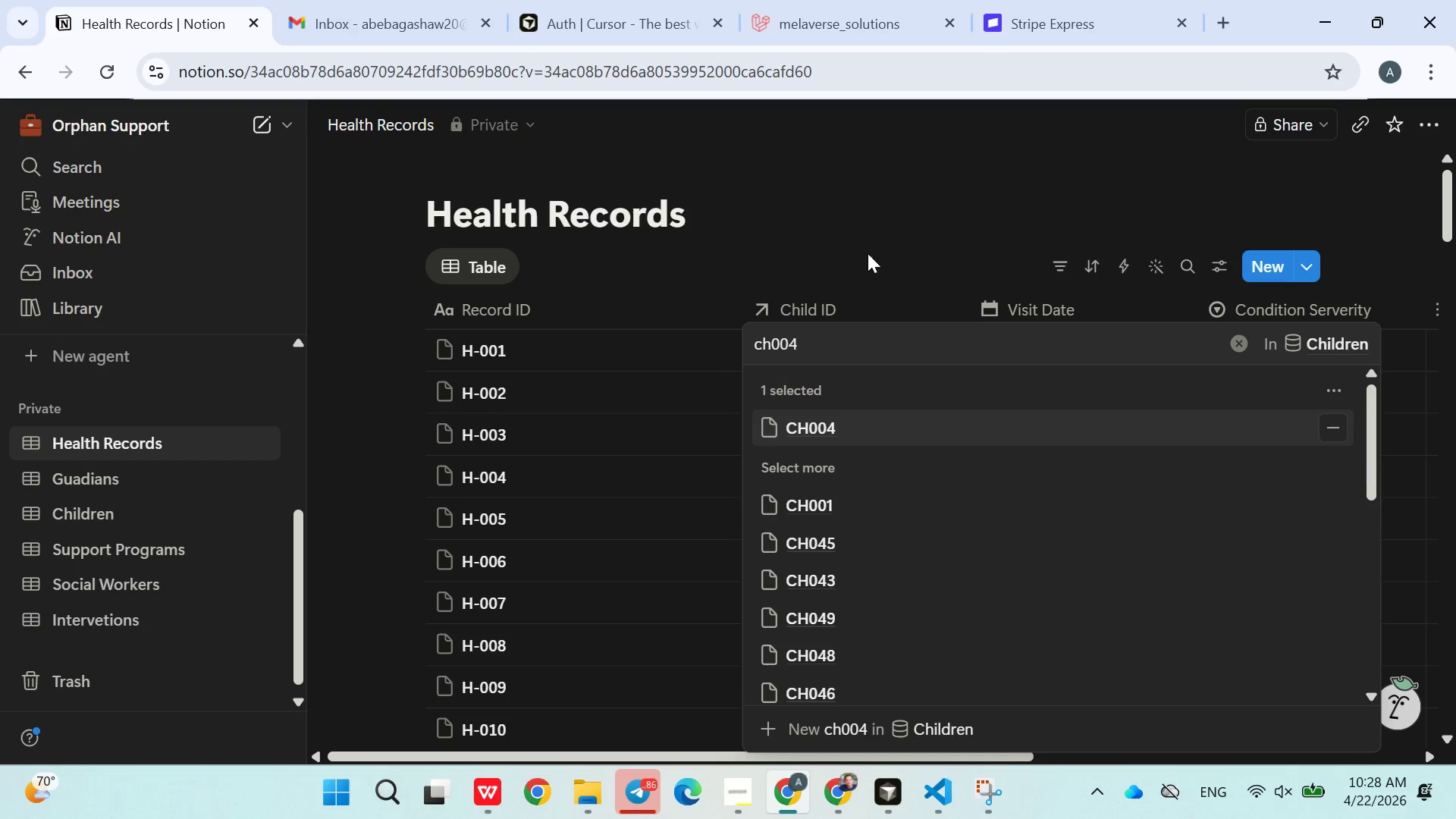 
left_click([871, 243])
 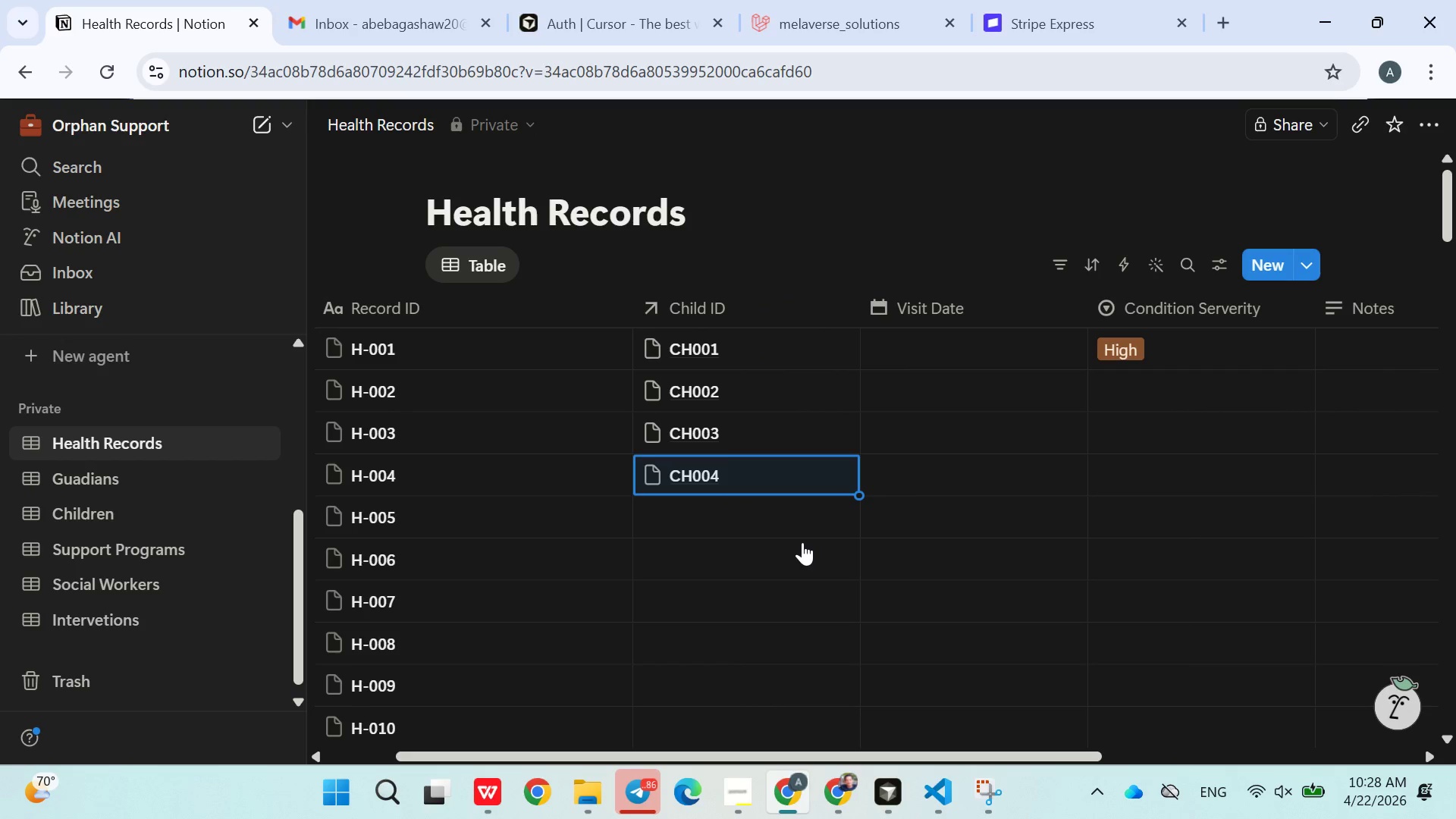 
wait(7.59)
 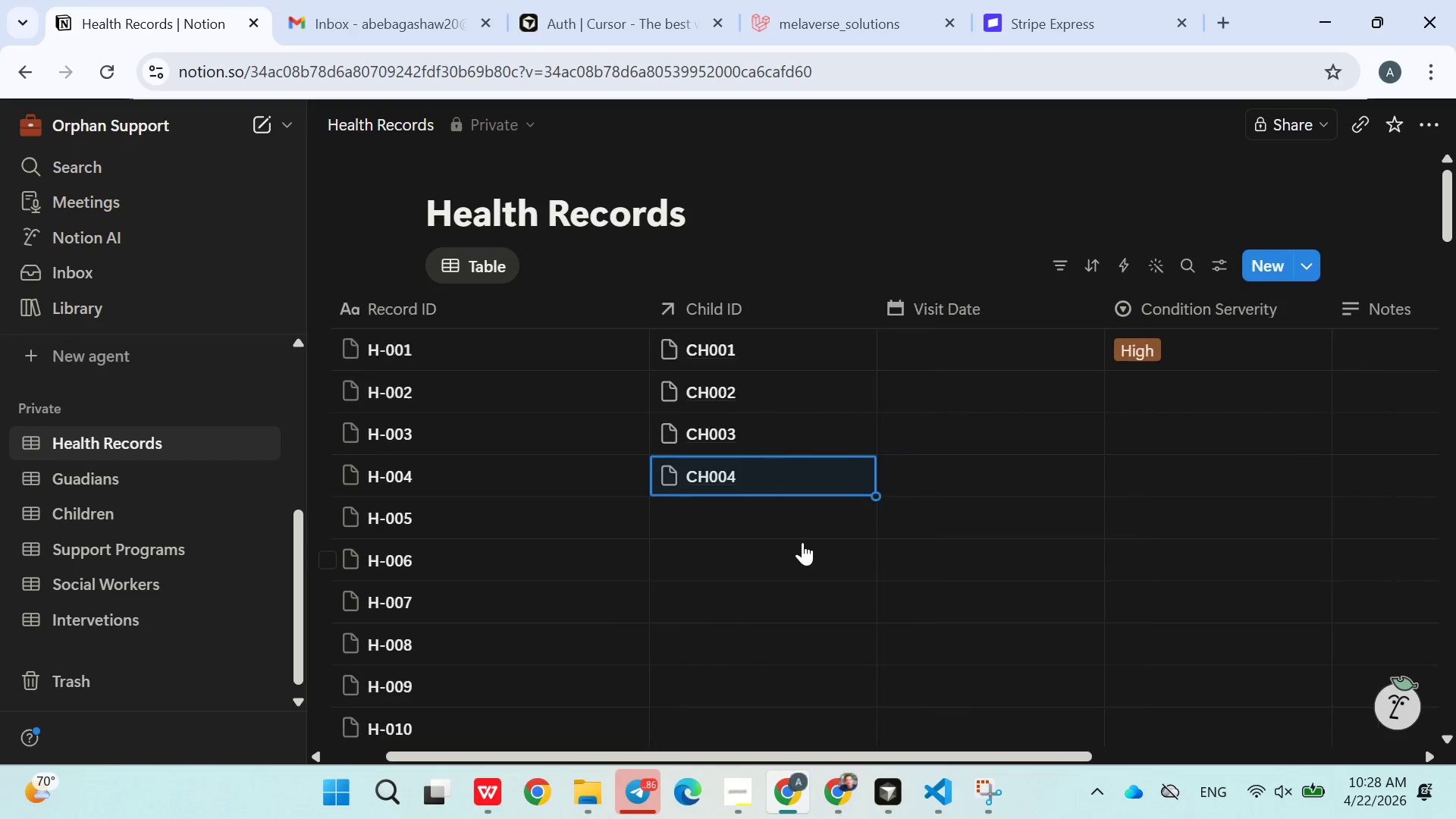 
left_click([723, 527])
 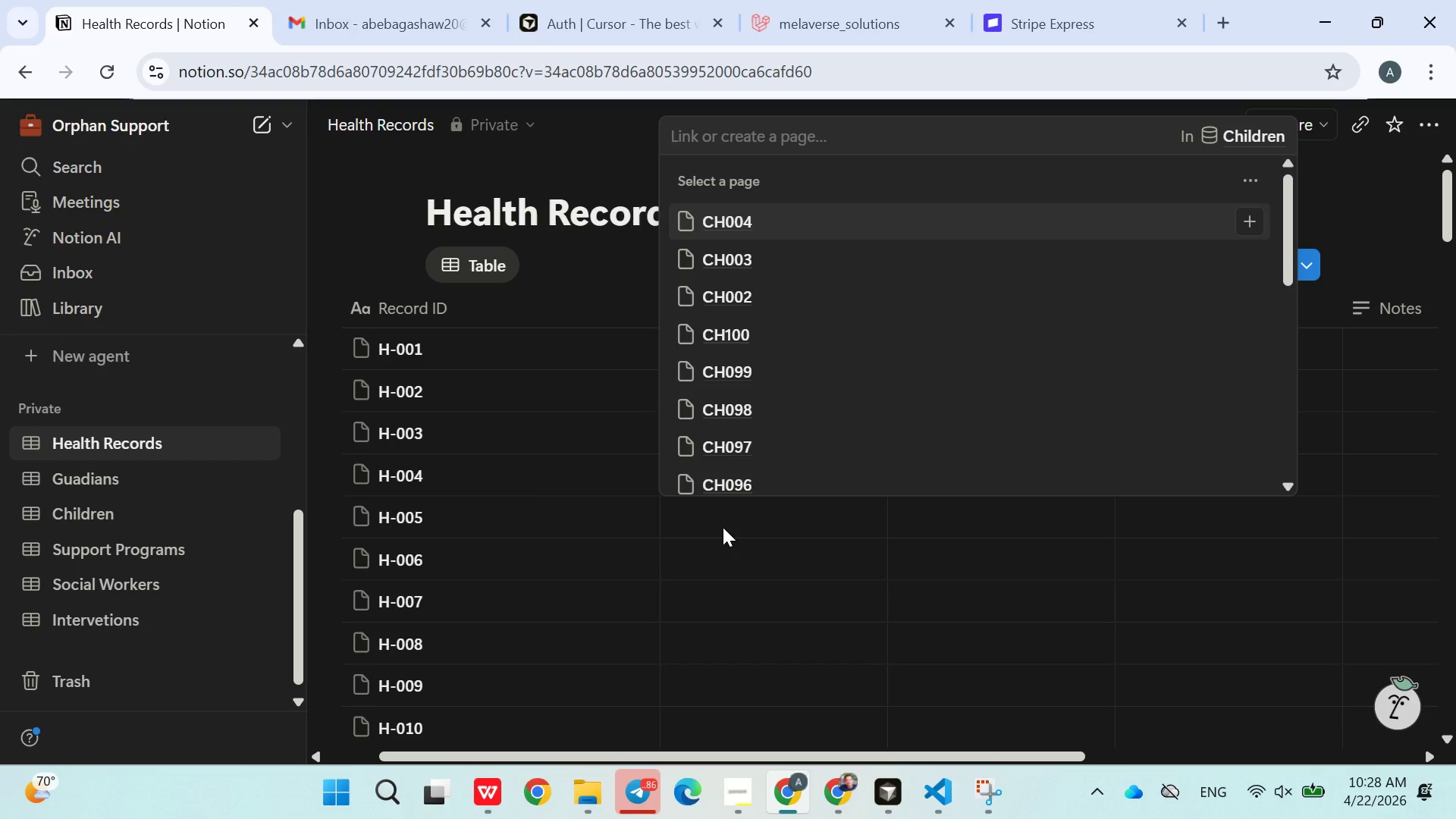 
type(ch005)
 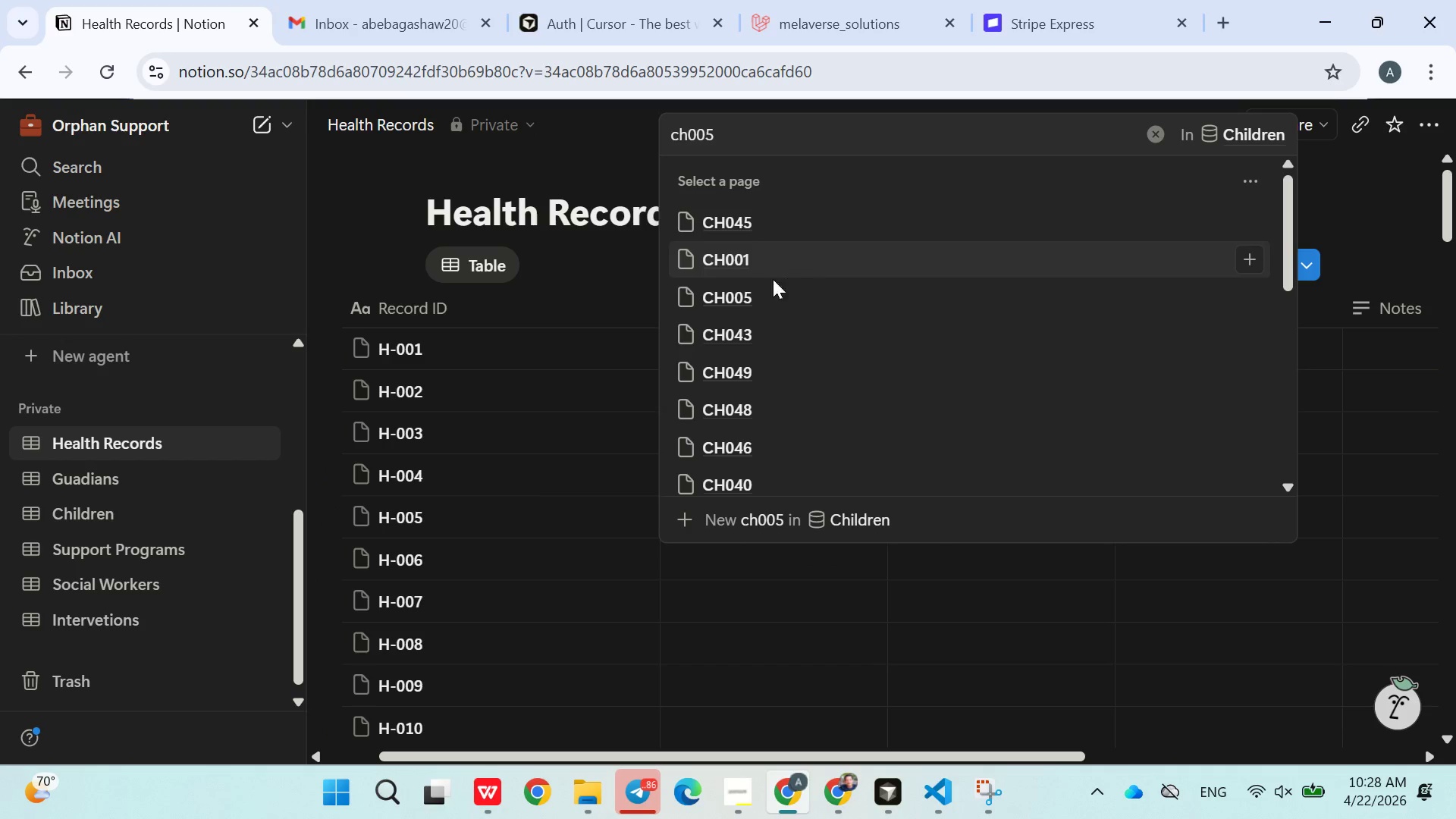 
left_click([757, 290])
 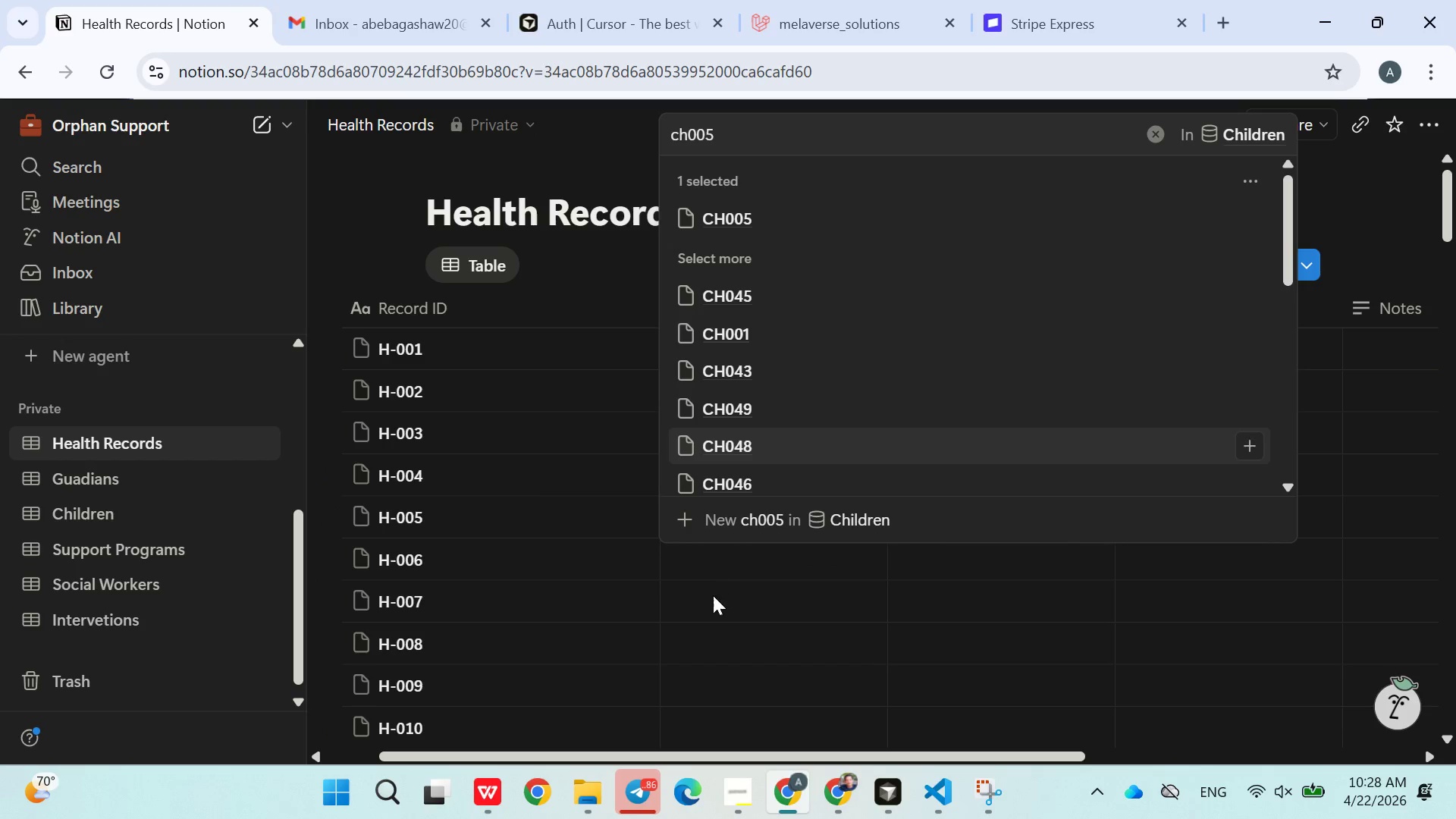 
left_click([713, 597])
 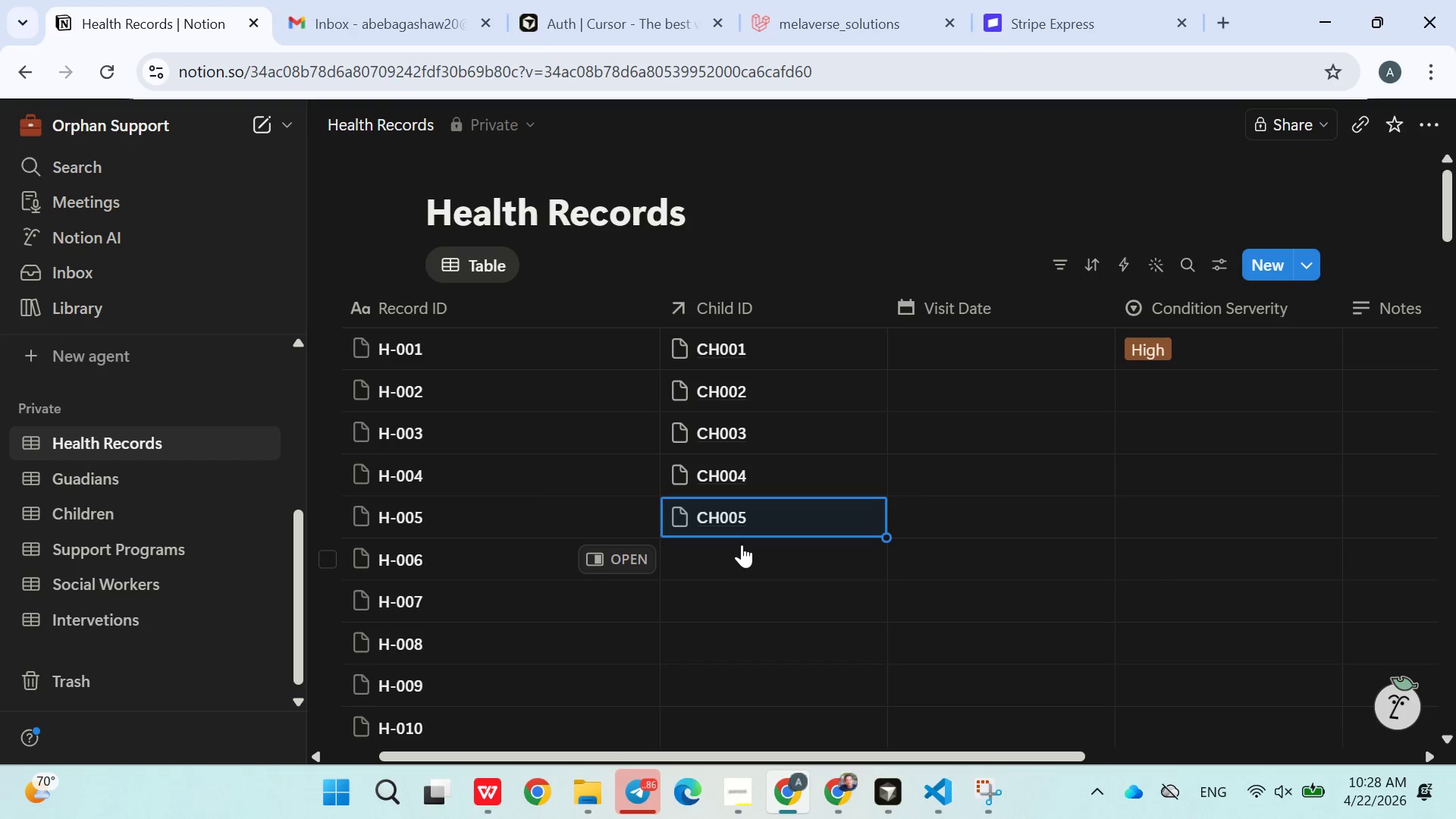 
left_click([742, 544])
 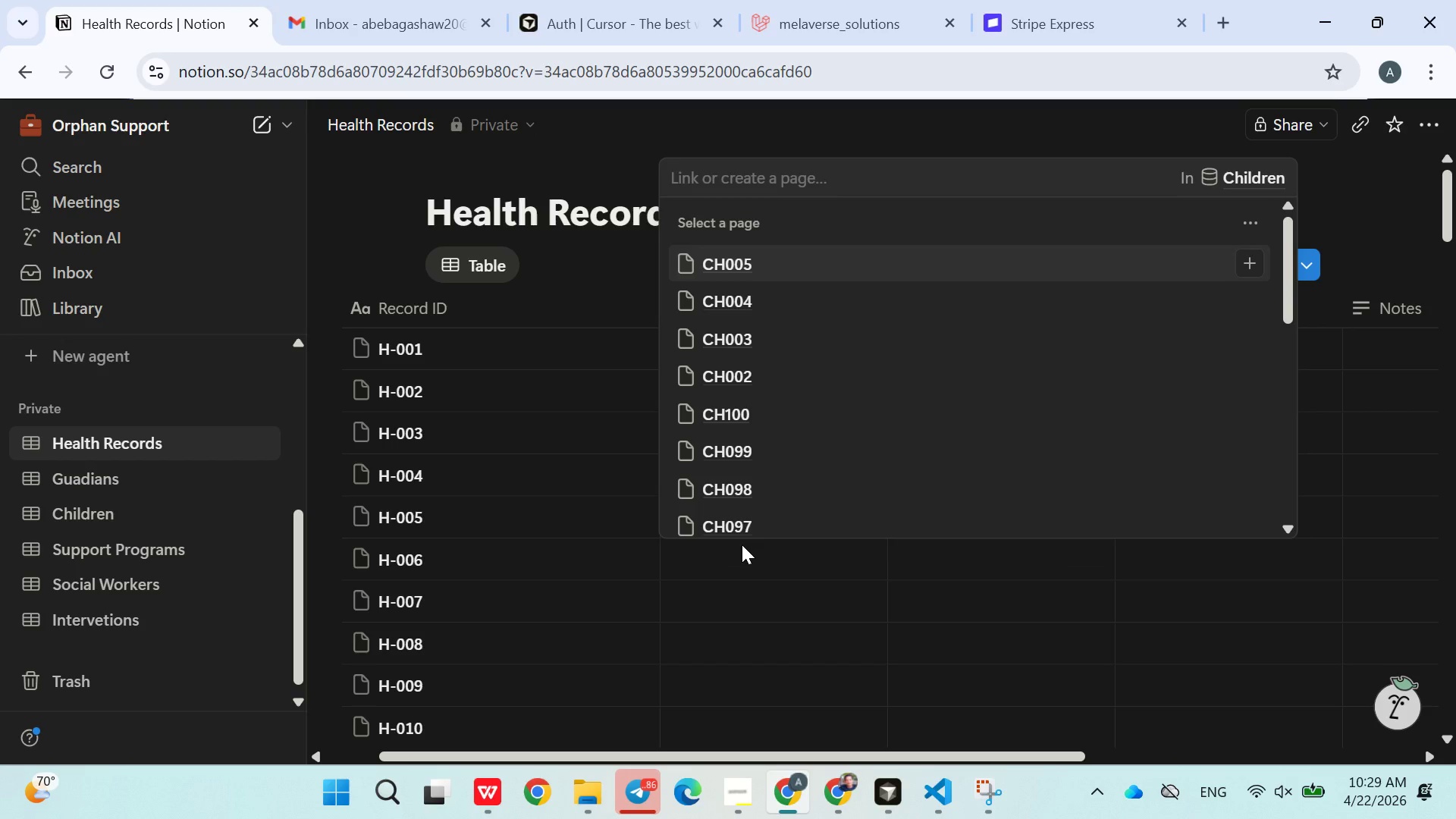 
wait(31.08)
 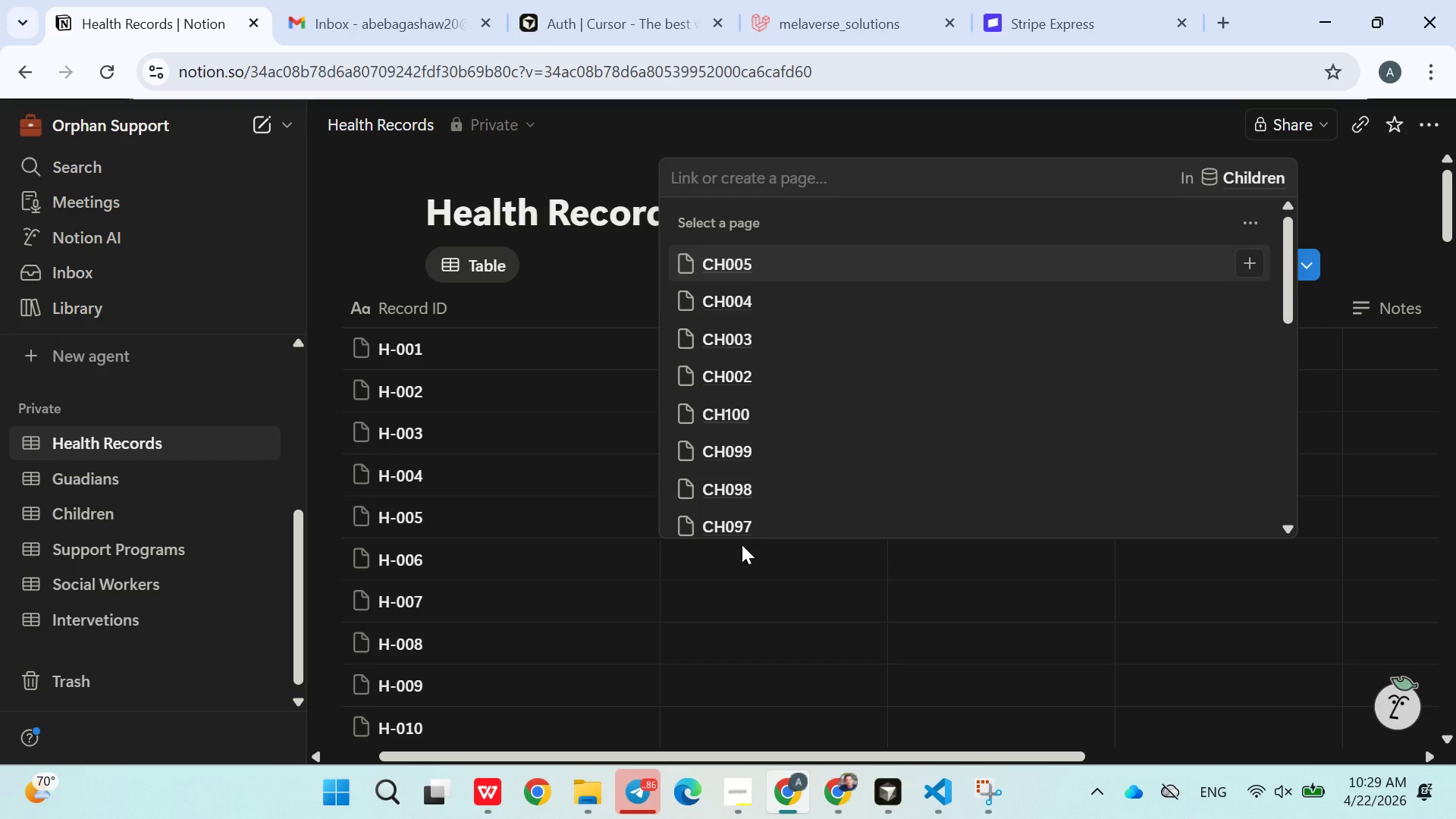 
left_click([535, 416])
 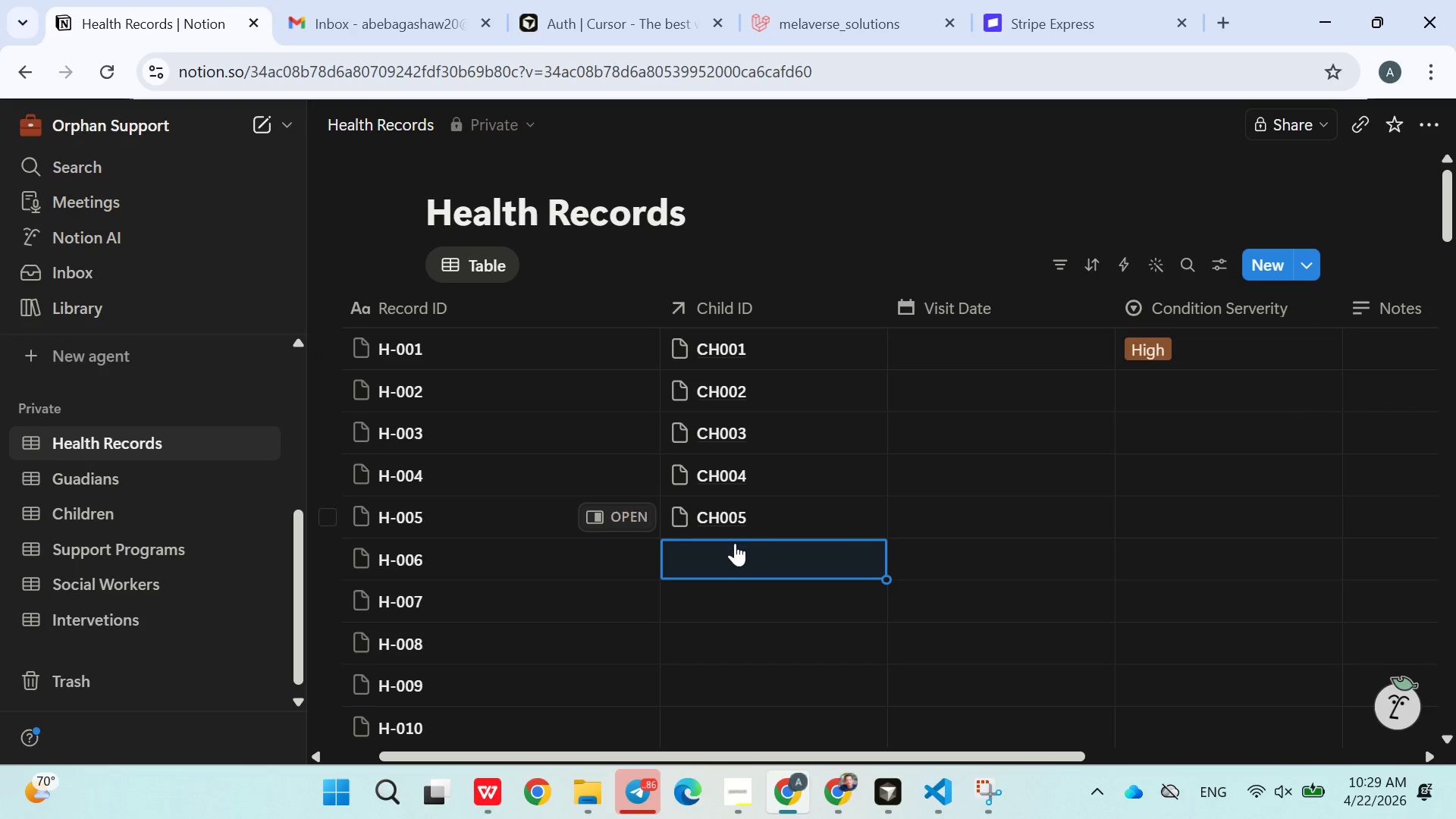 
left_click([728, 550])
 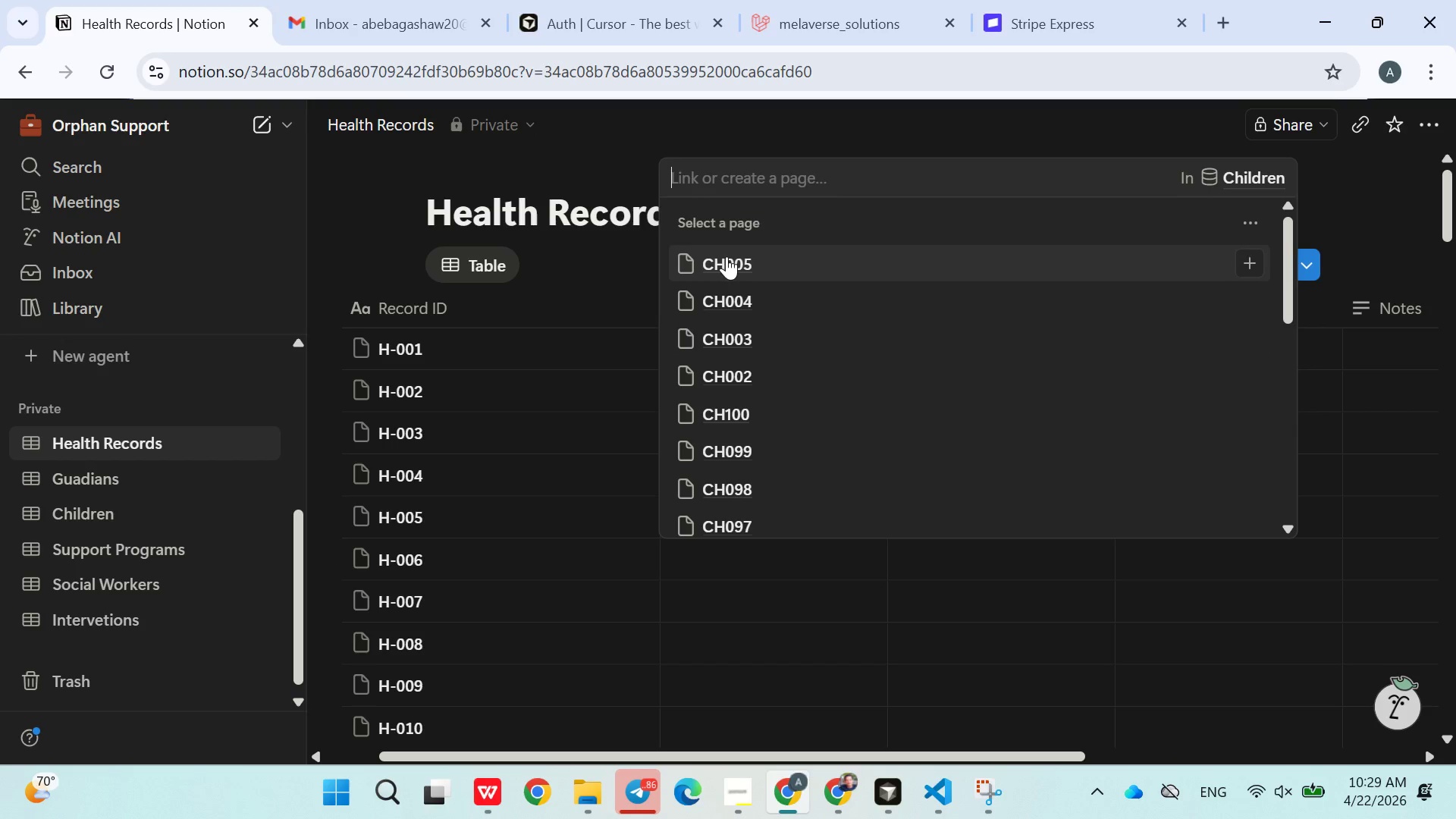 
type(ch006)
 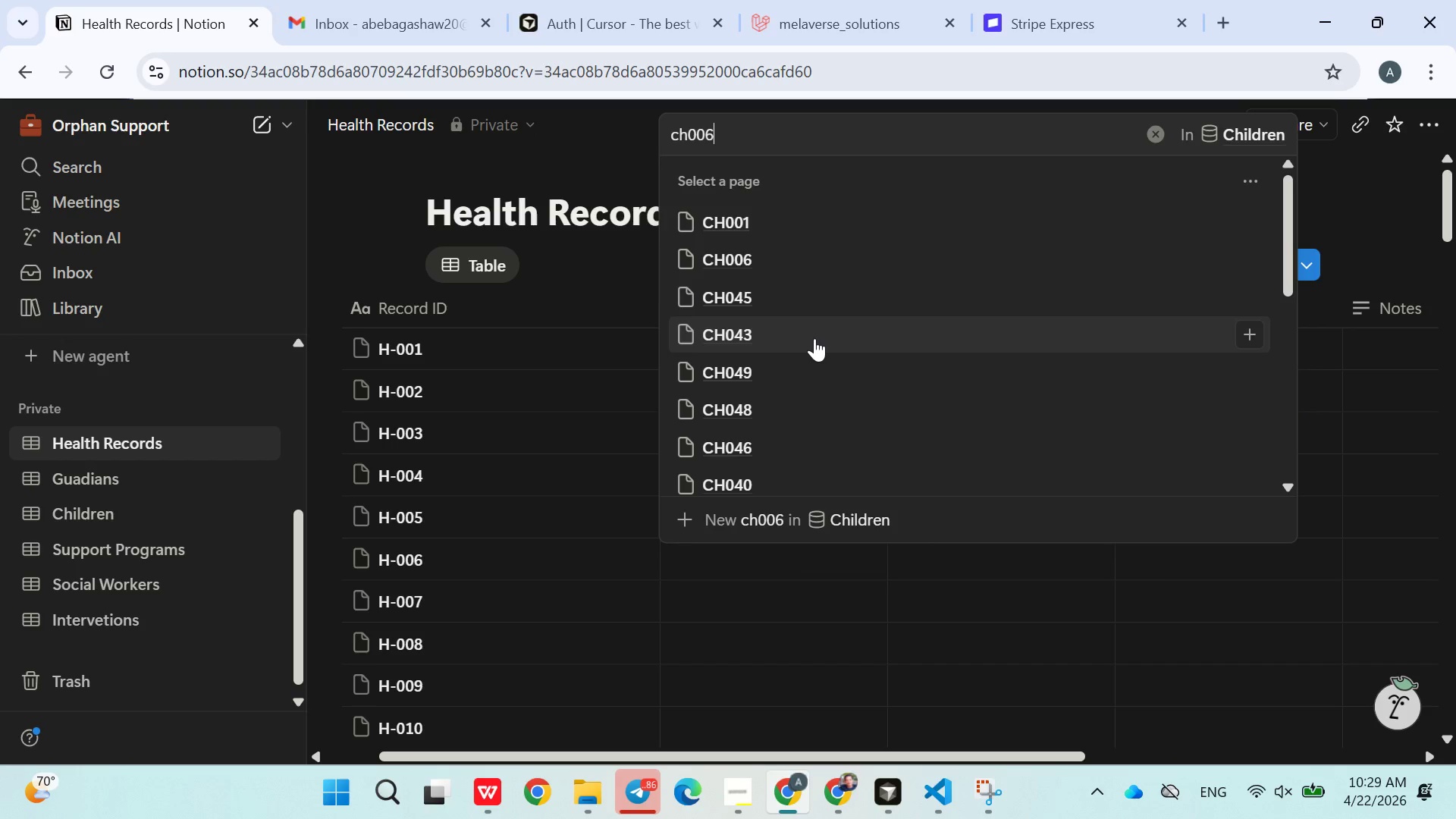 
wait(9.38)
 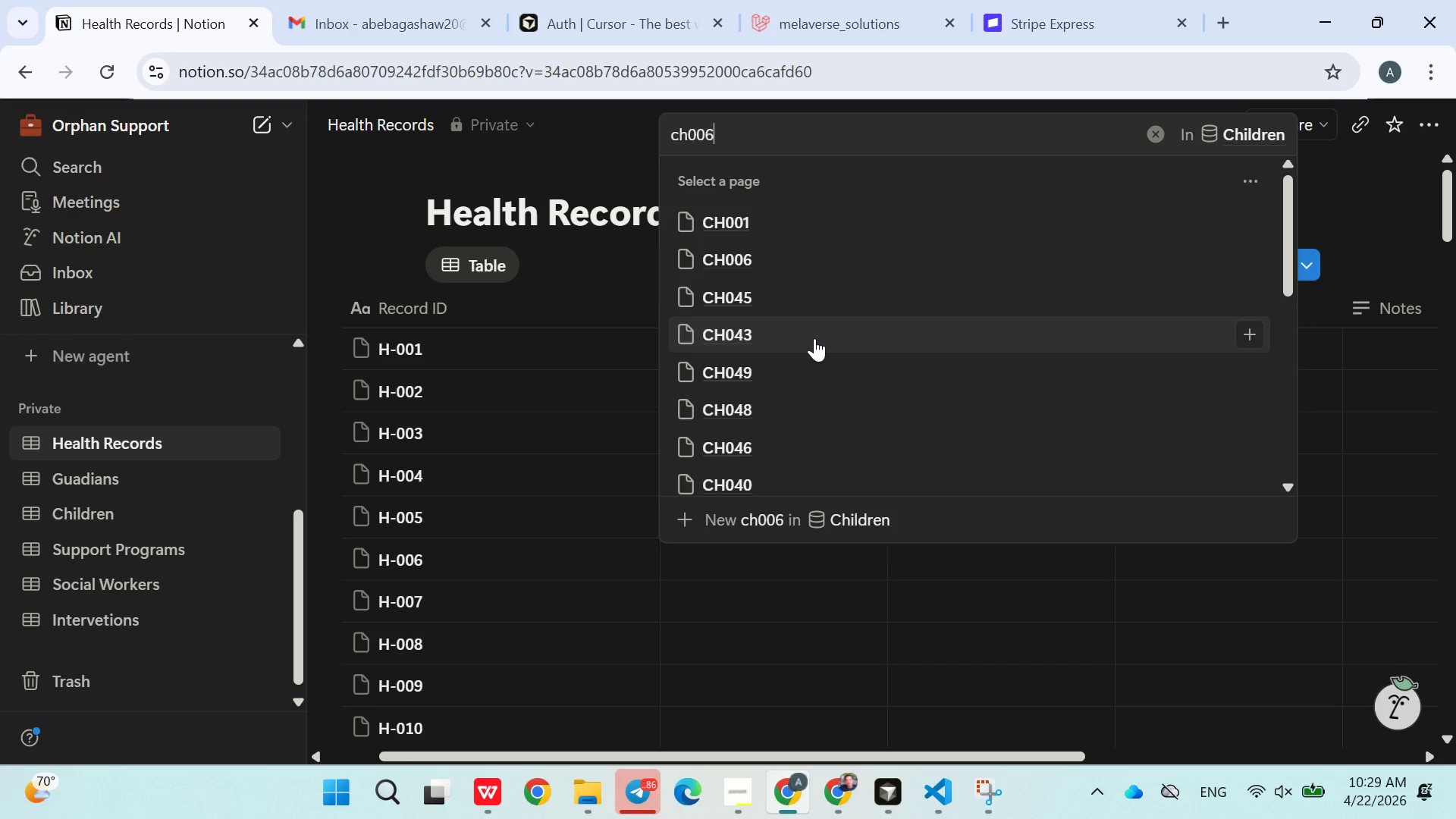 
left_click([742, 266])
 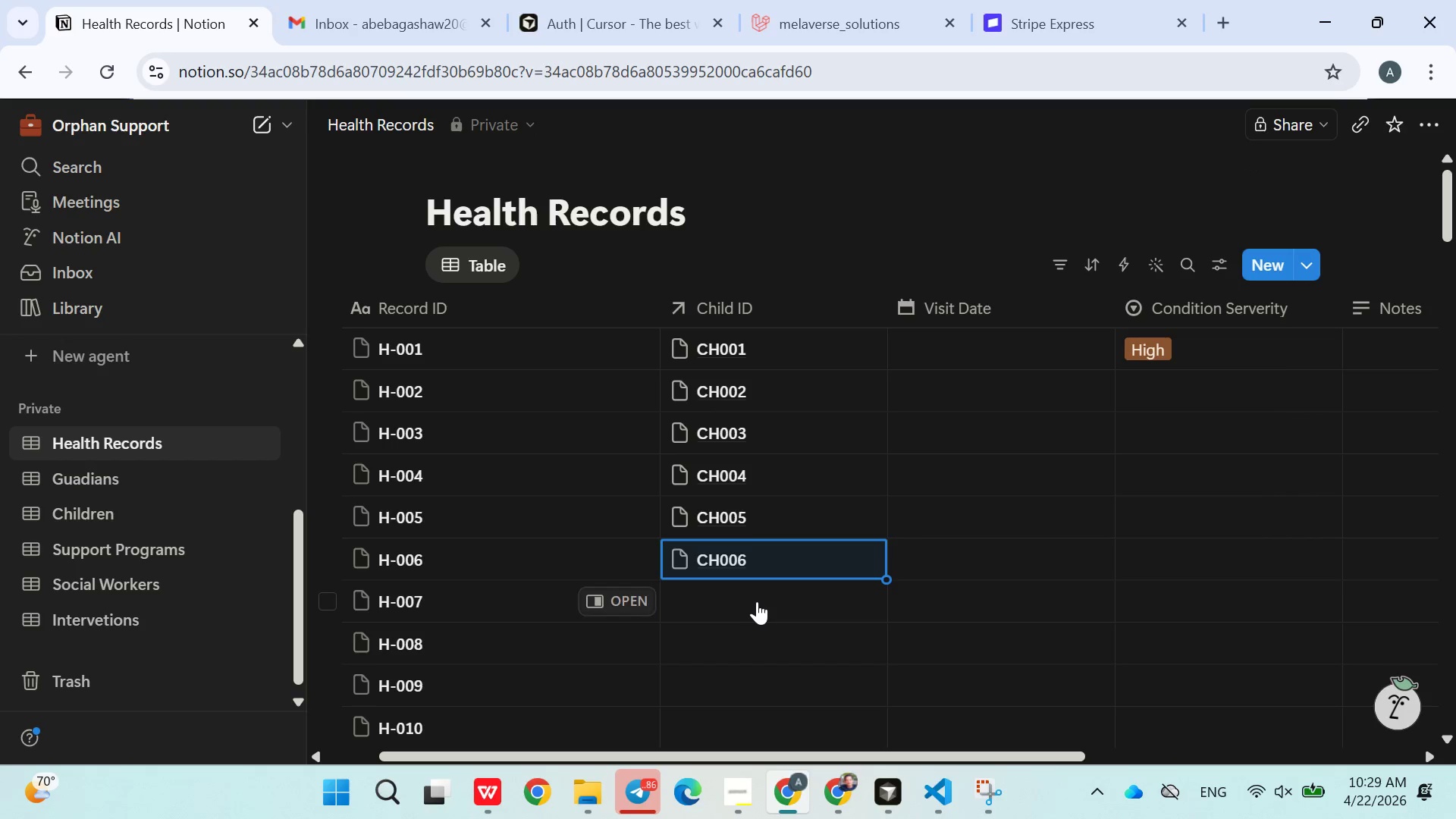 
scroll: coordinate [786, 579], scroll_direction: down, amount: 2.0
 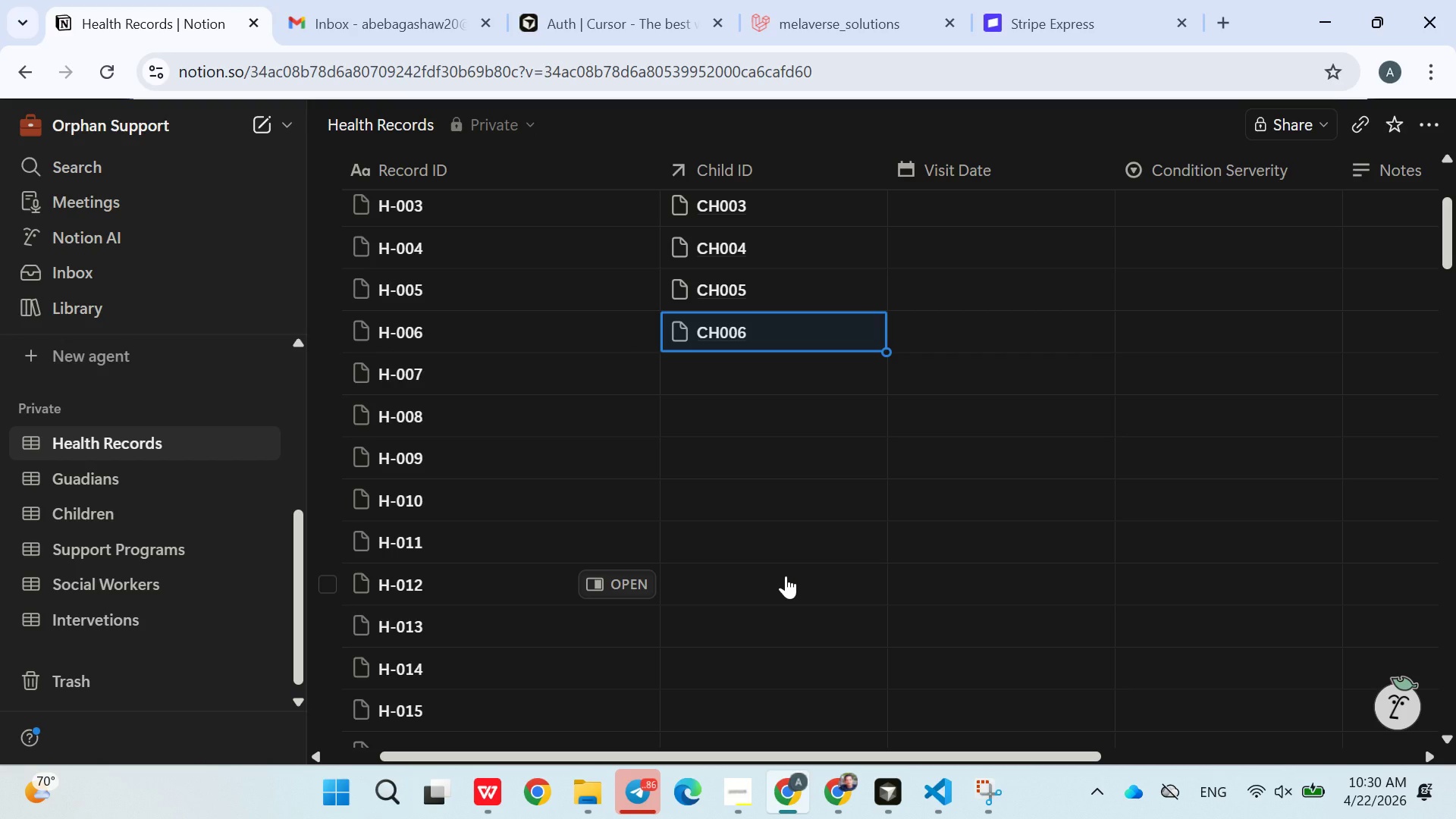 
wait(50.75)
 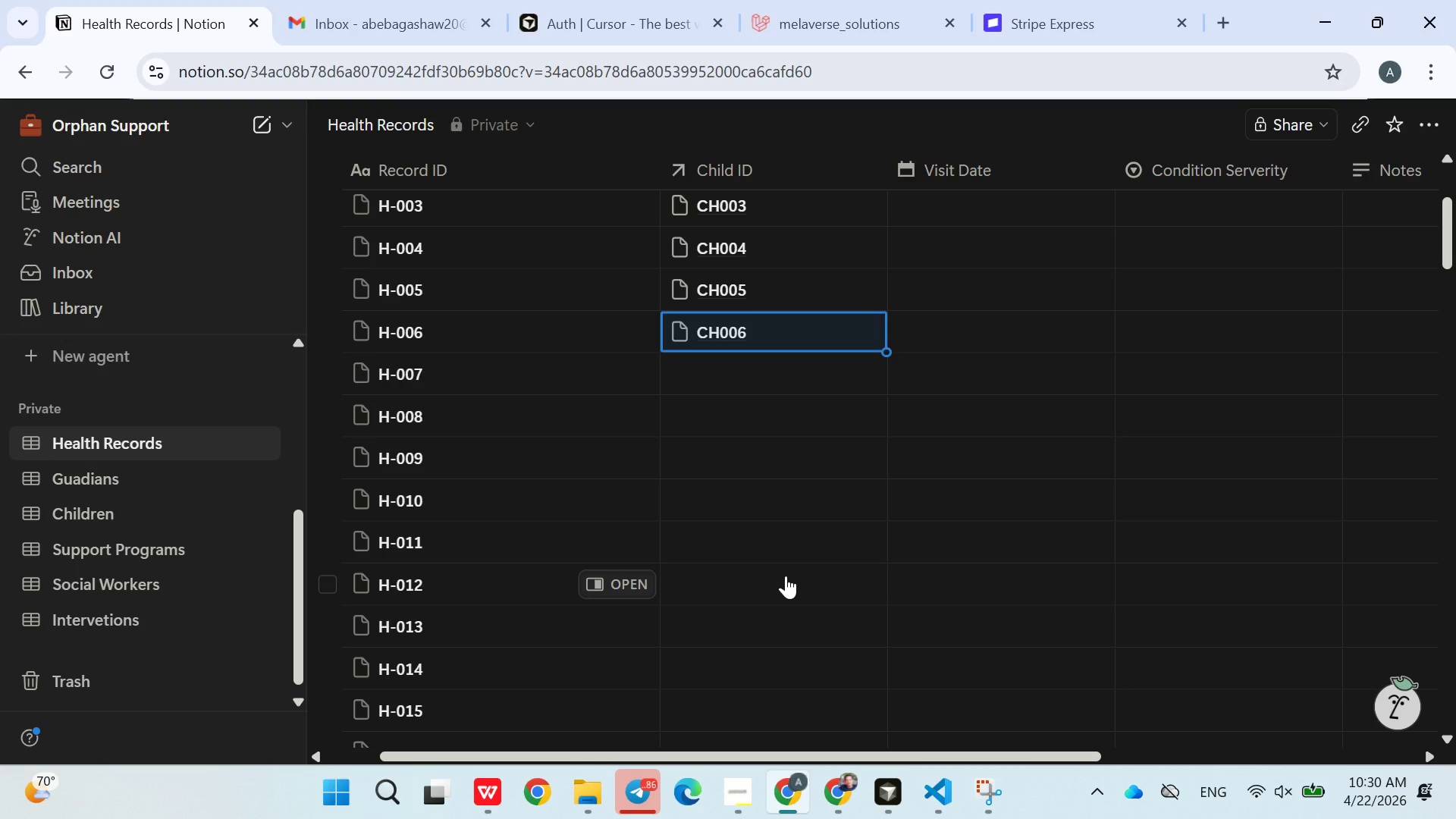 
left_click([752, 371])
 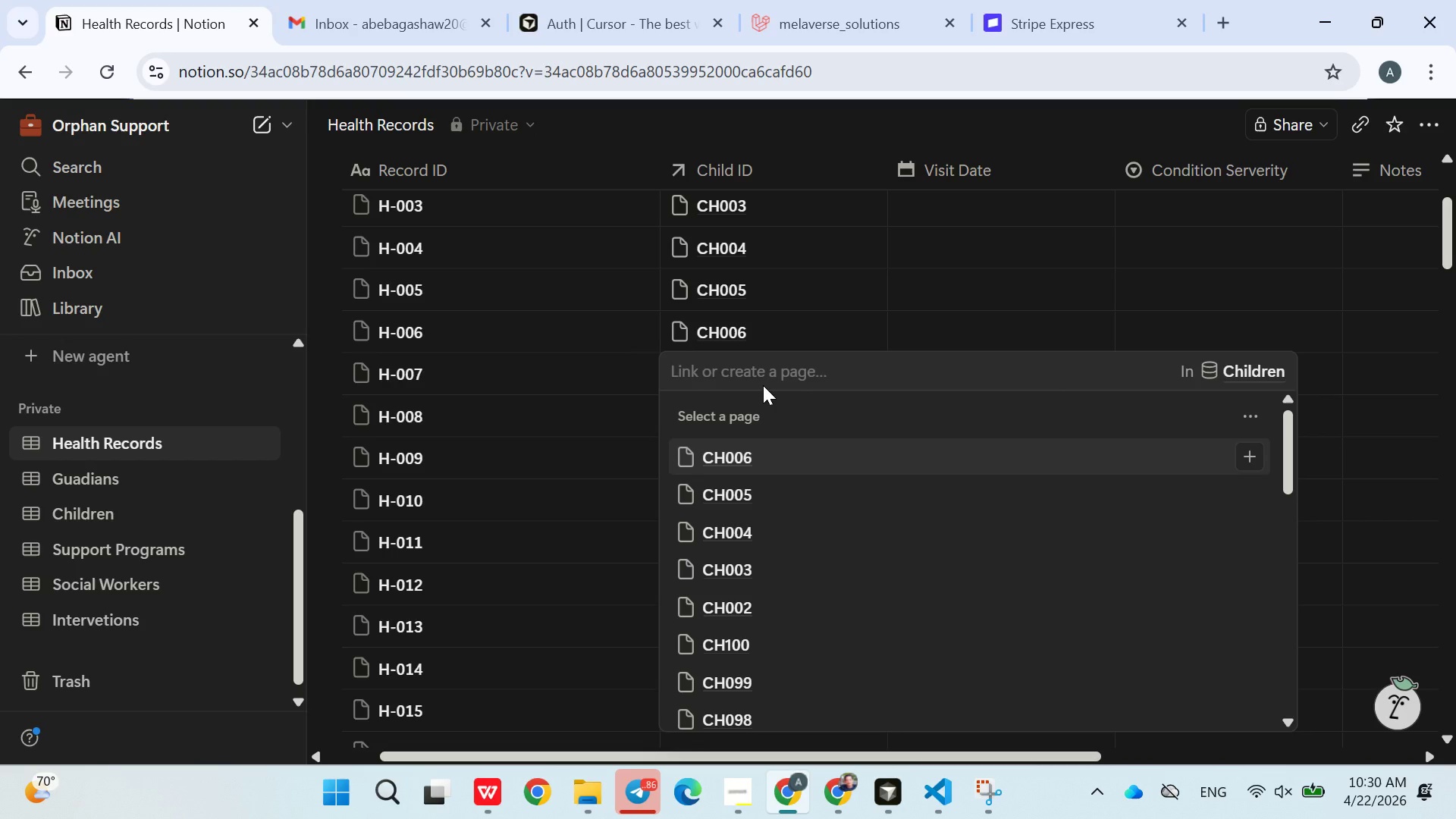 
type(Ch007)
 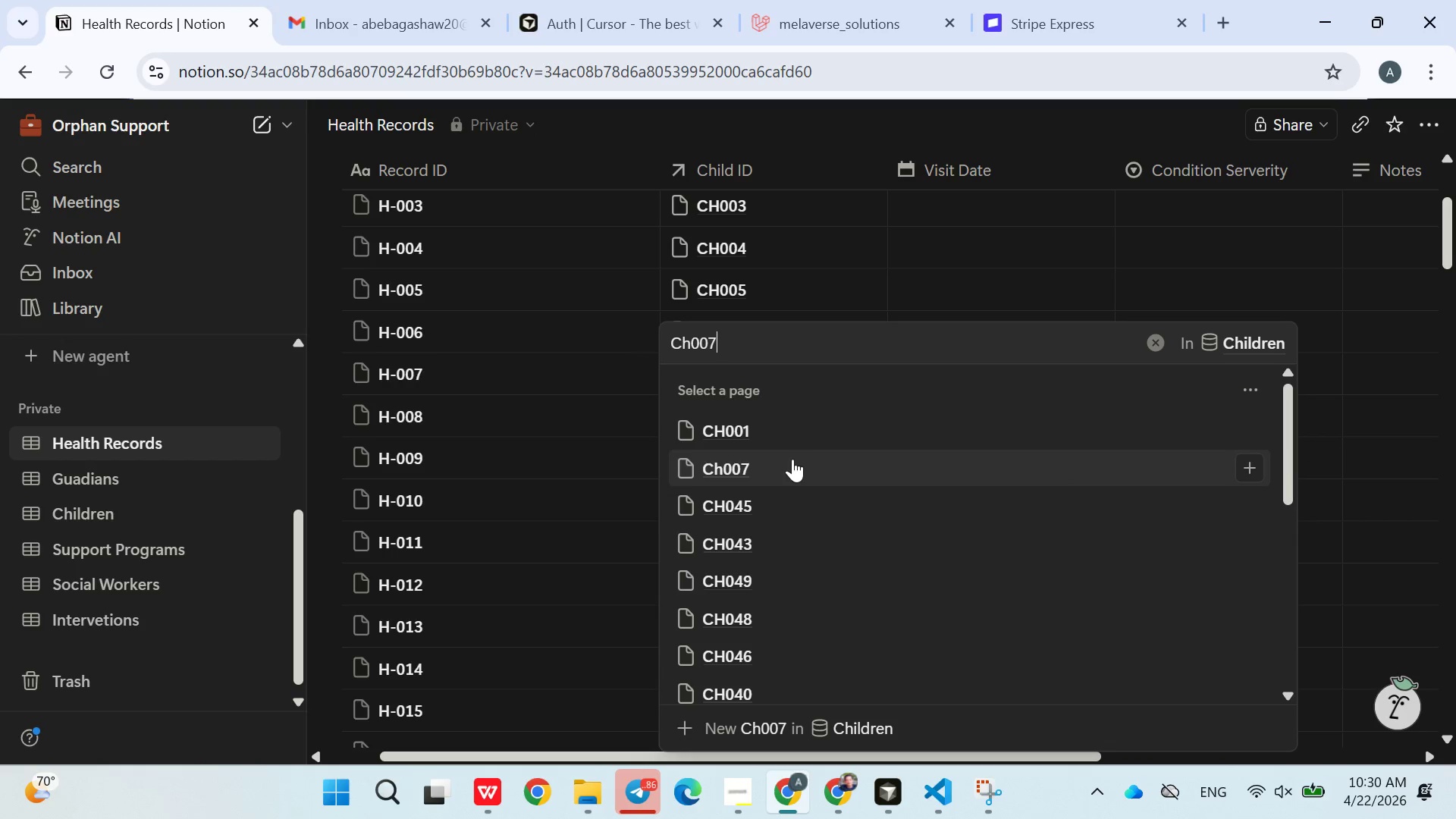 
double_click([620, 508])
 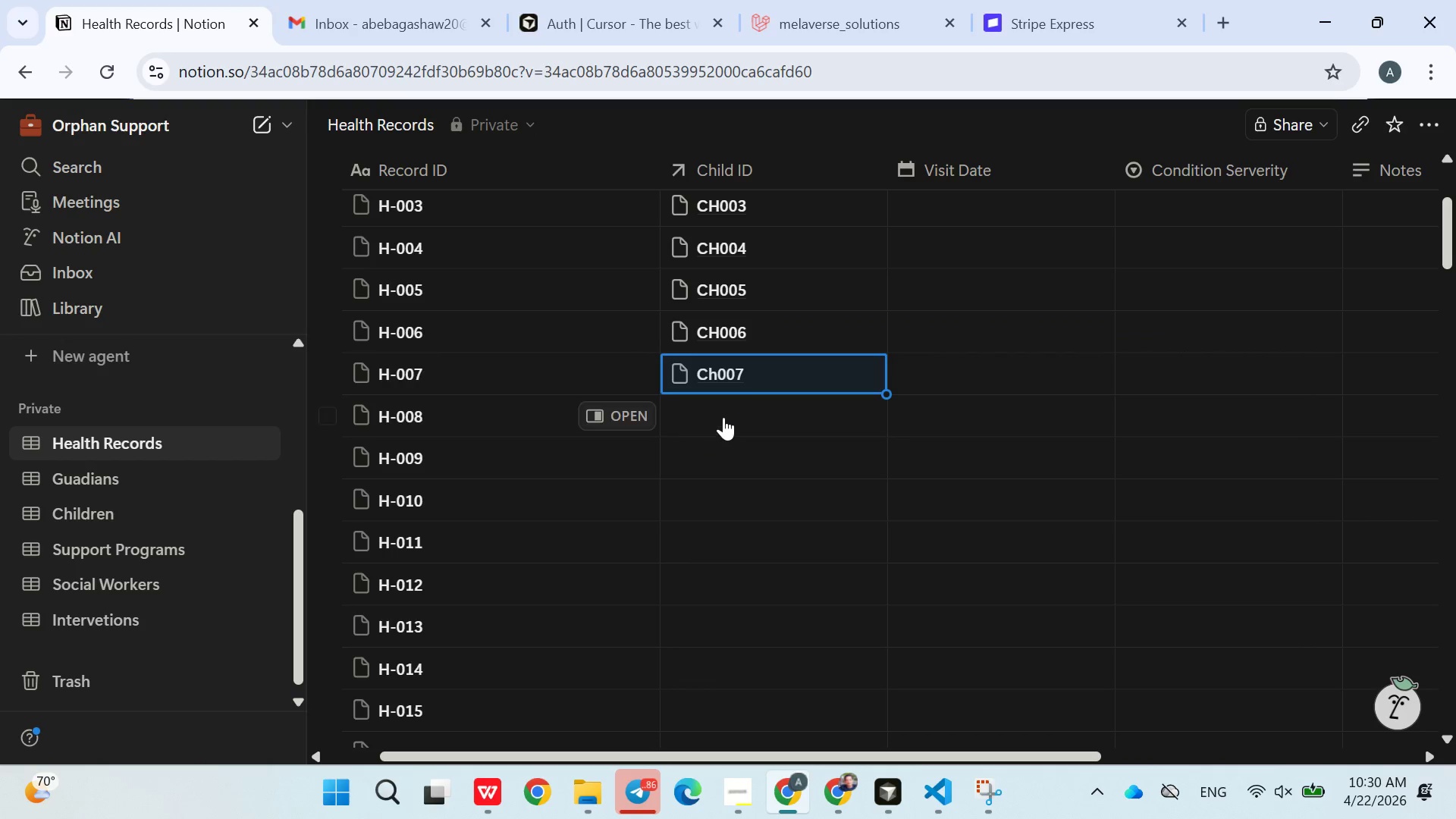 
left_click([726, 414])
 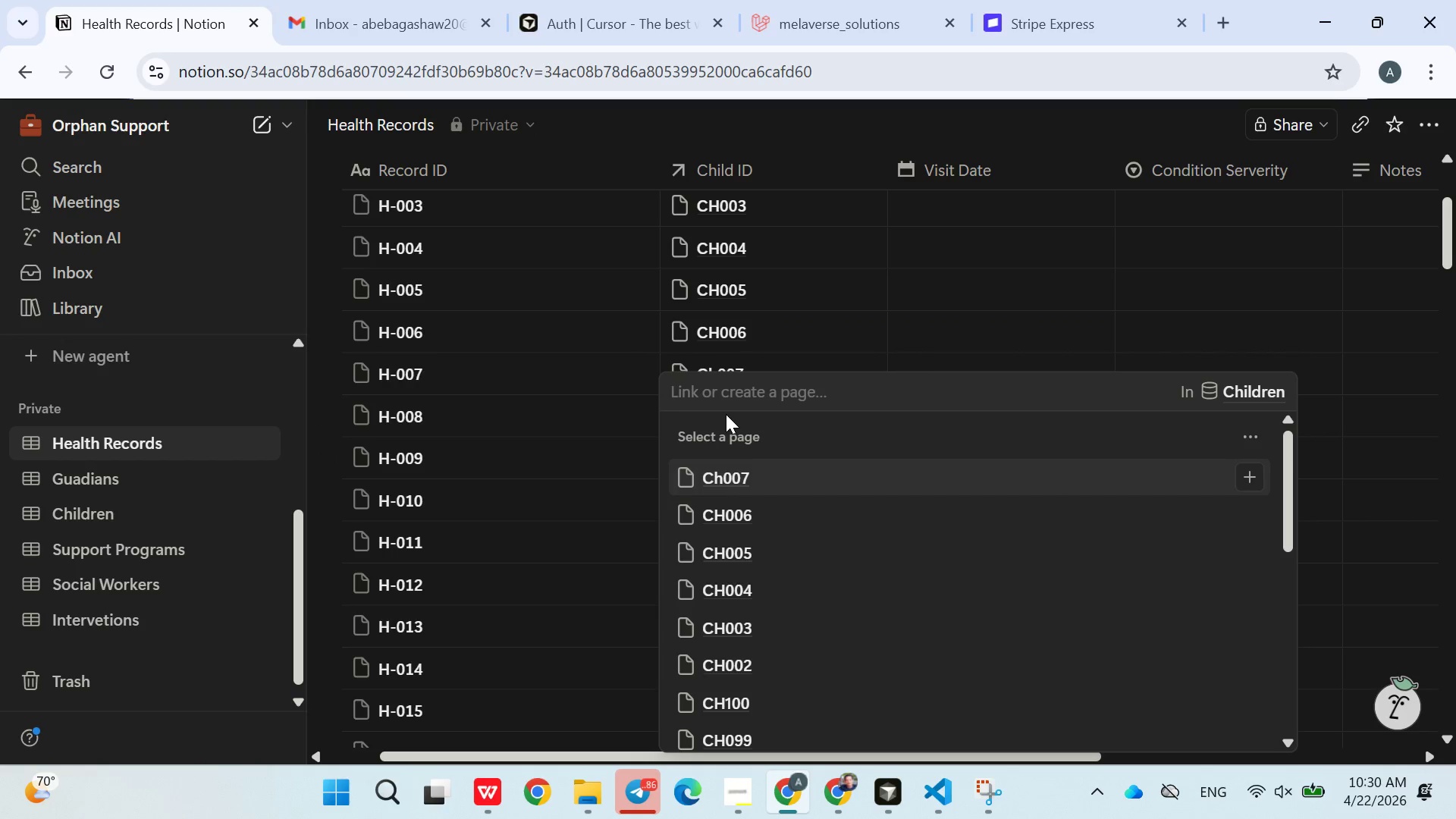 
type(CH008)
 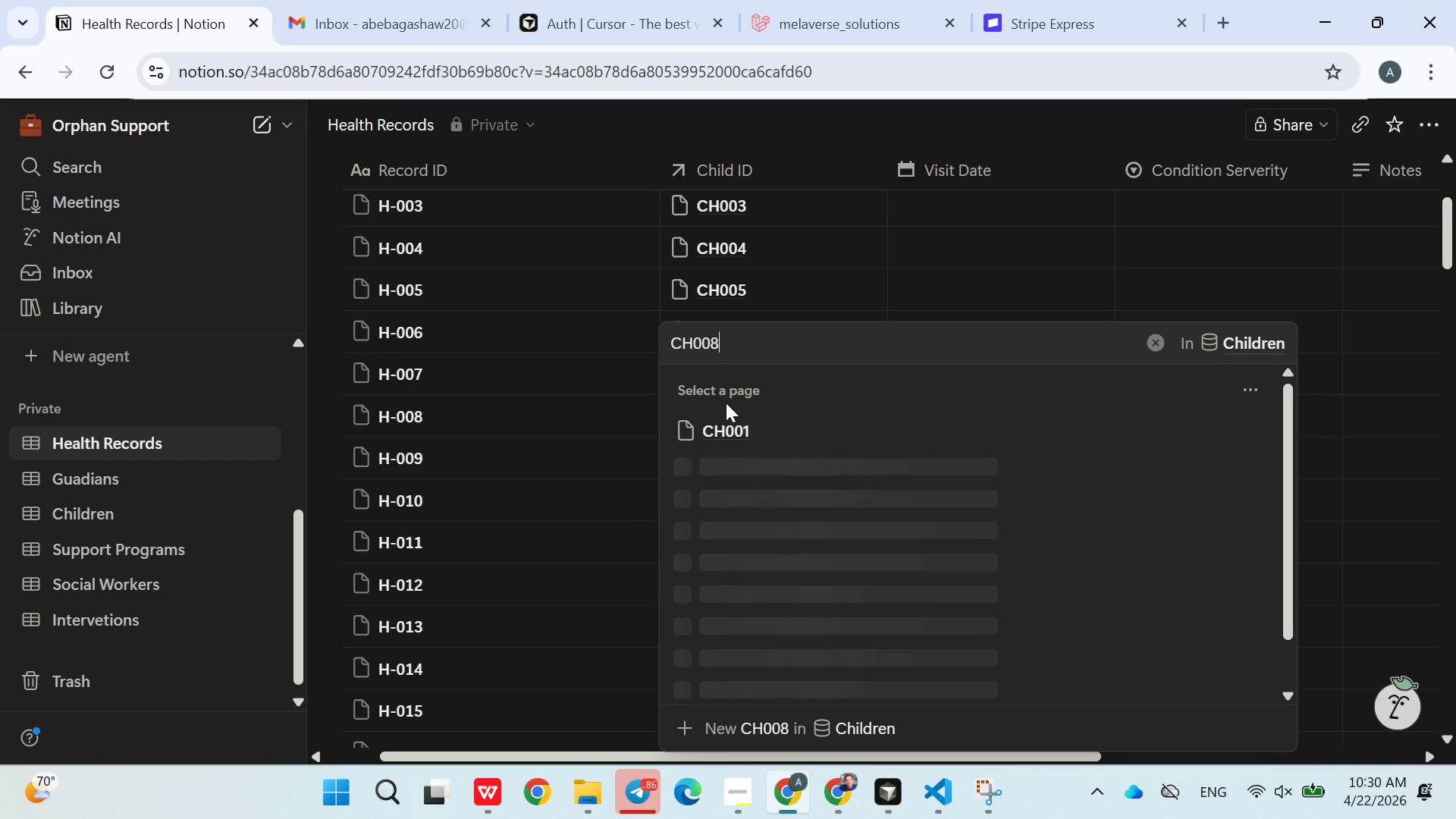 
double_click([601, 485])
 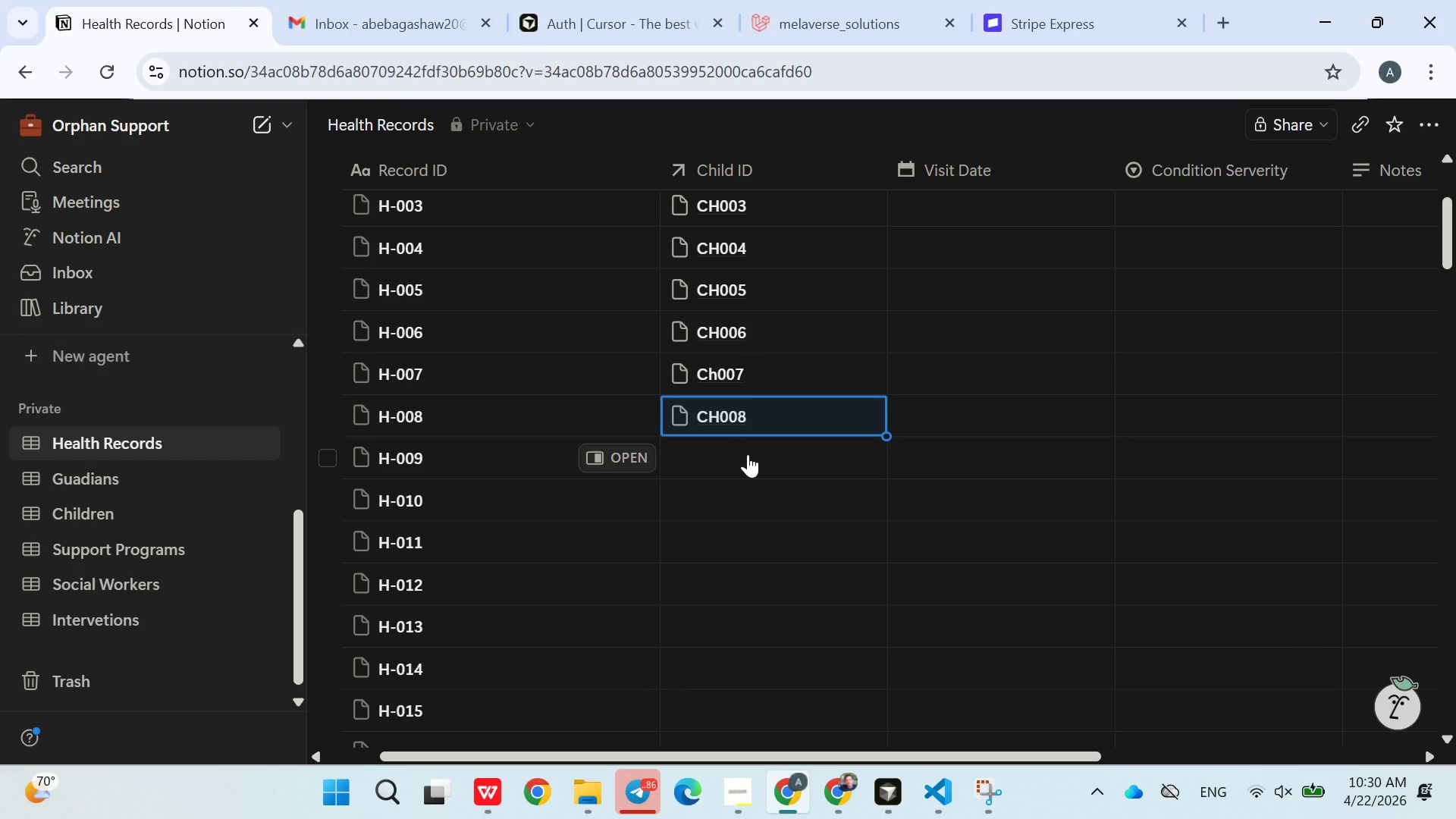 
wait(9.83)
 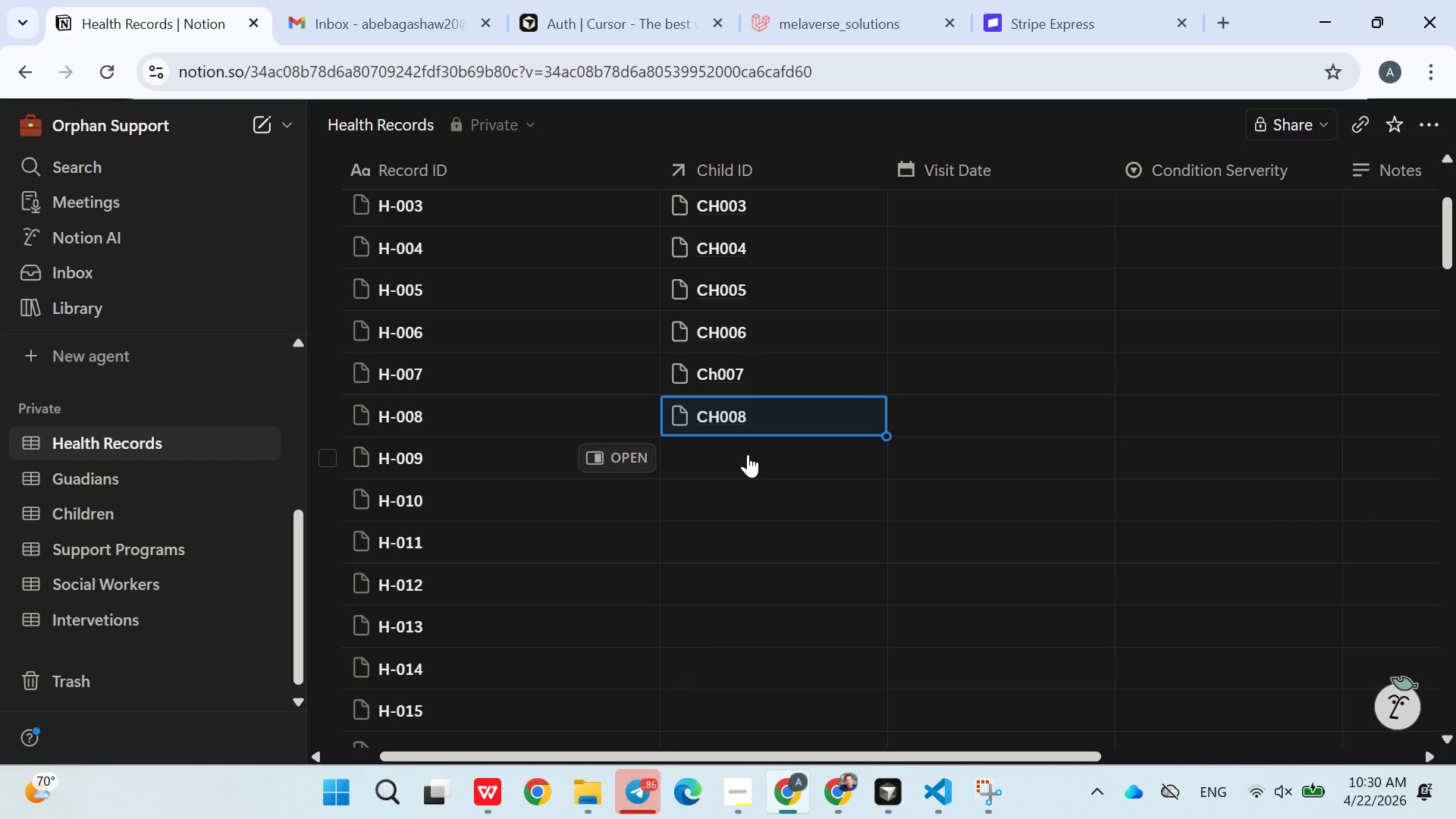 
left_click([748, 454])
 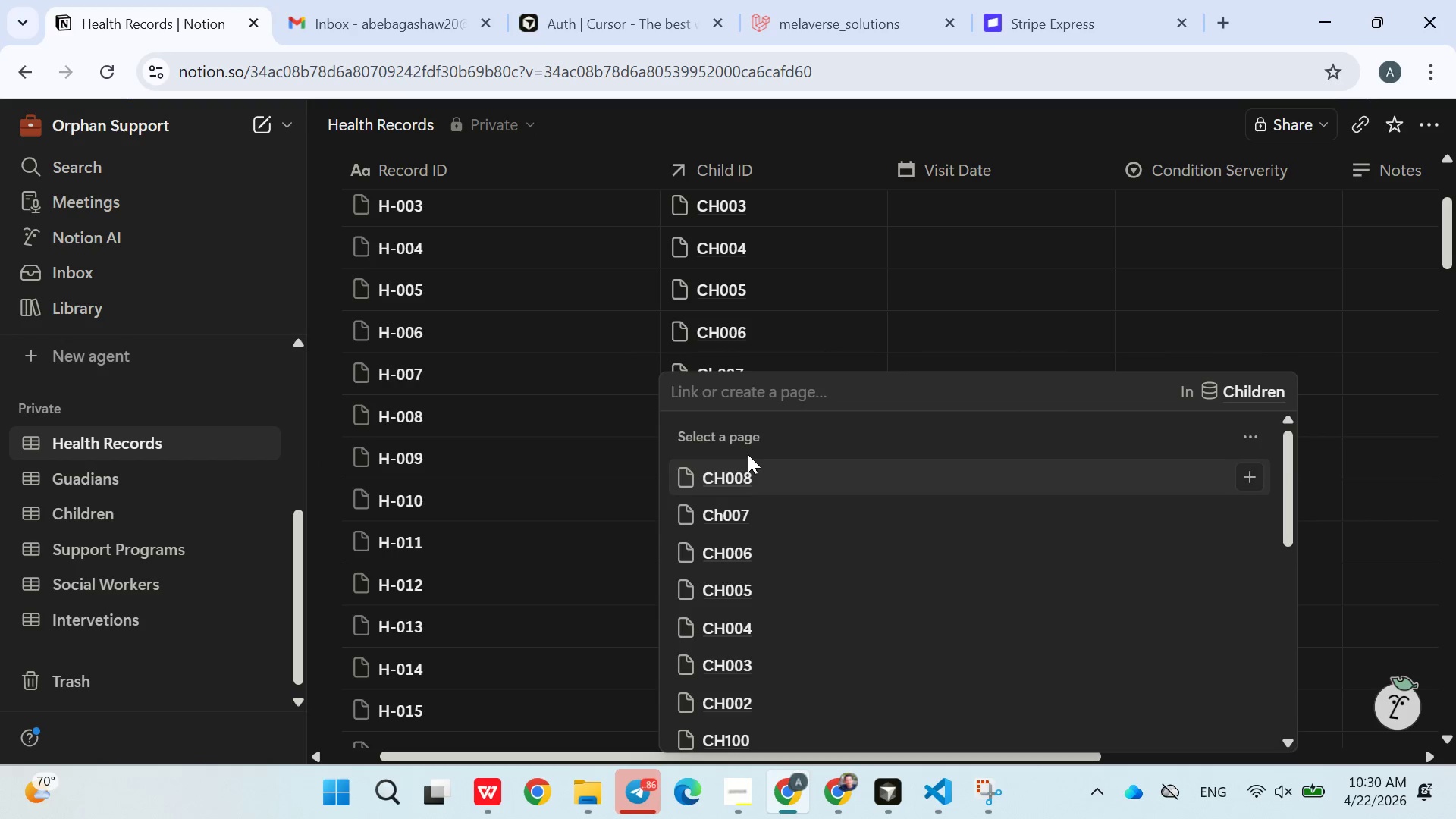 
type(ch009)
 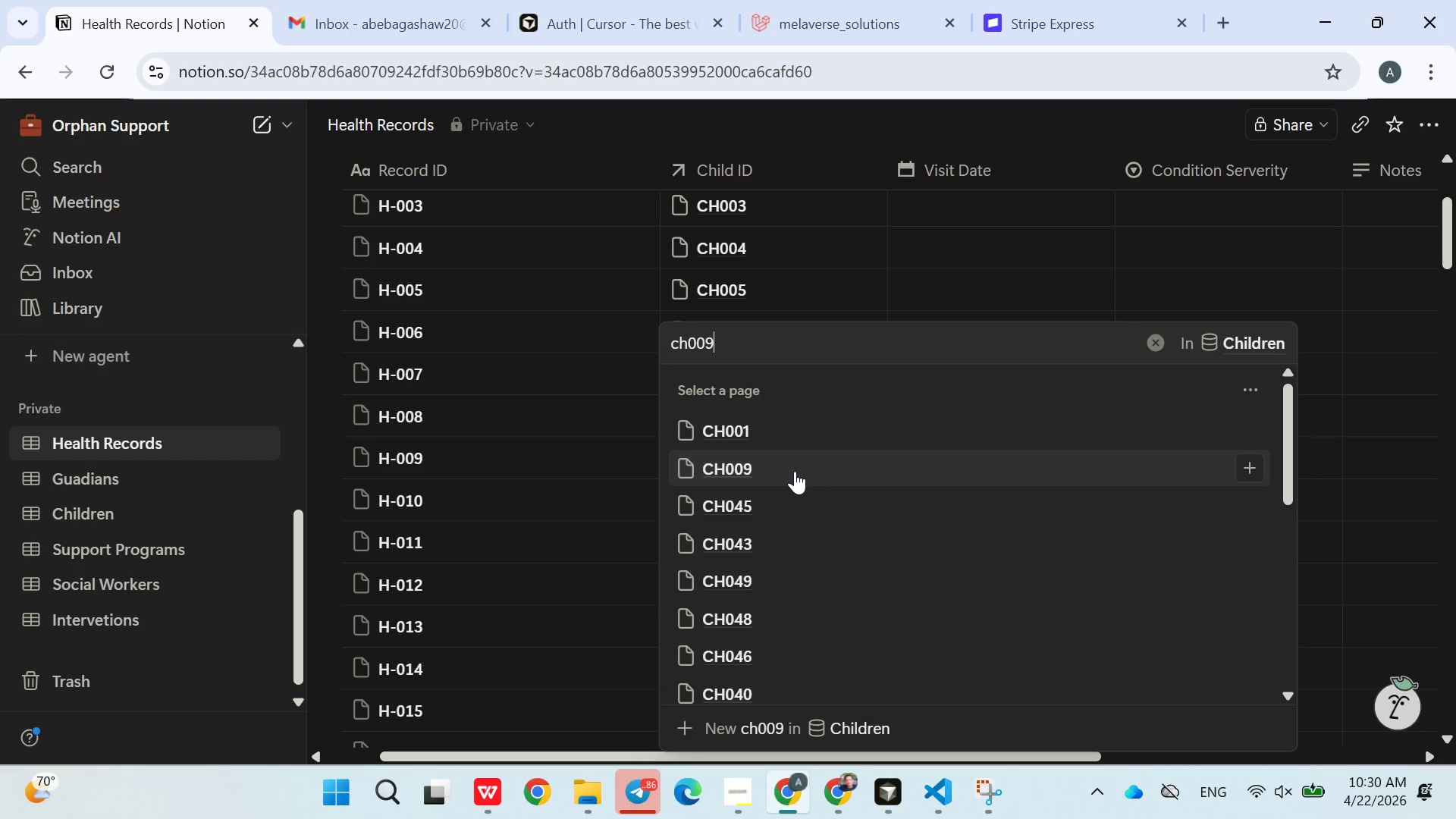 
left_click([787, 469])
 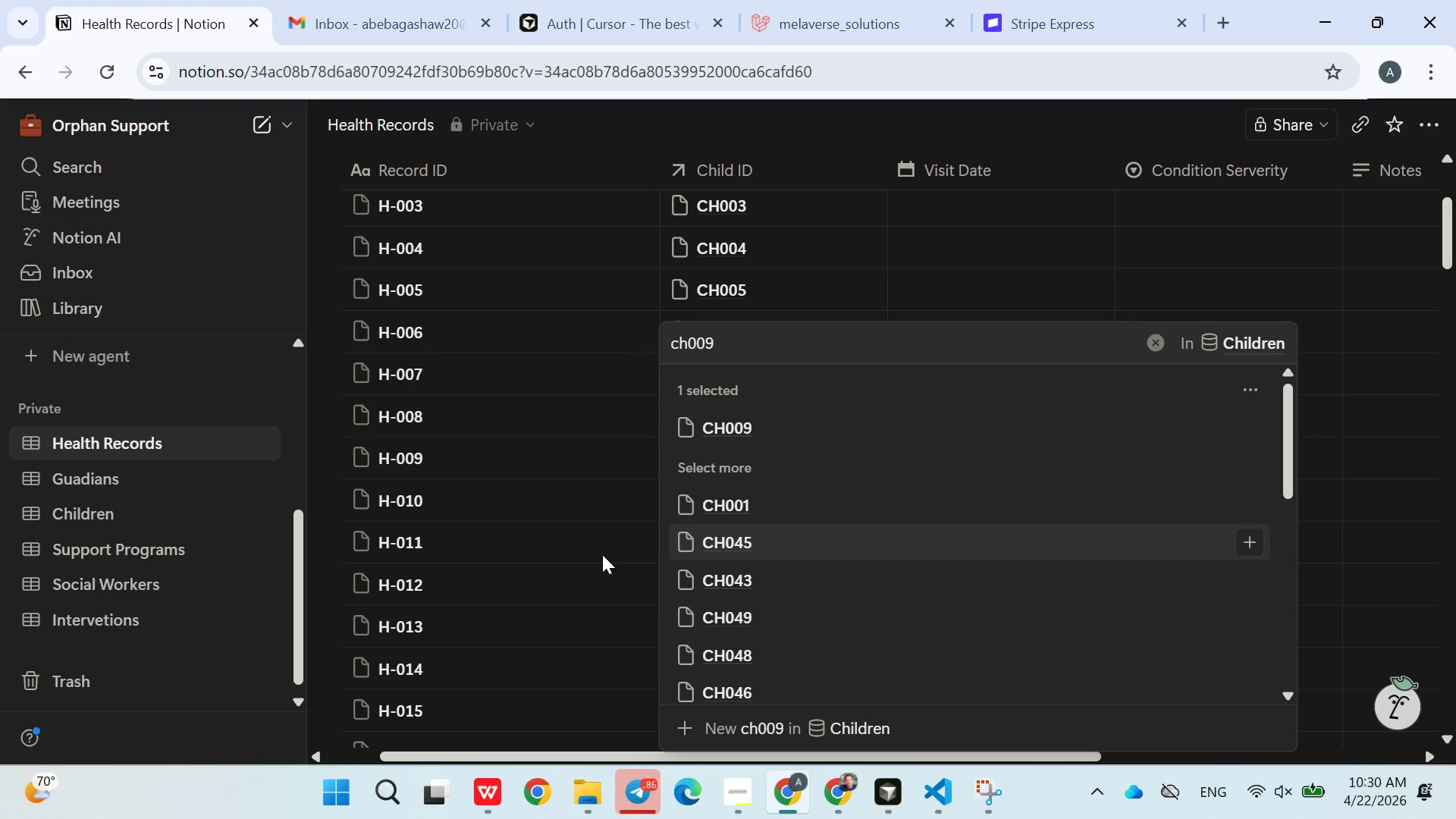 
left_click([601, 554])
 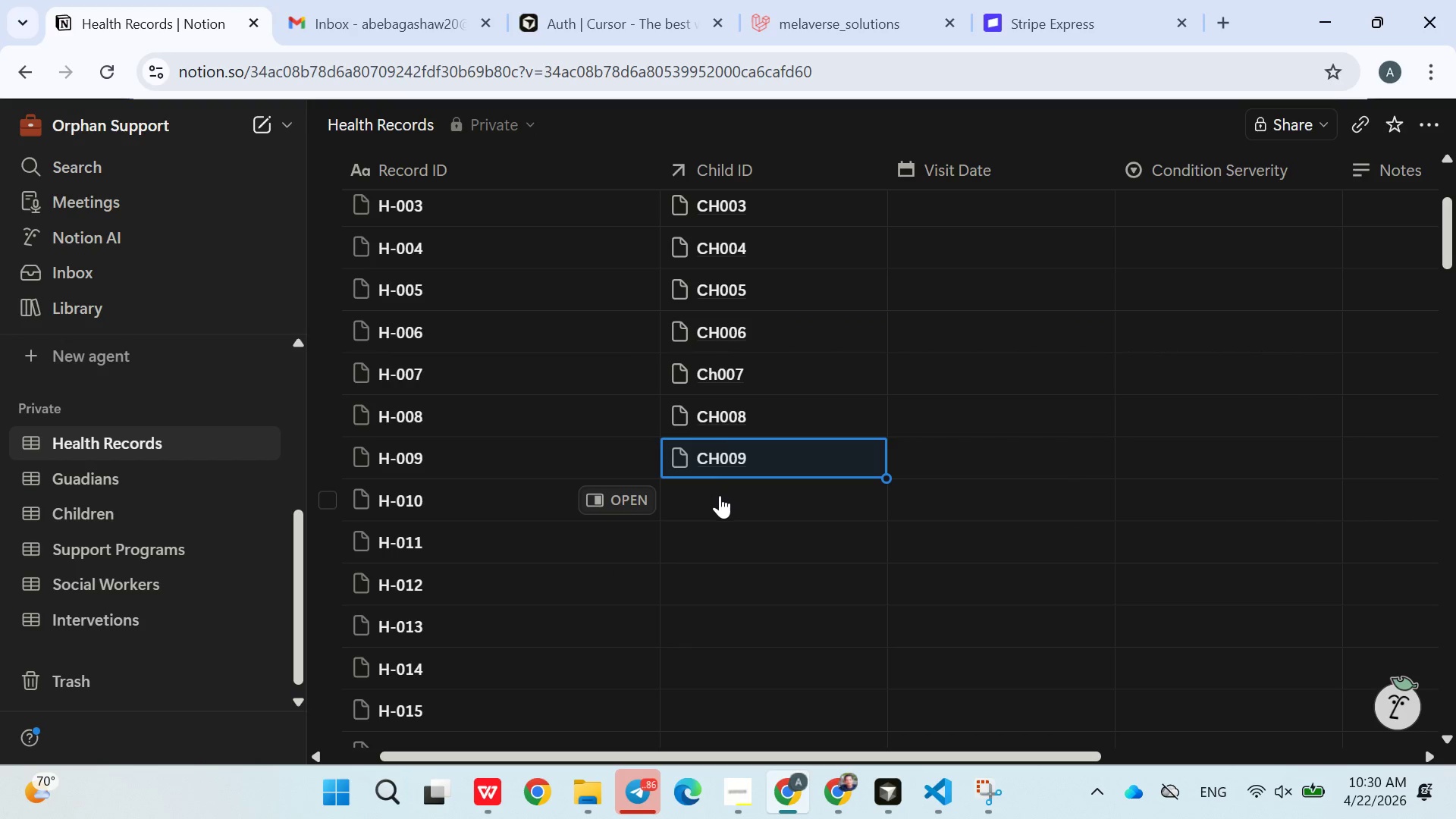 
left_click([720, 495])
 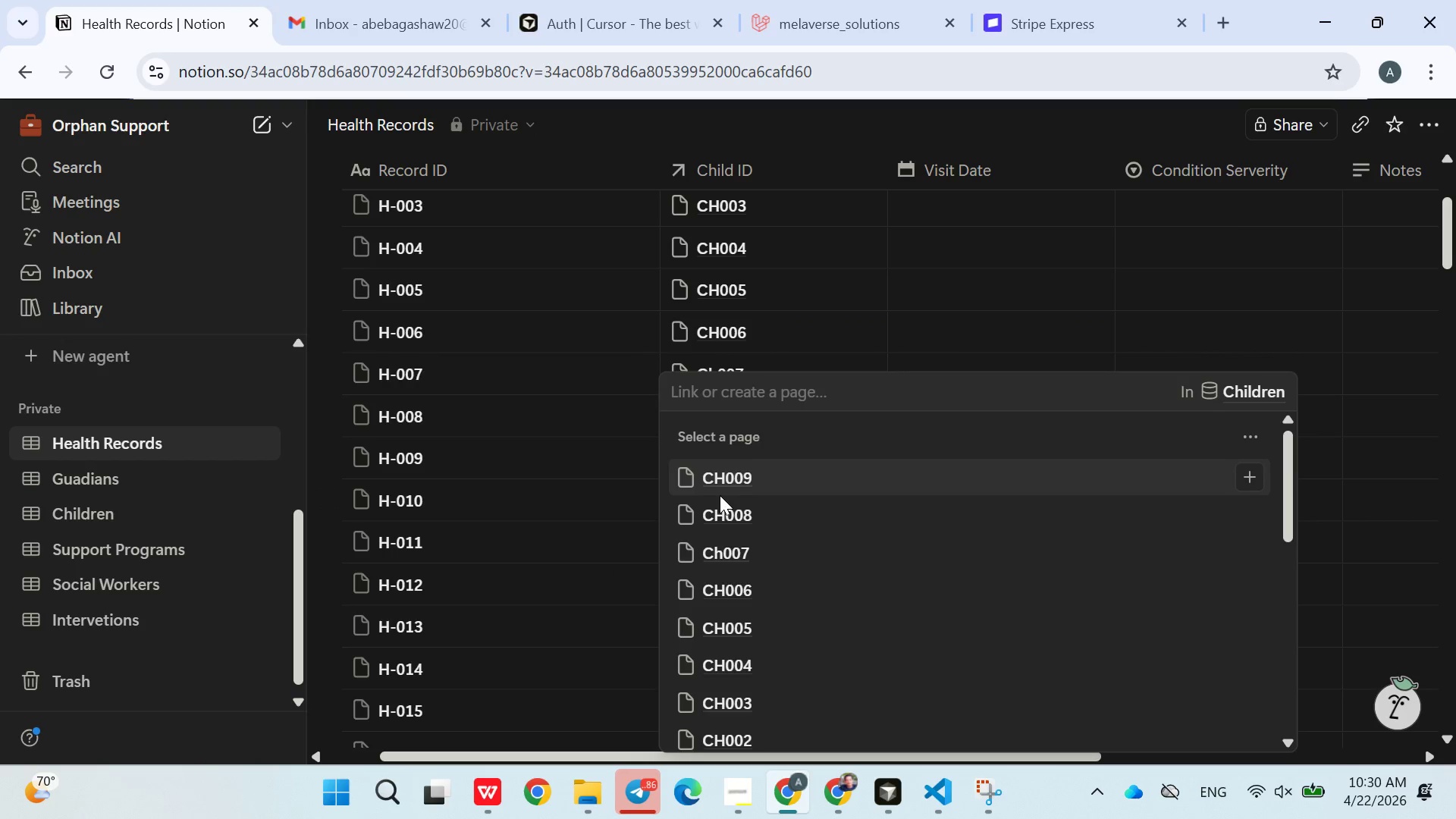 
type(ch00)
key(Backspace)
type(10)
 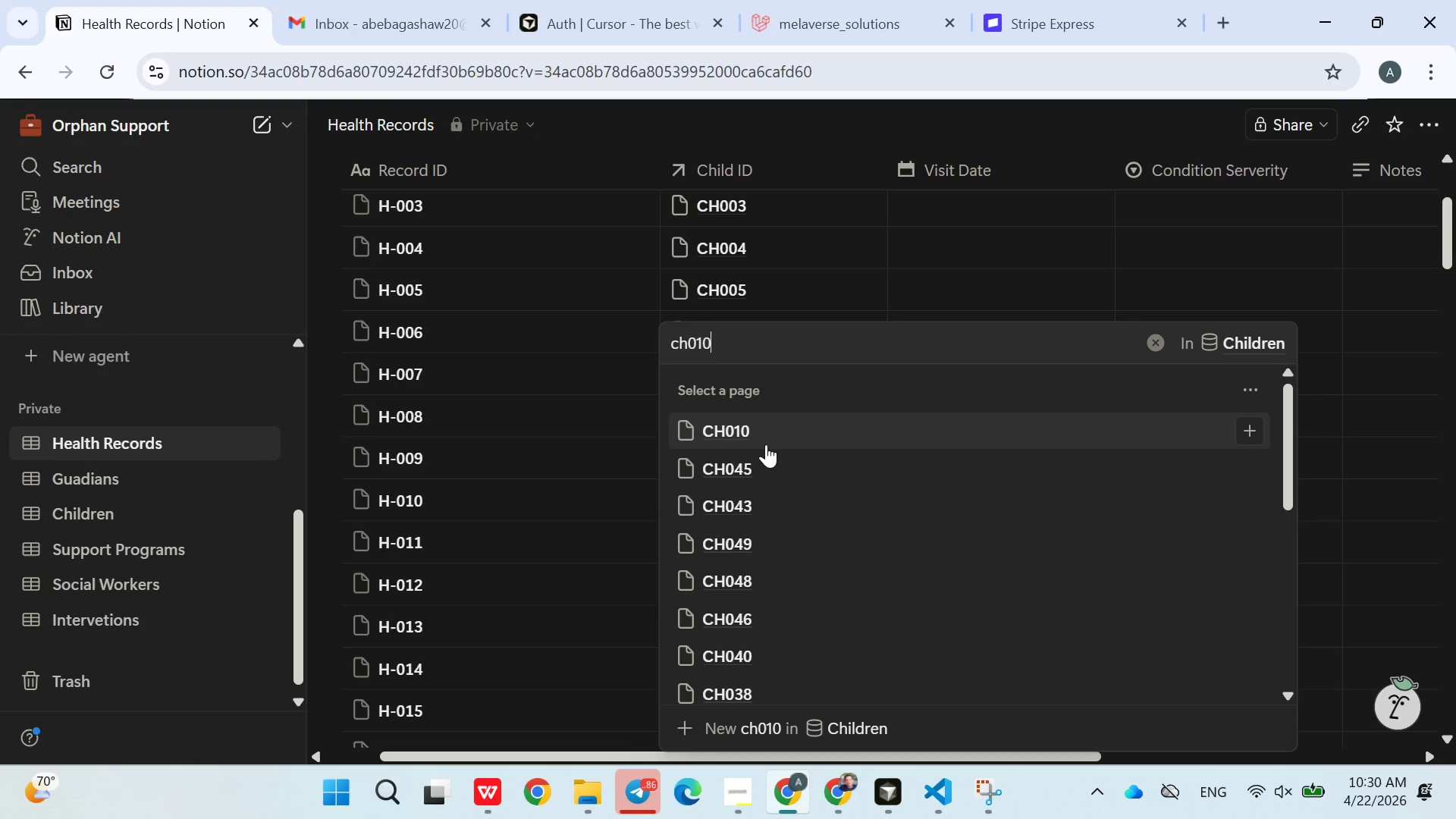 
double_click([580, 572])
 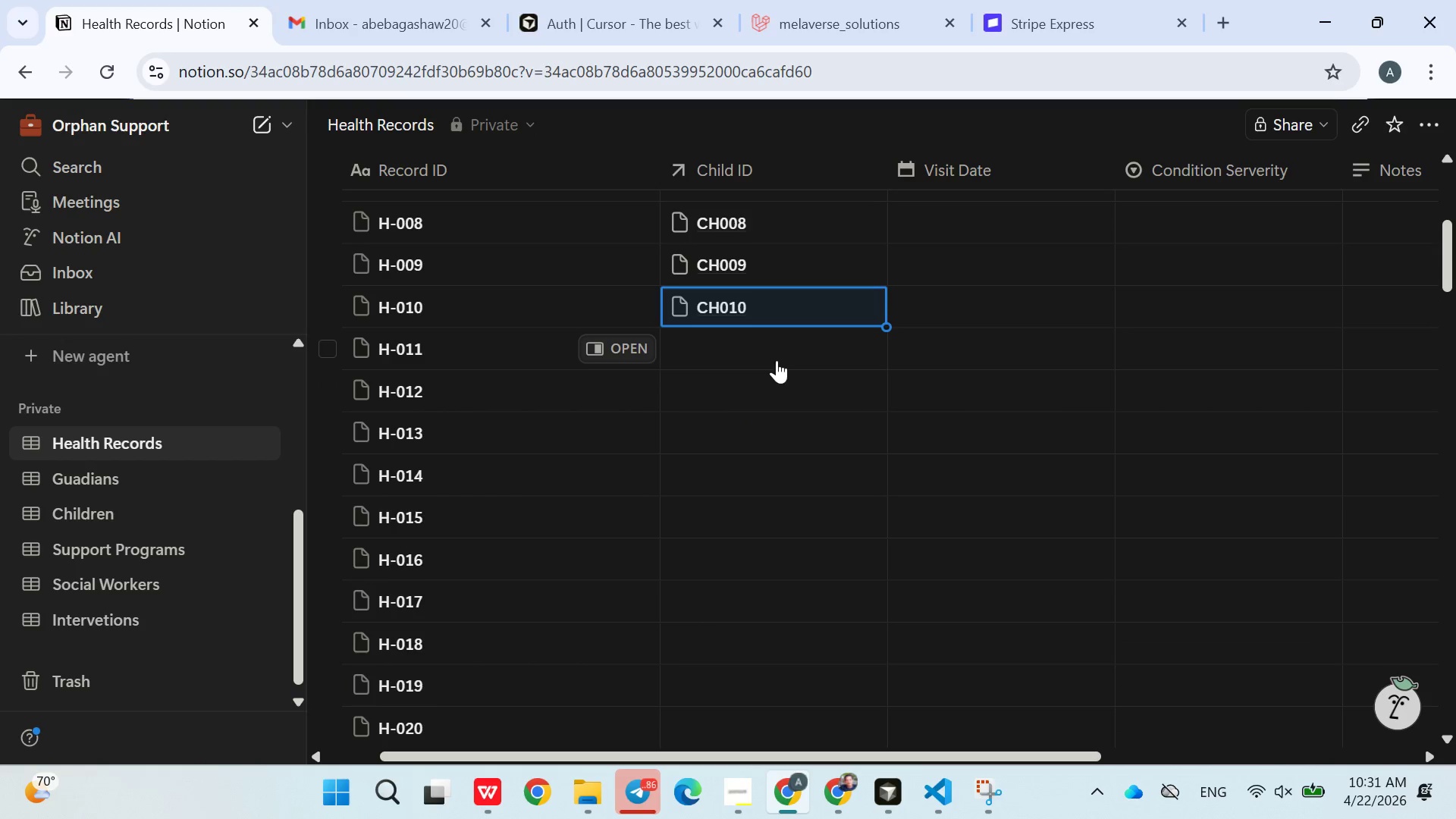 
left_click([756, 346])
 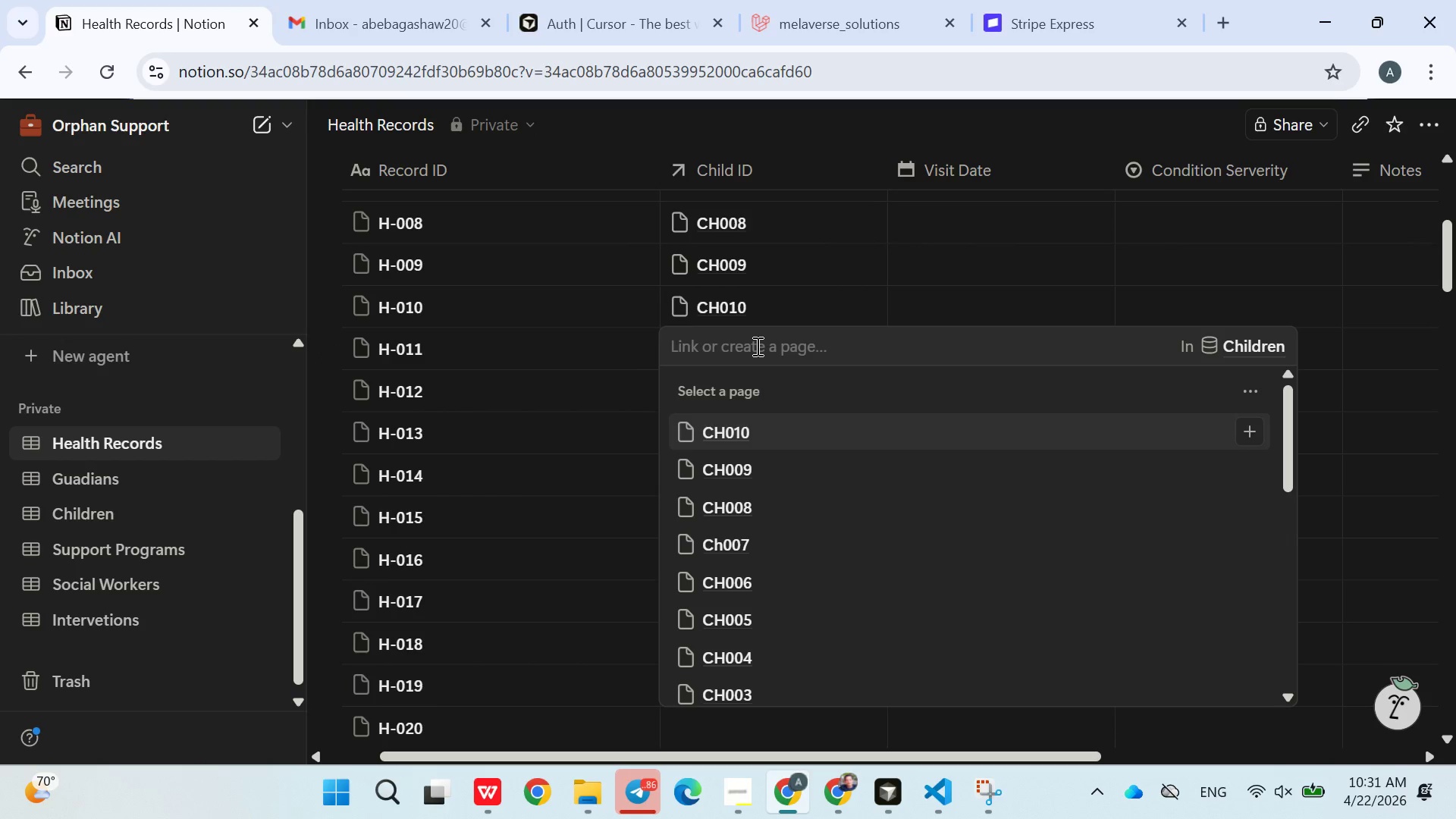 
type(ch011)
 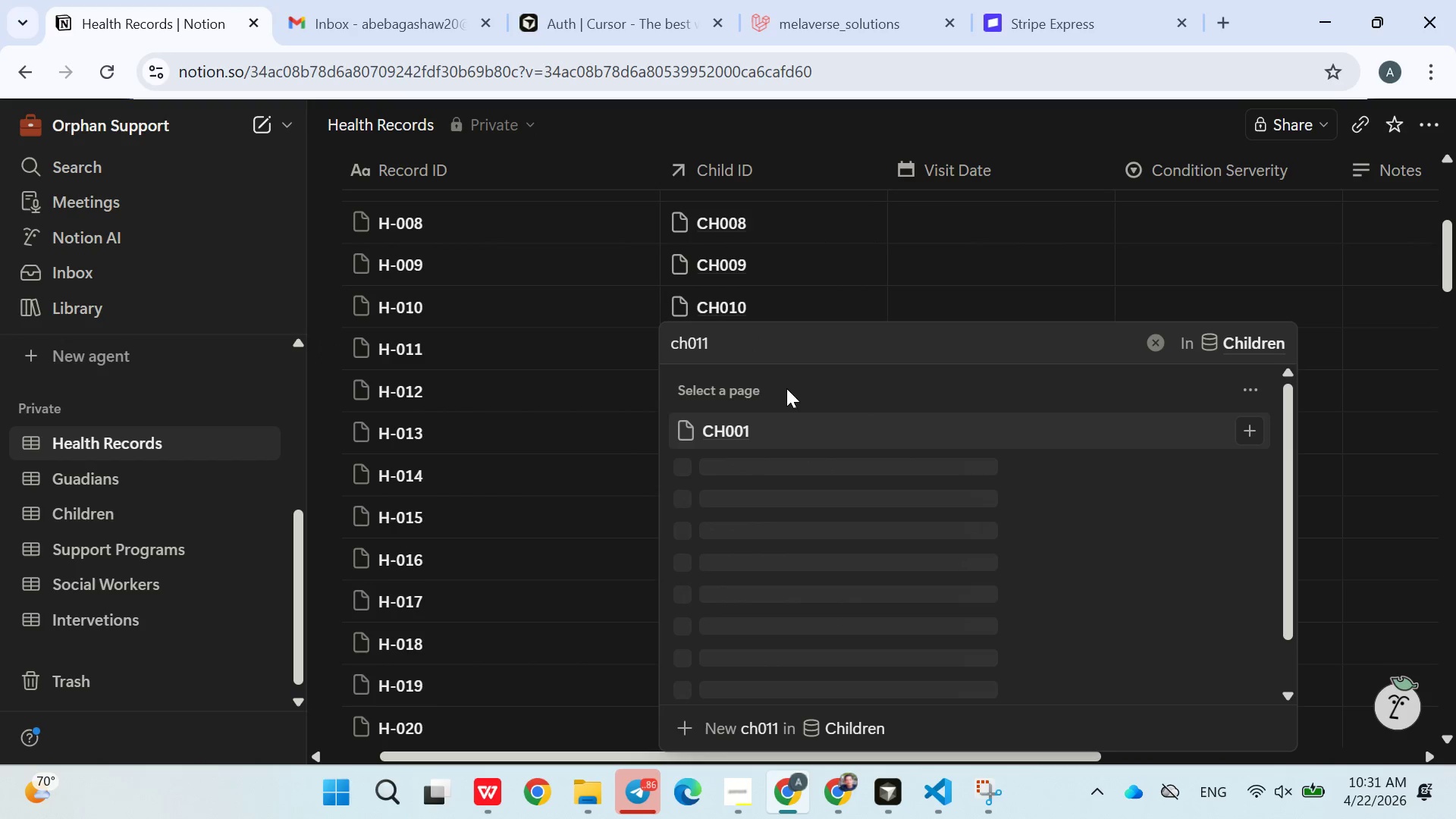 
mouse_move([768, 441])
 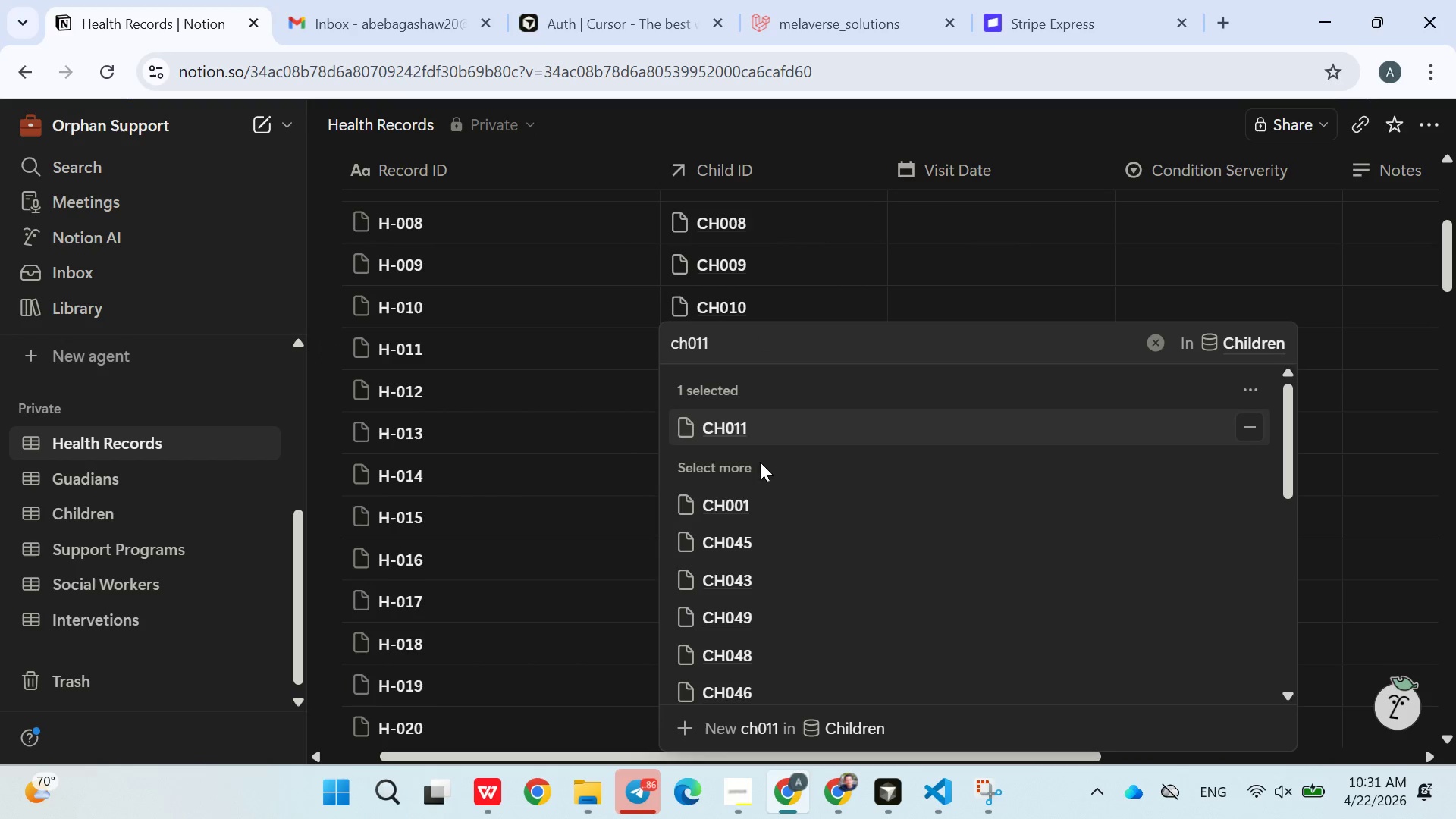 
double_click([595, 565])
 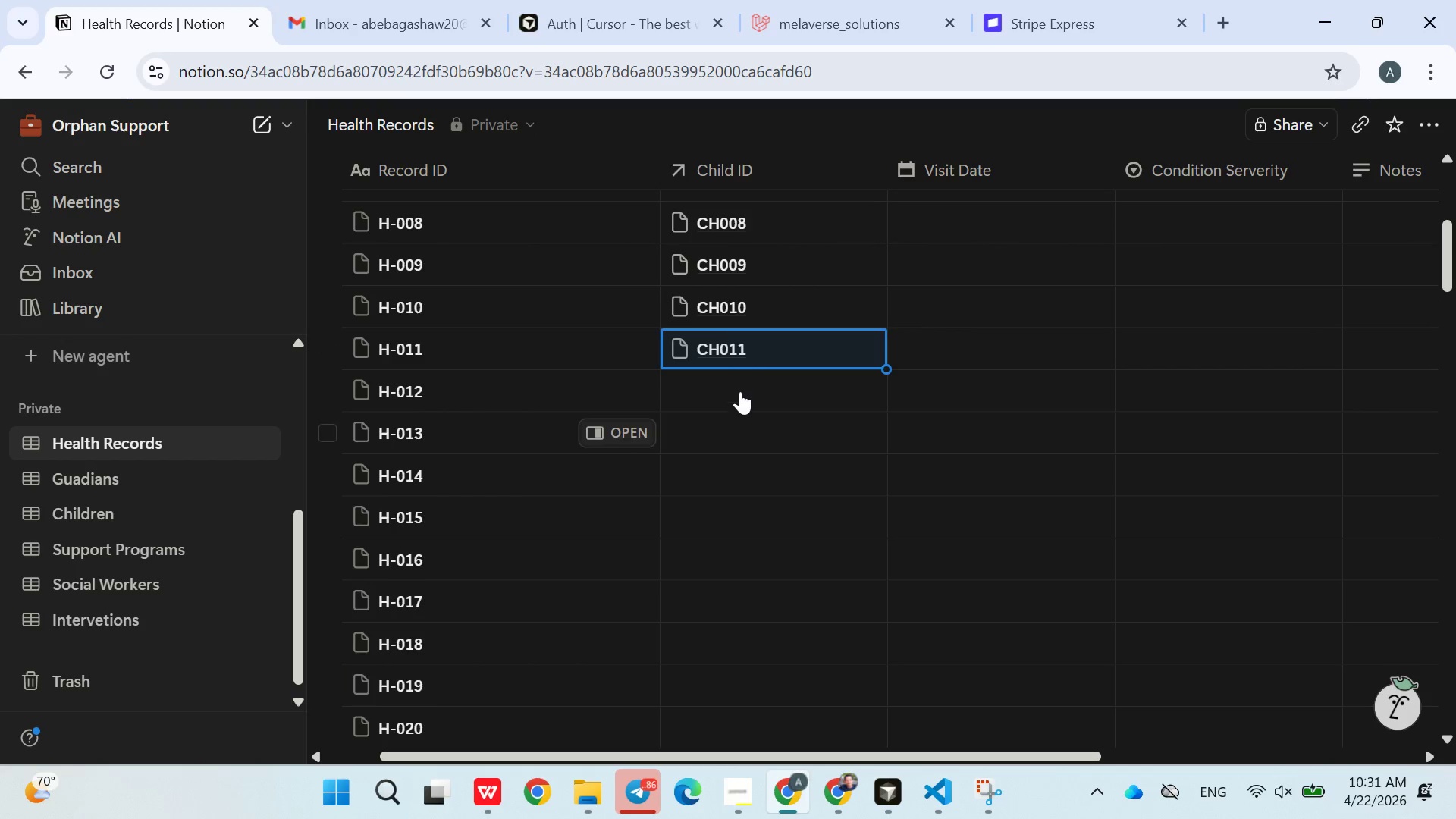 
left_click([740, 391])
 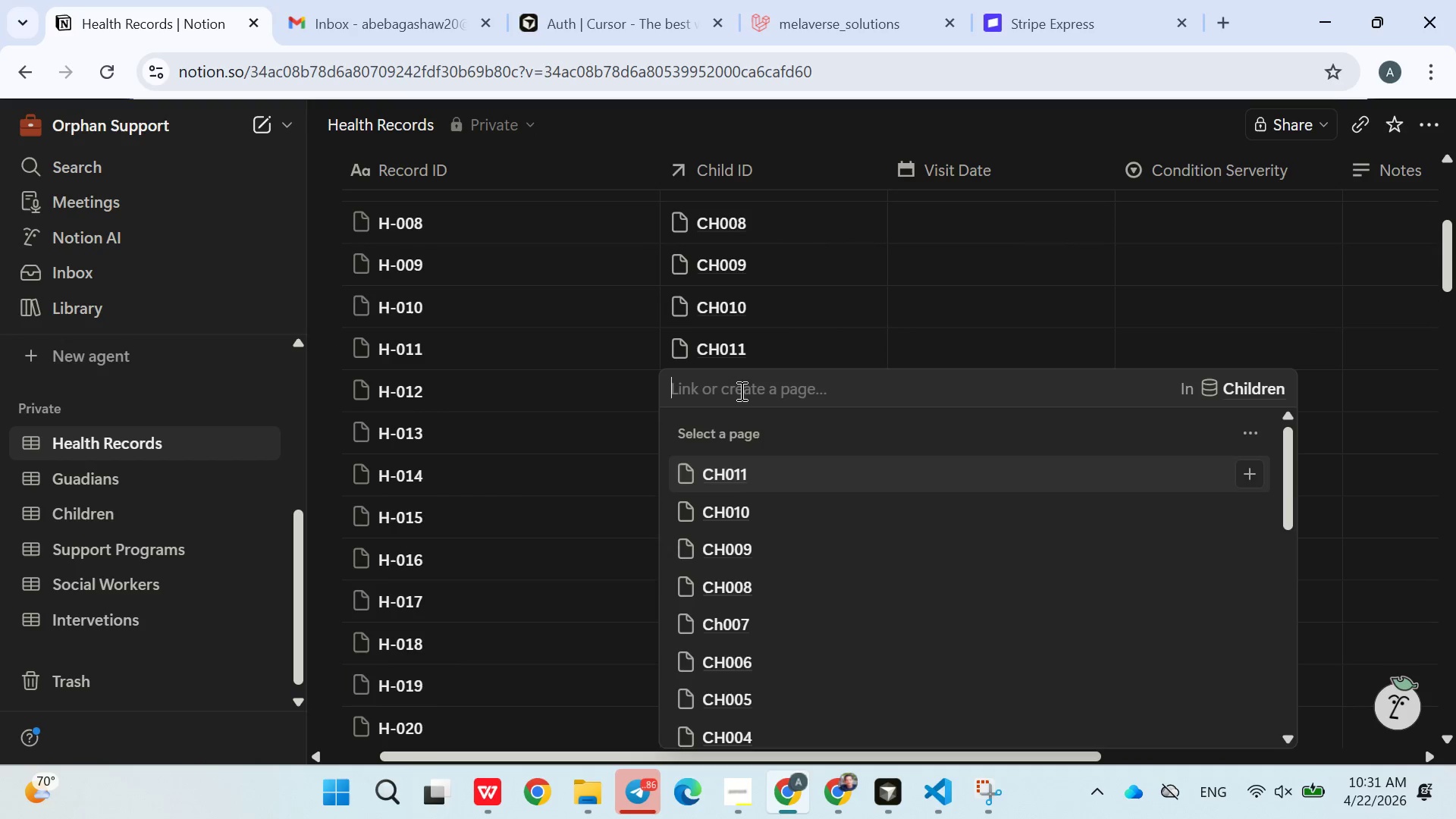 
type(ch012)
 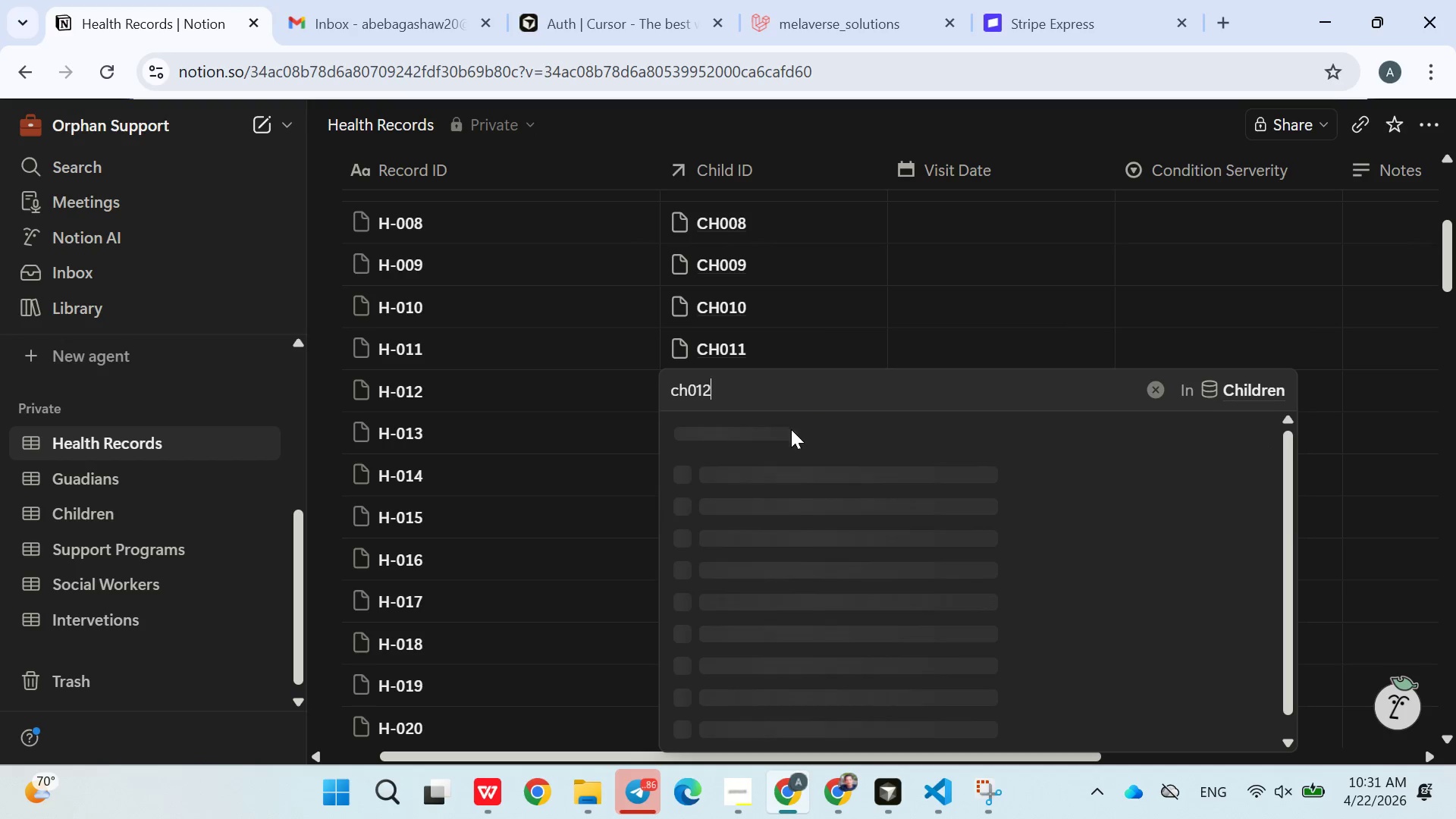 
mouse_move([798, 447])
 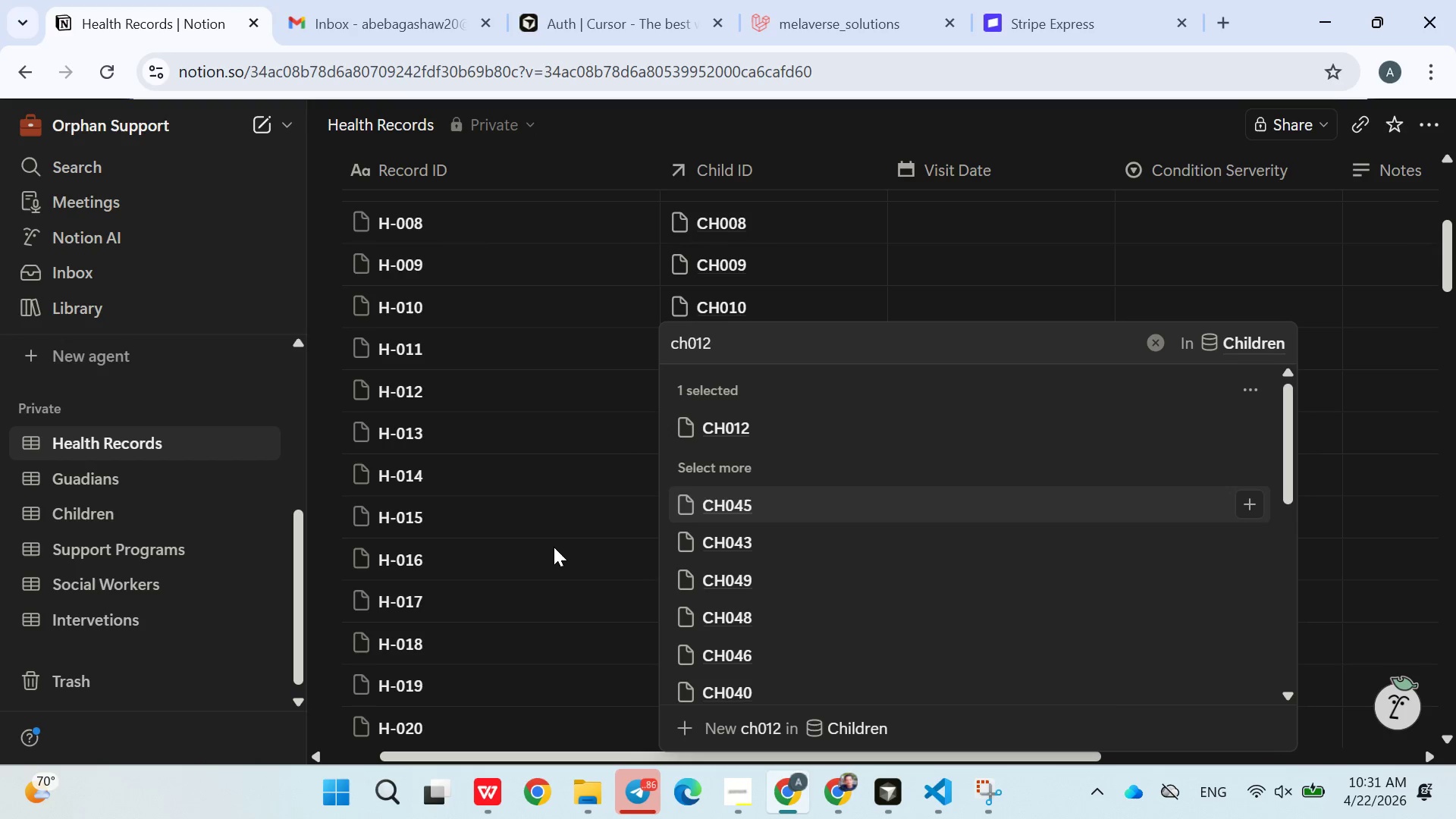 
double_click([543, 547])
 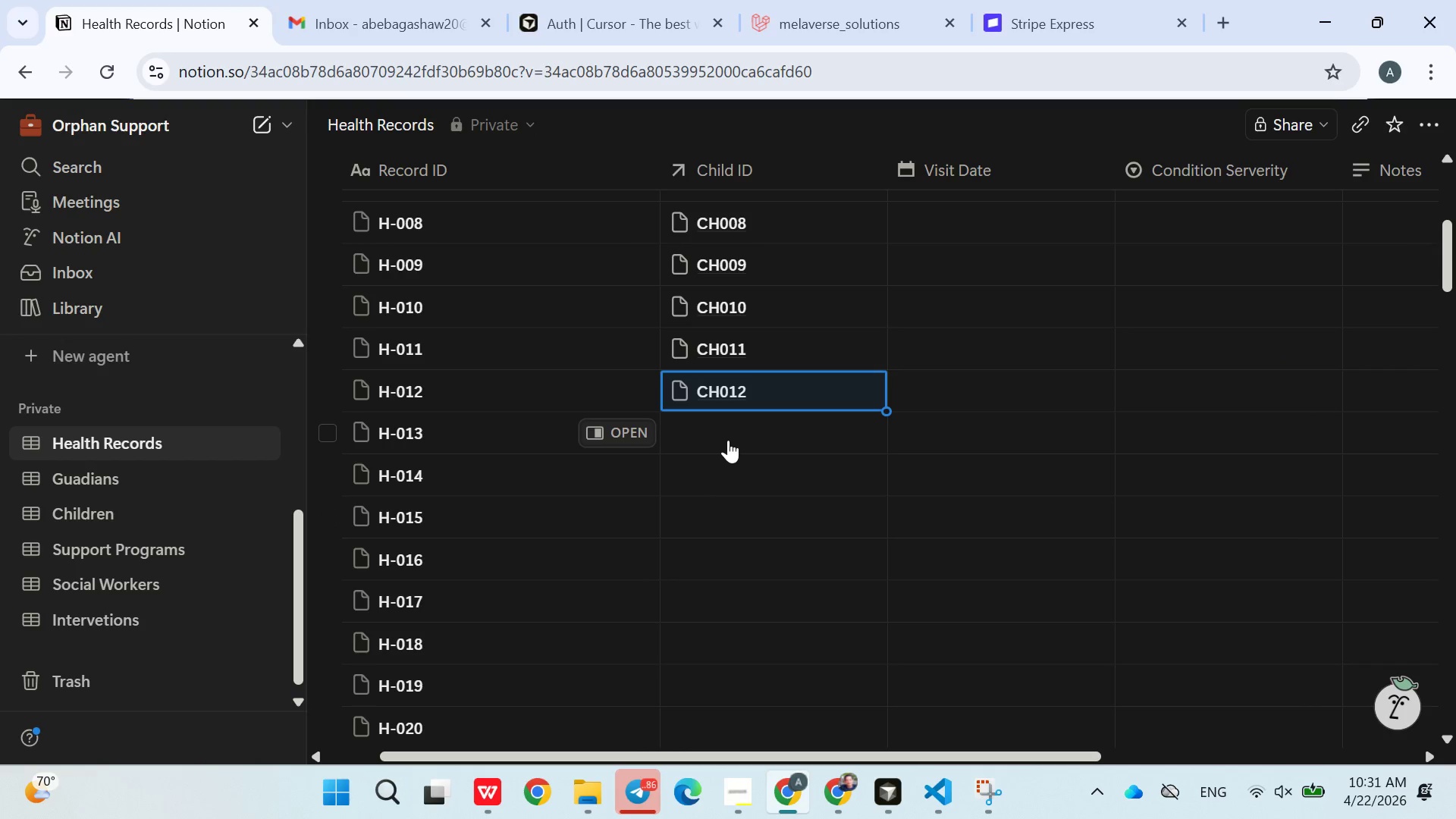 
left_click([728, 440])
 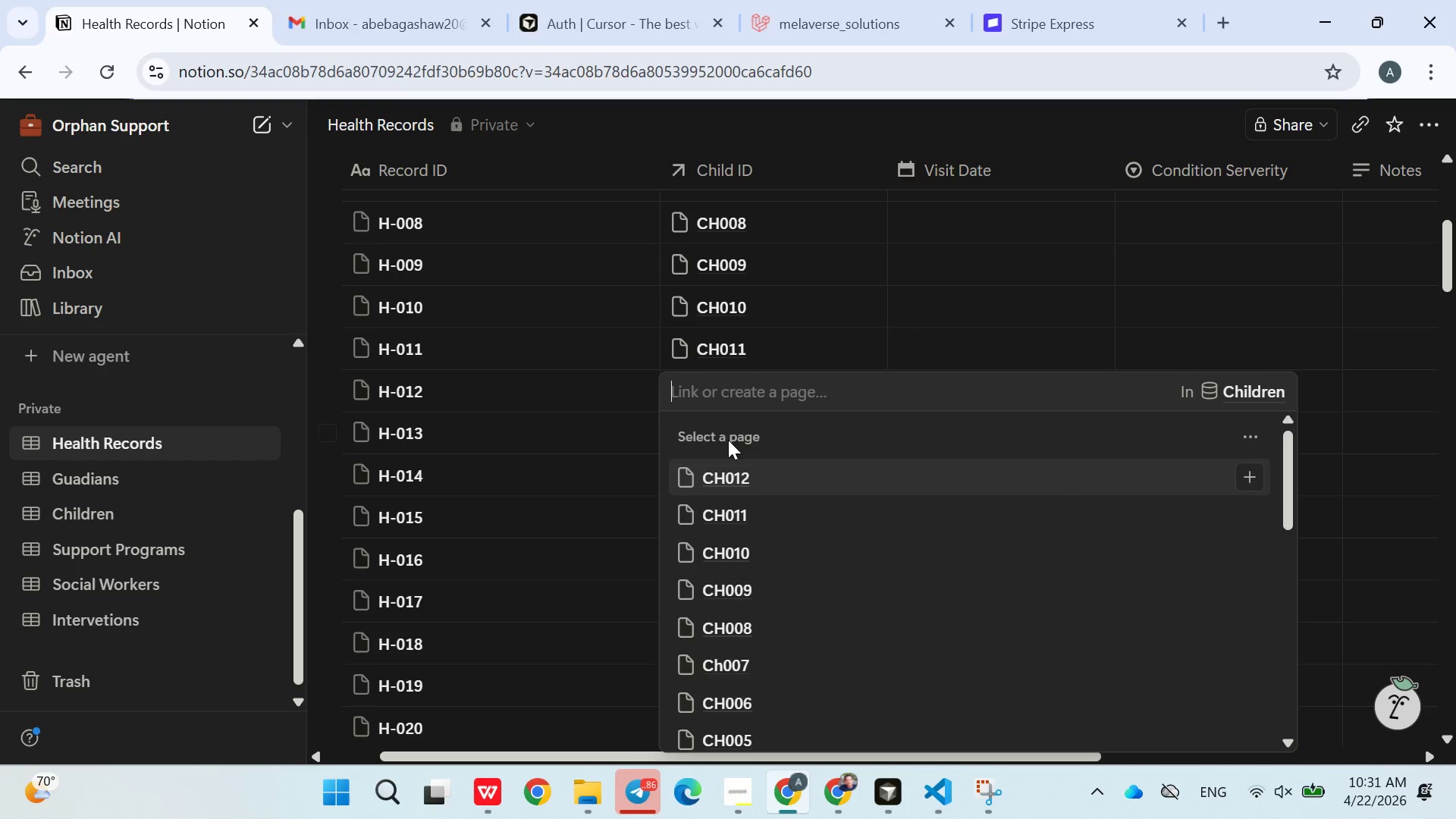 
type(ch013)
 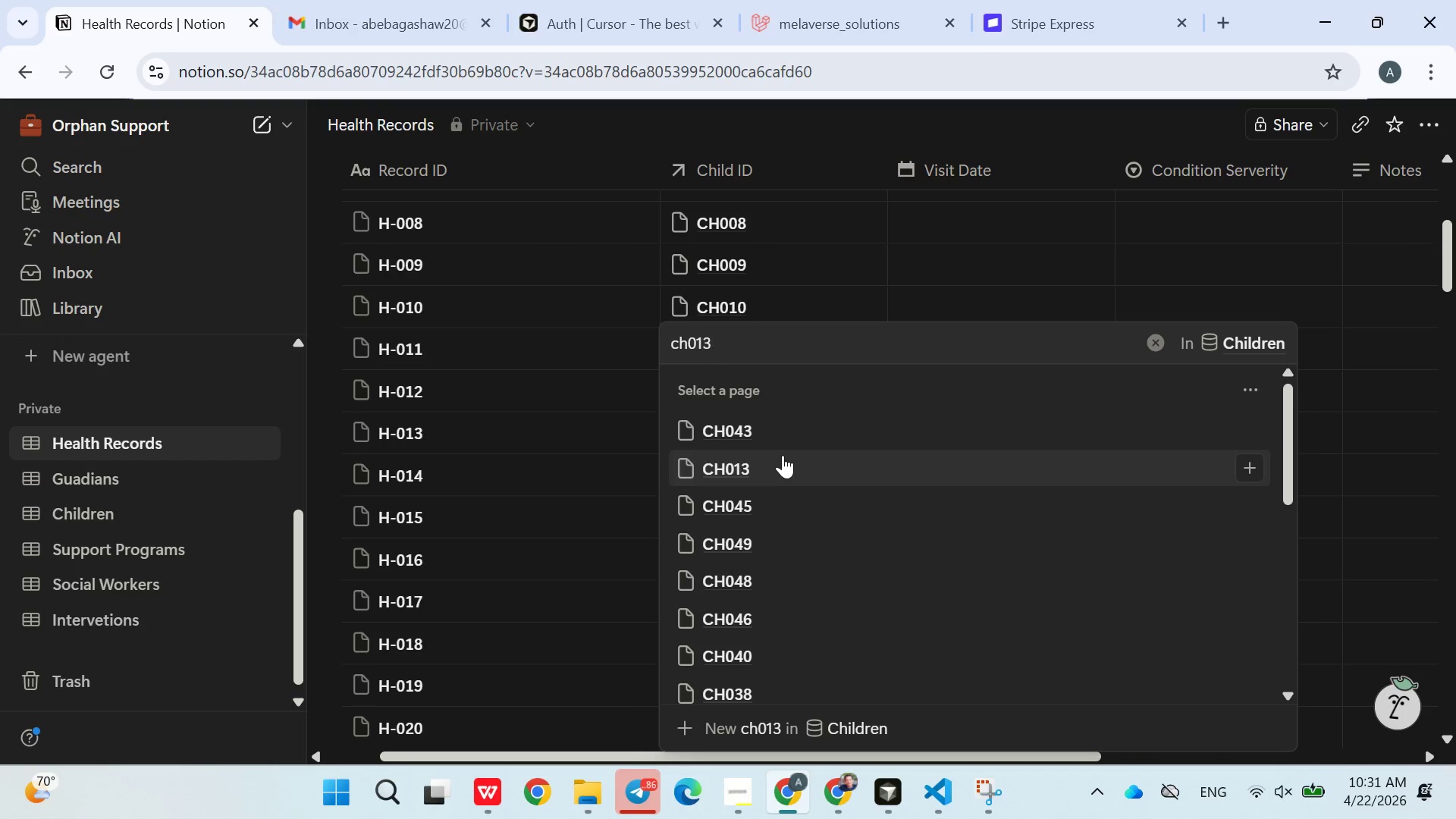 
double_click([614, 495])
 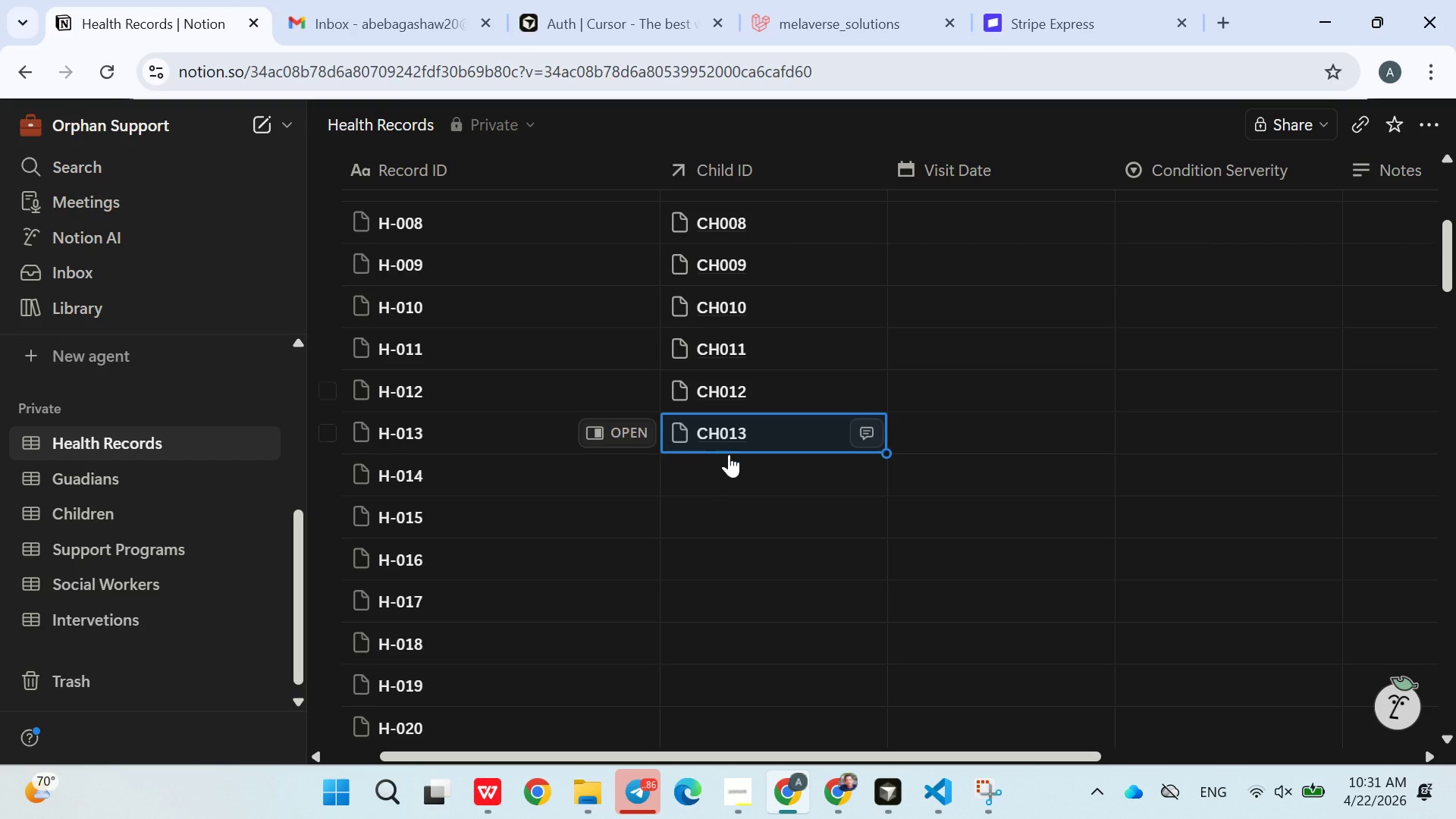 
left_click([728, 469])
 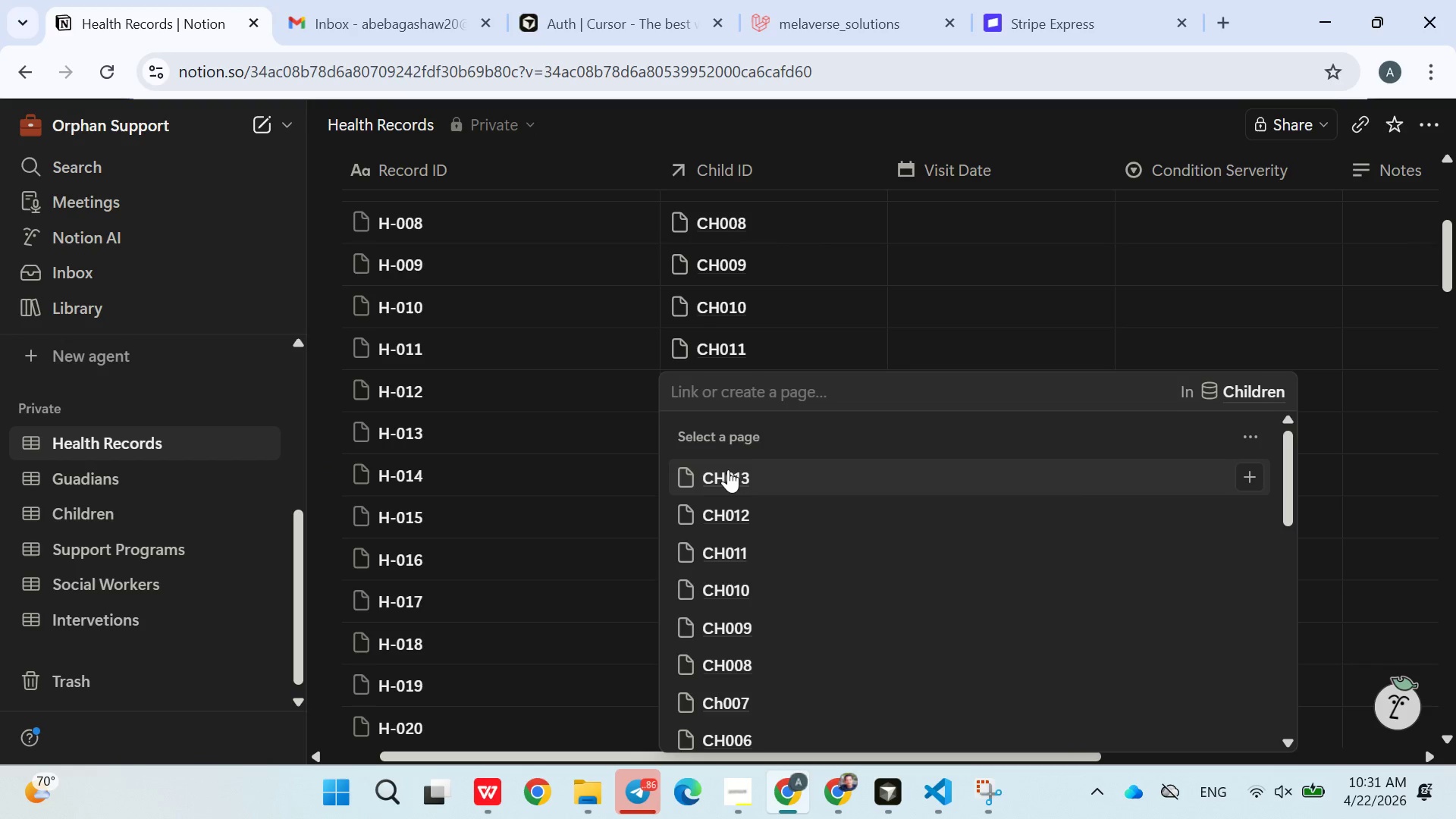 
type(ch014)
 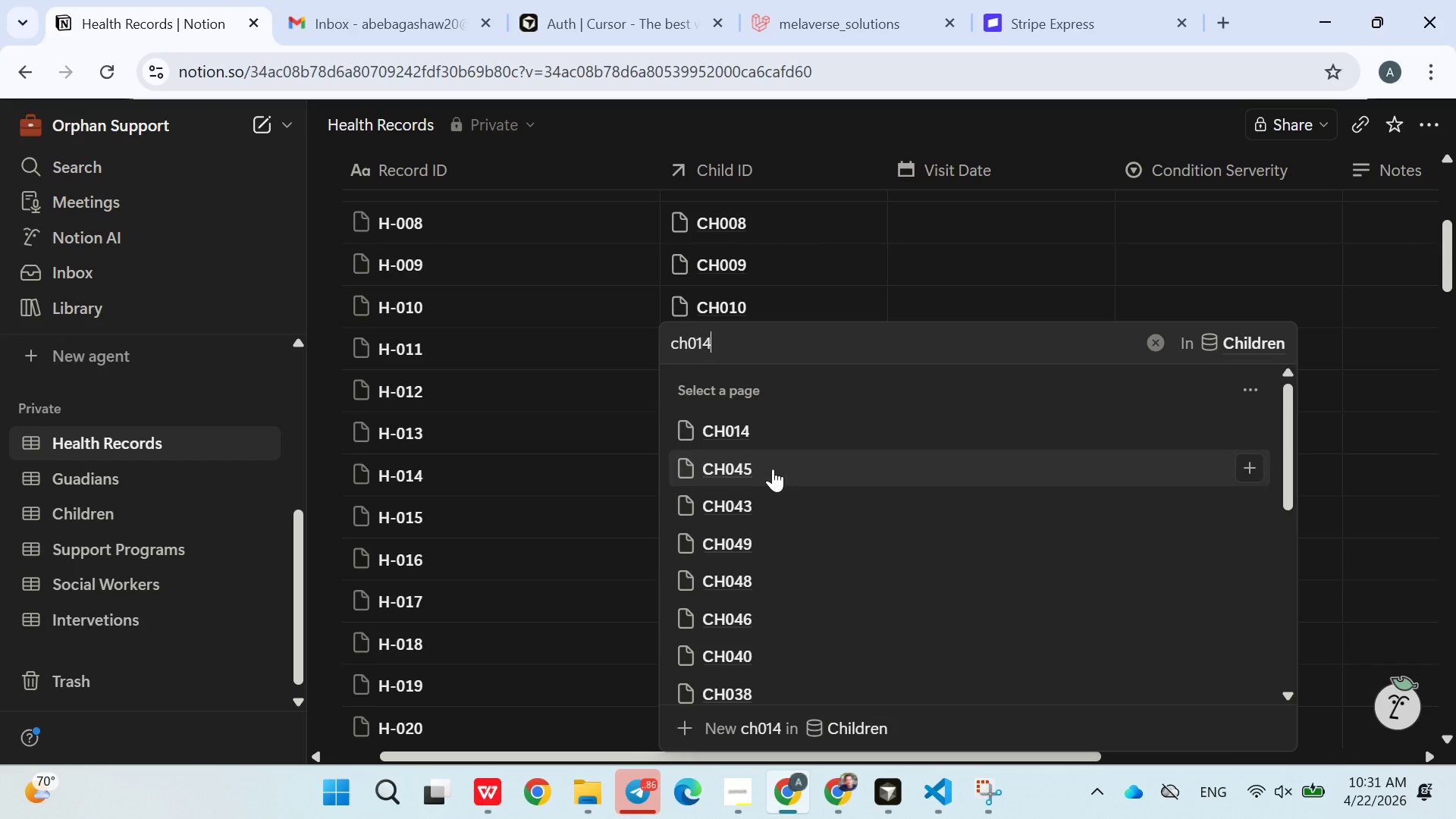 
left_click([753, 422])
 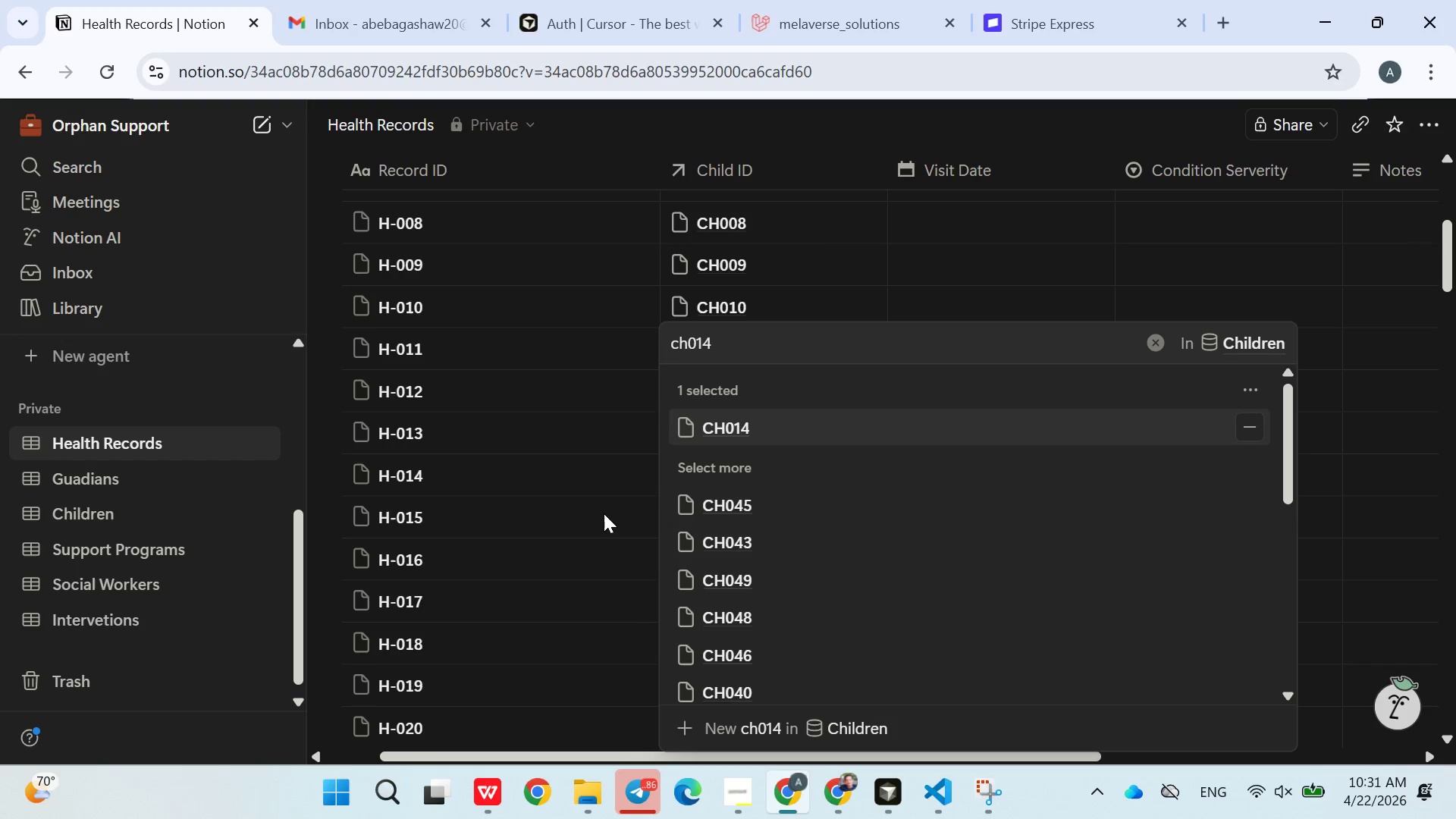 
left_click([603, 513])
 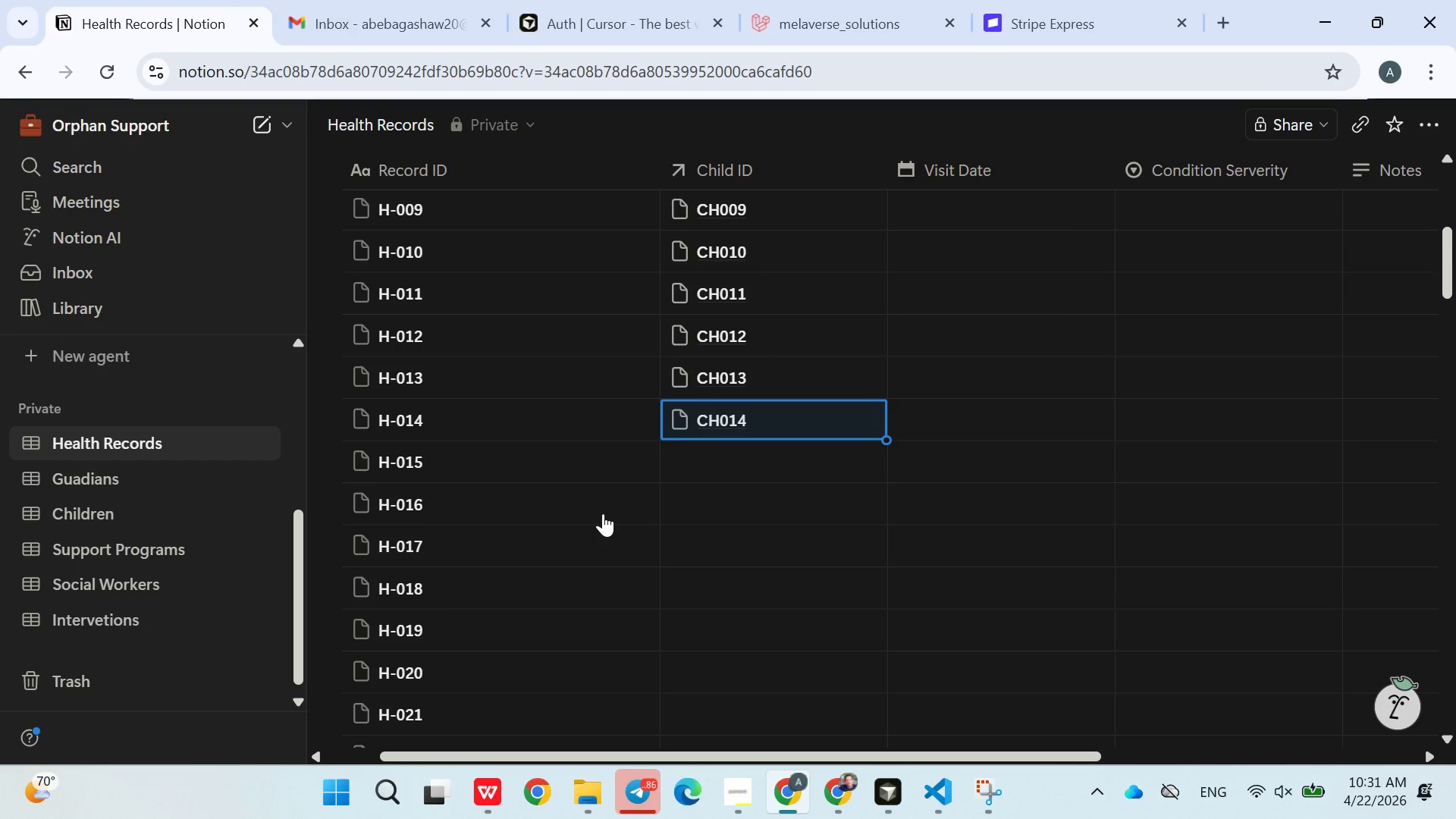 
wait(11.89)
 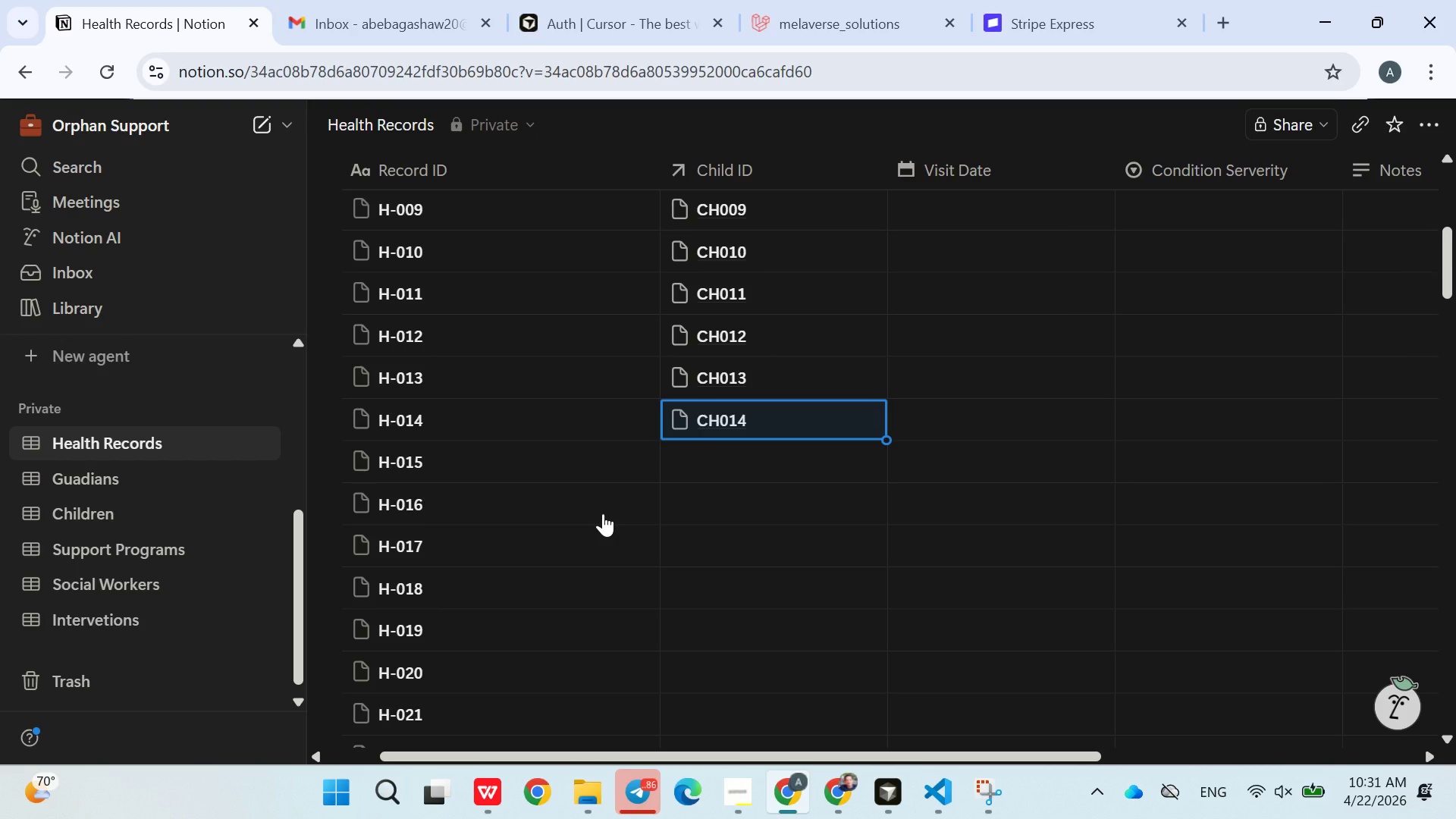 
left_click([739, 469])
 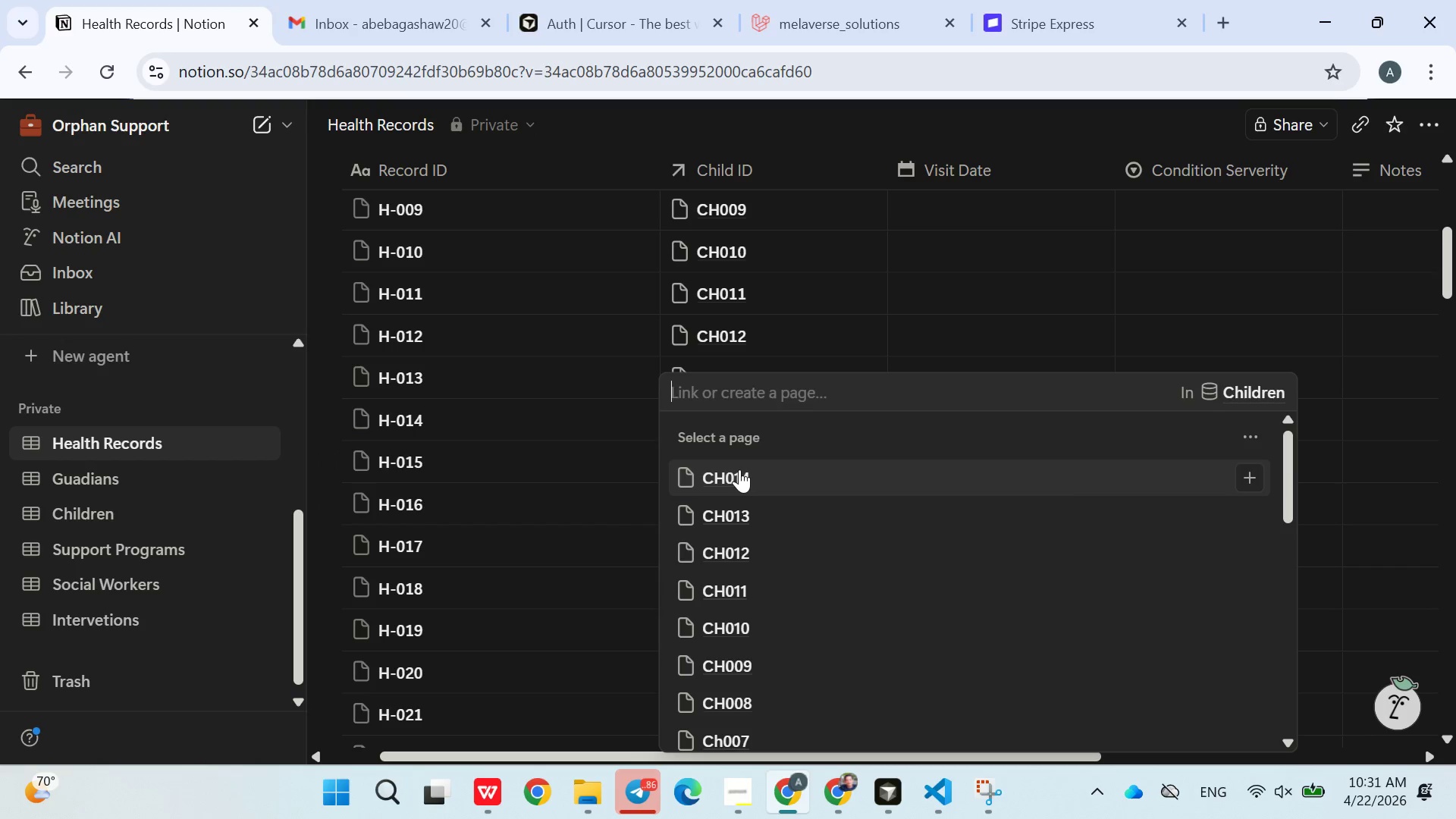 
type(ch015)
 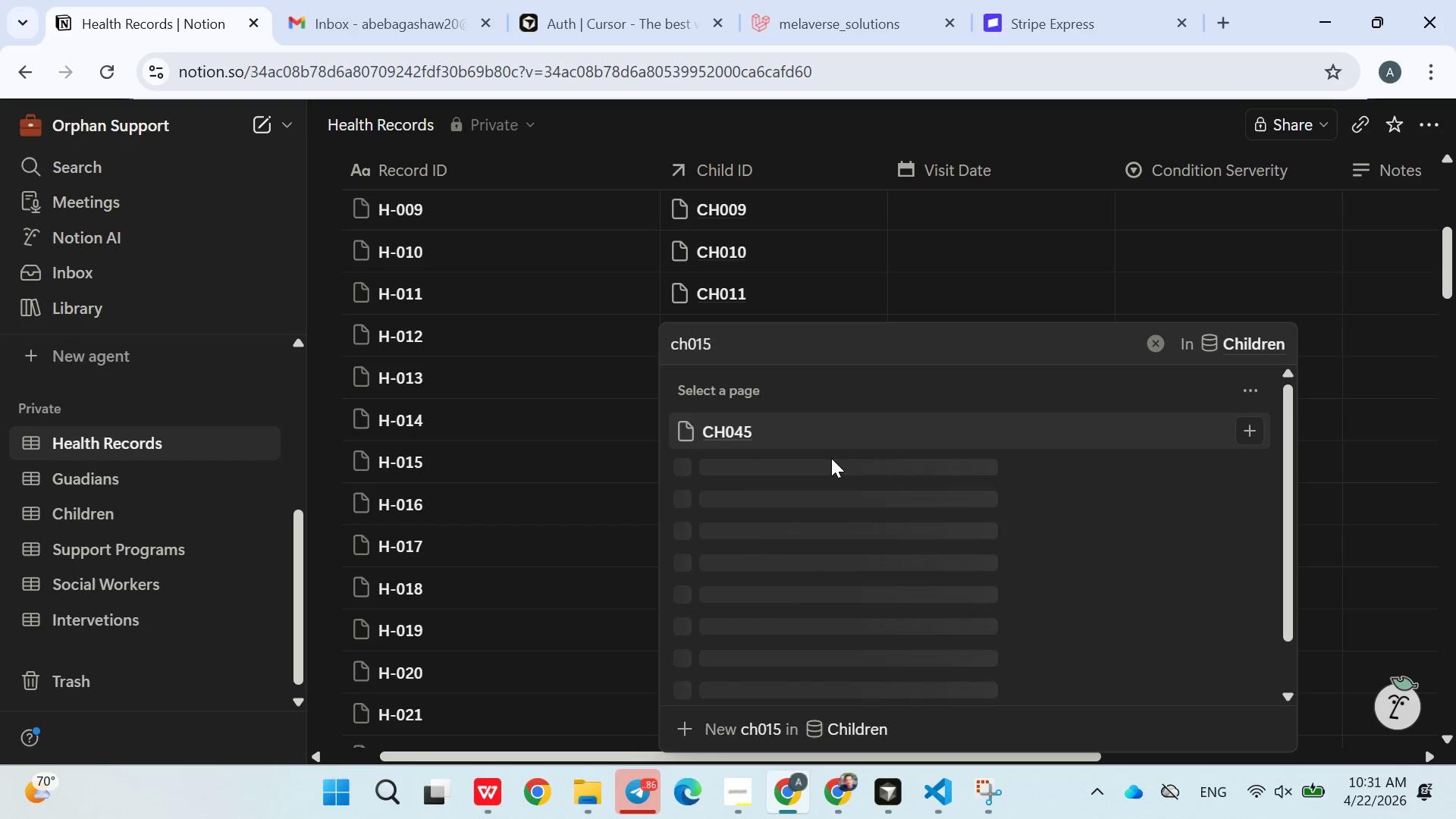 
wait(14.5)
 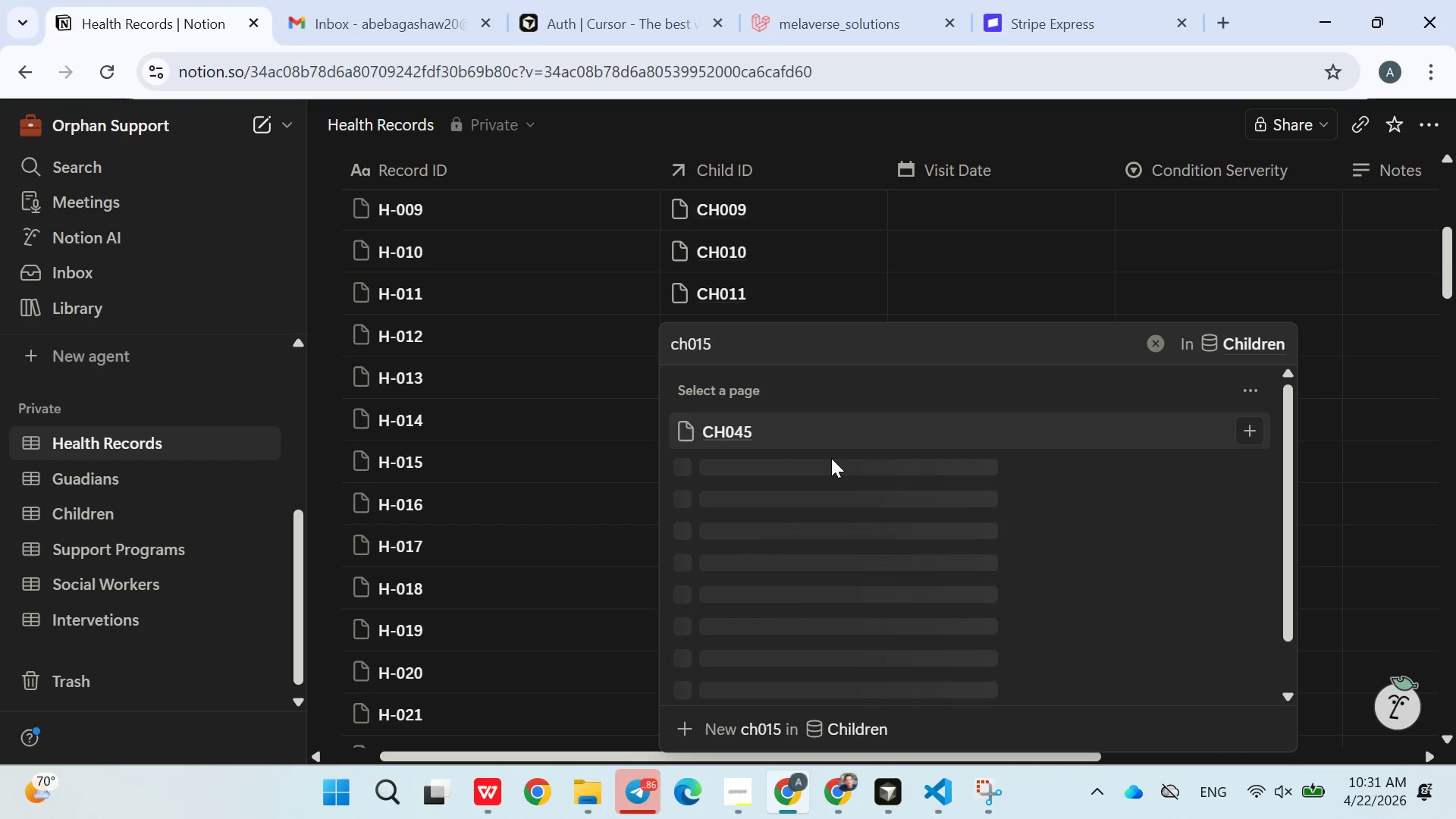 
key(Backspace)
 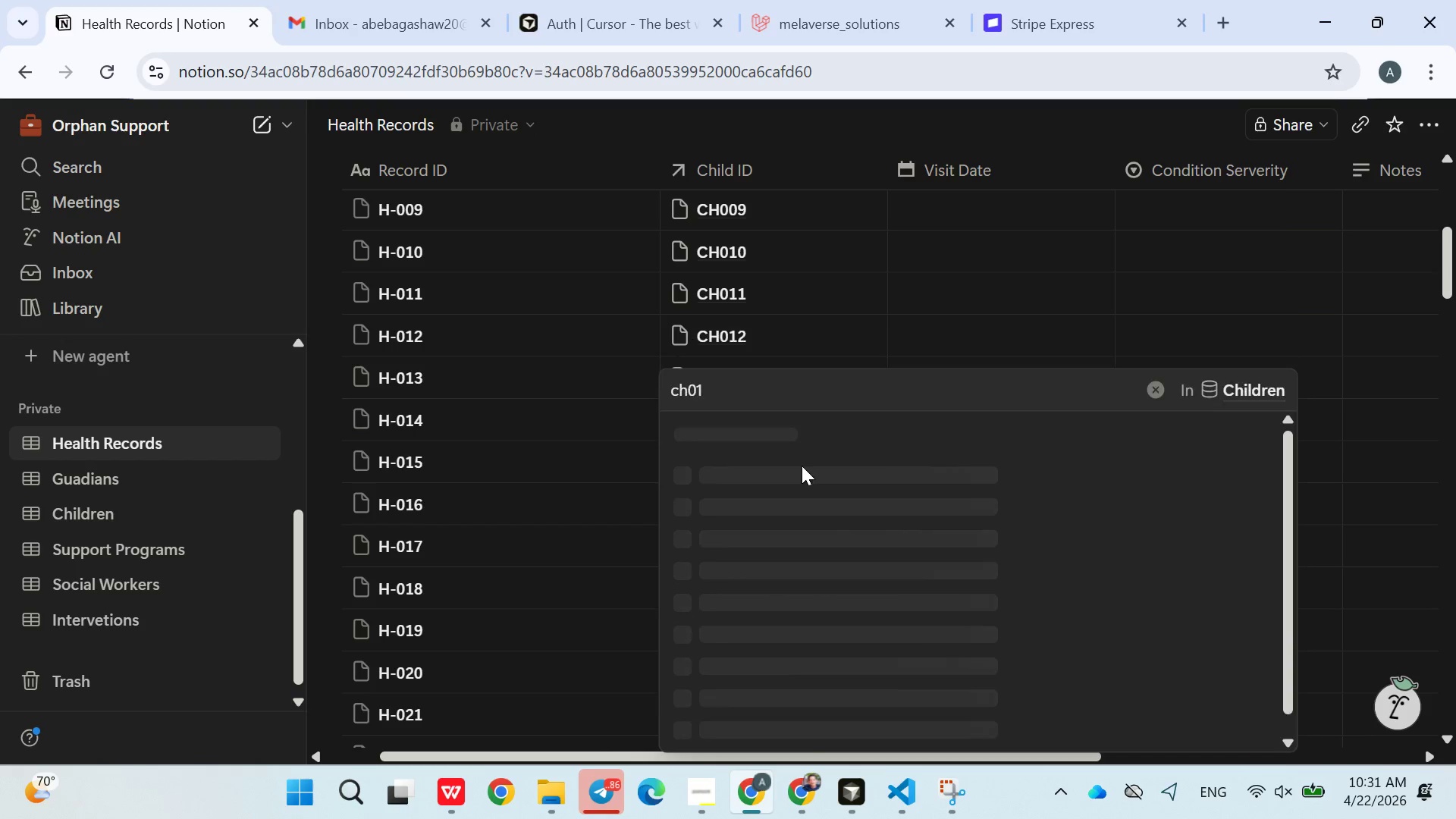 
key(5)
 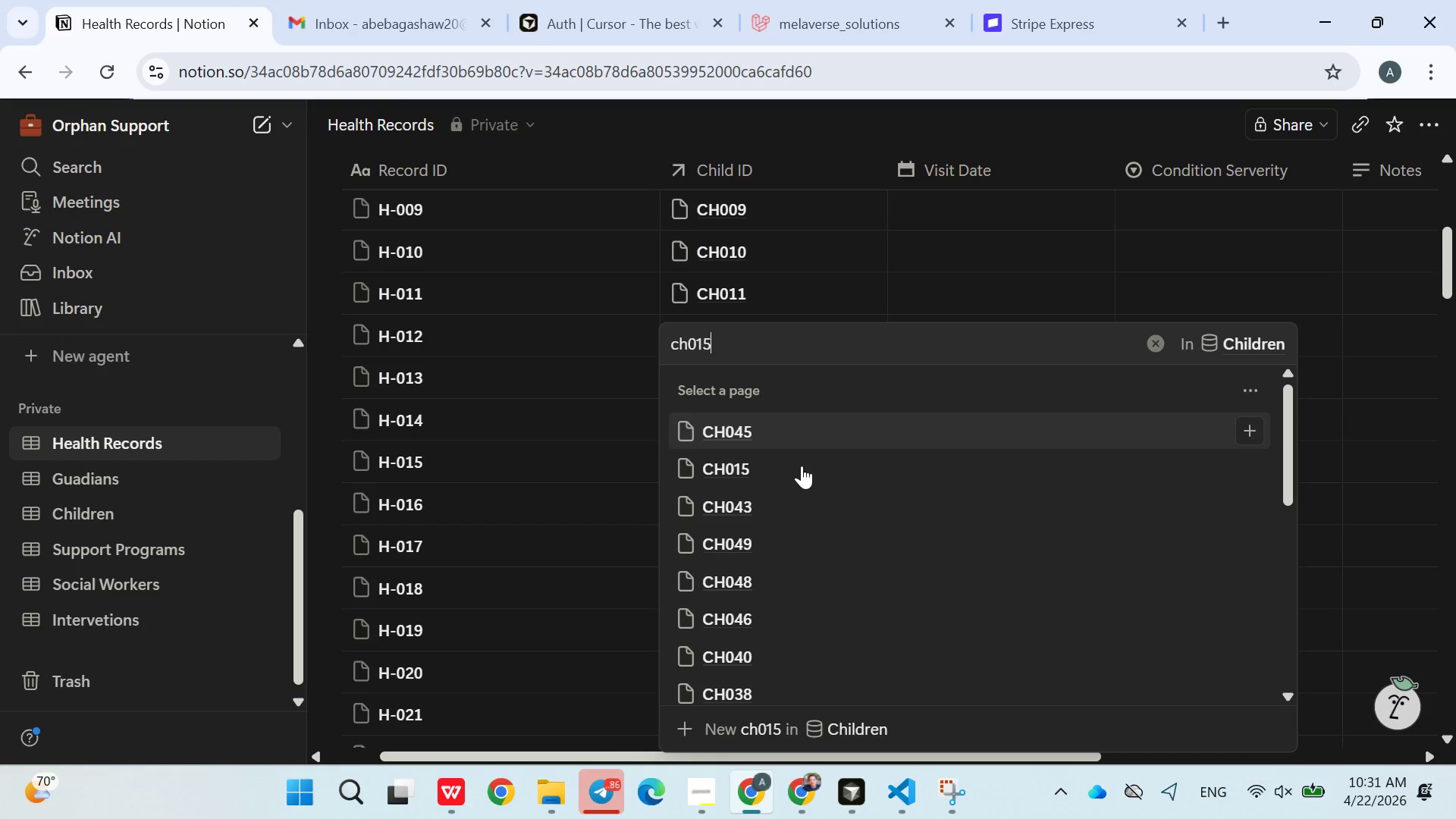 
left_click([760, 475])
 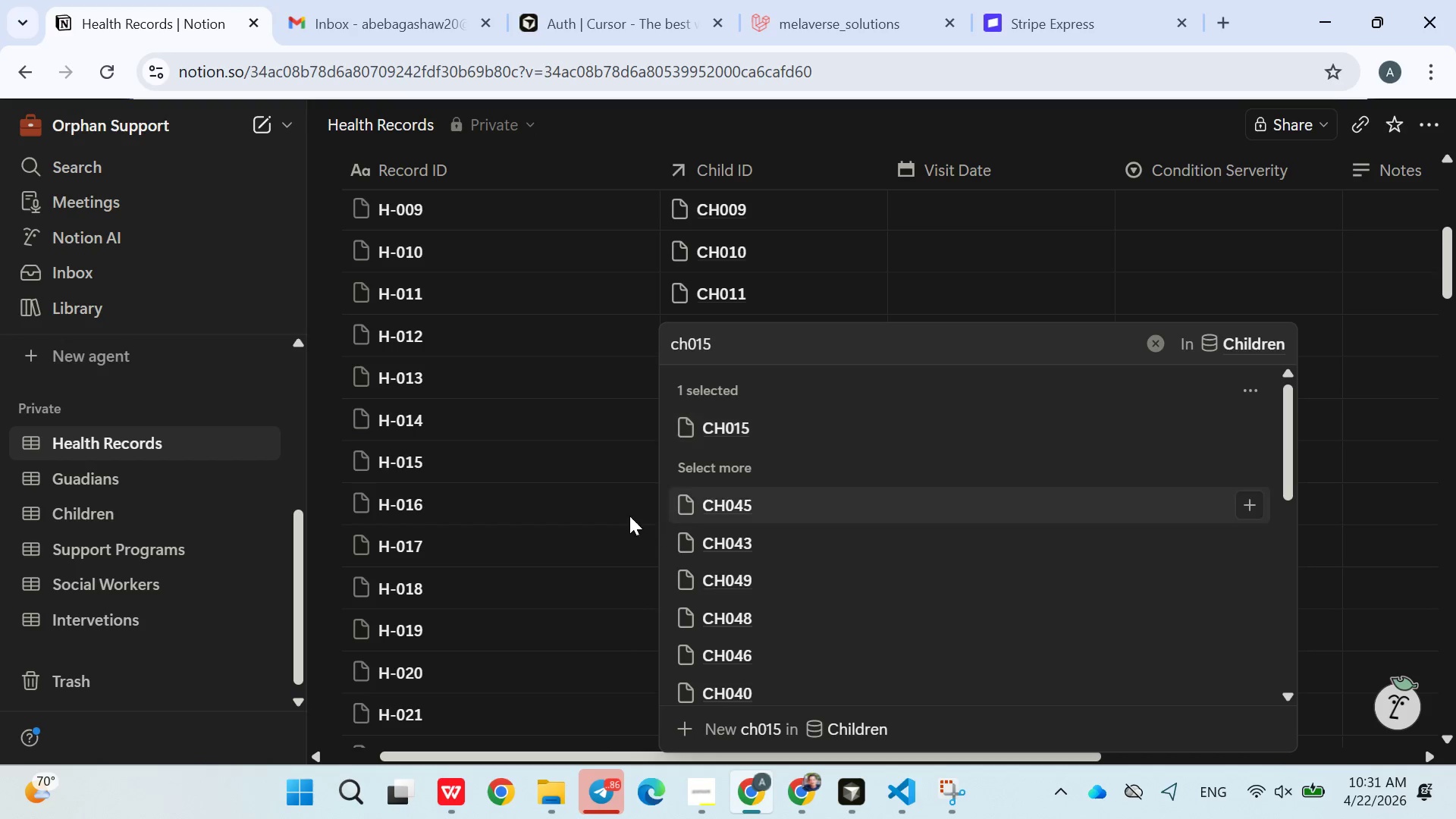 
left_click([624, 516])
 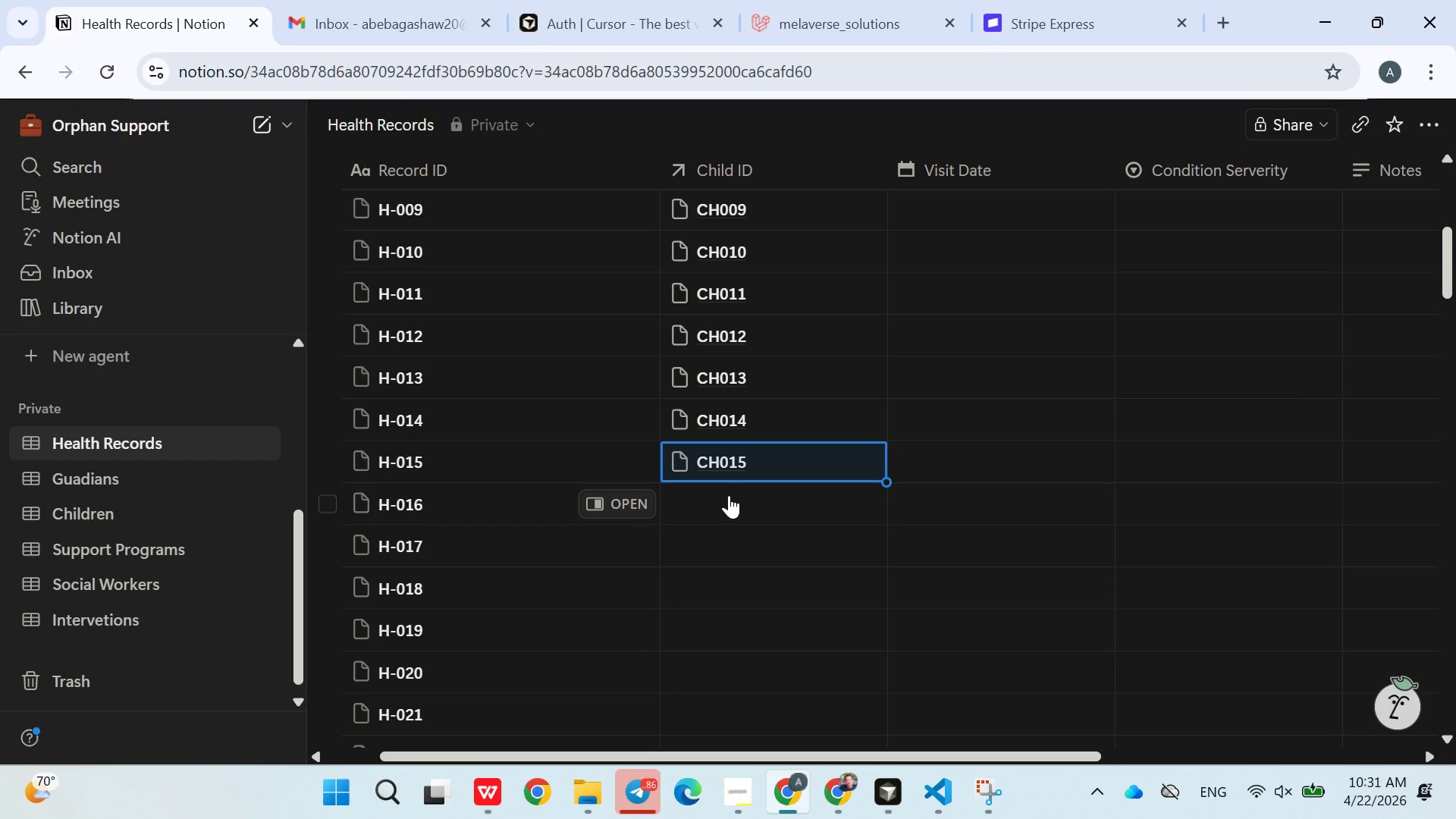 
left_click([720, 502])
 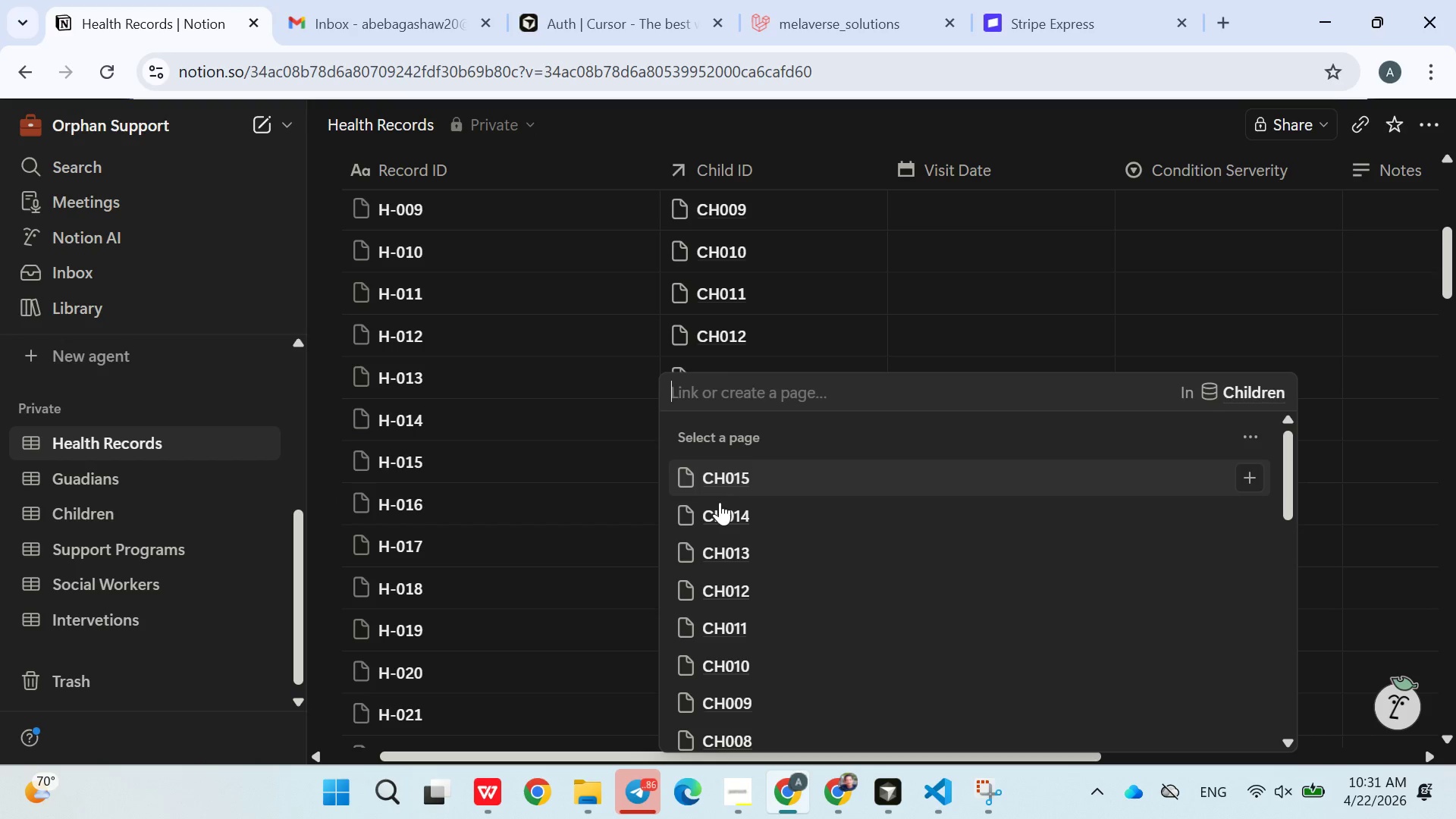 
type(ch016)
 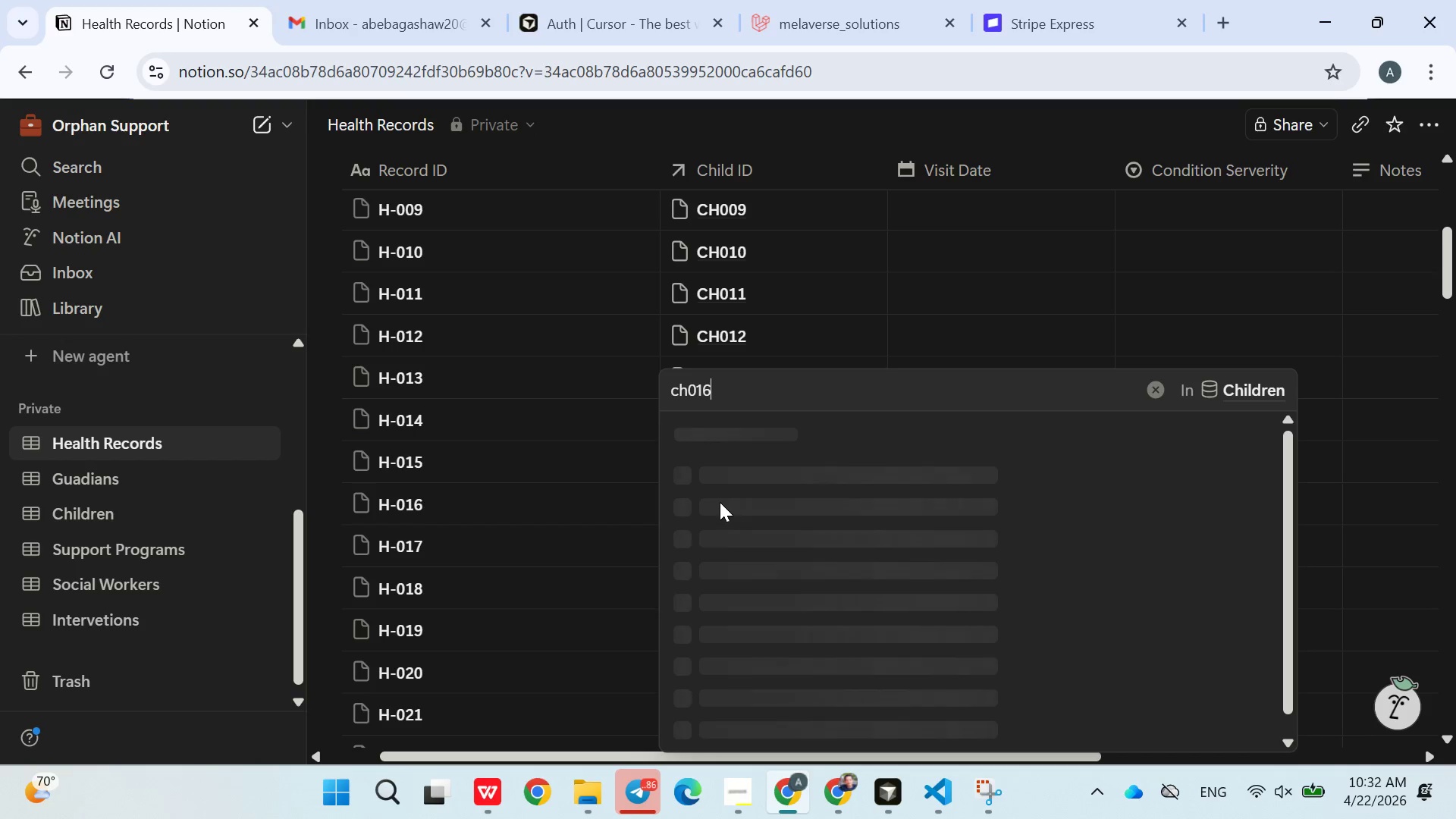 
mouse_move([793, 482])
 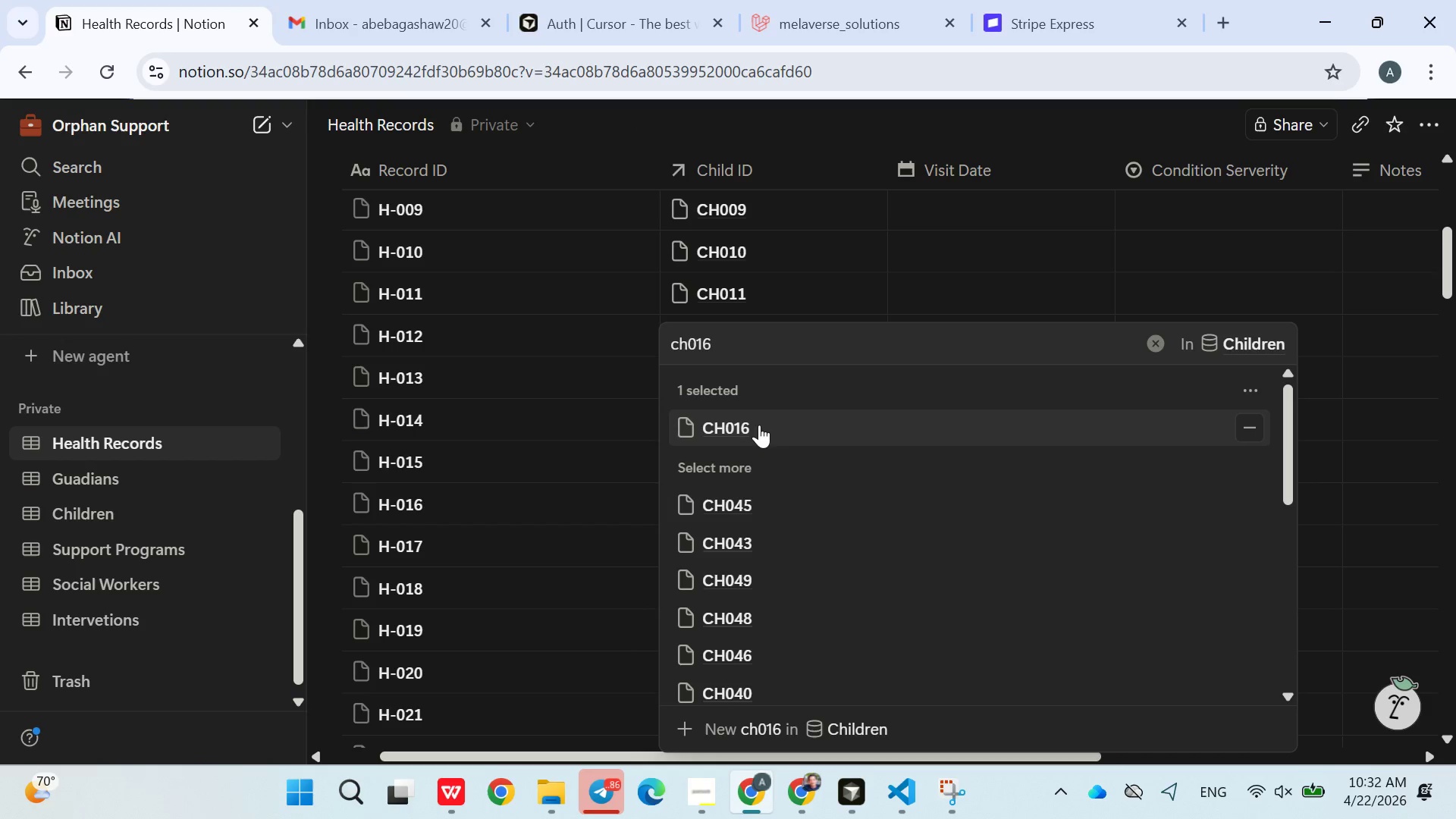 
double_click([542, 497])
 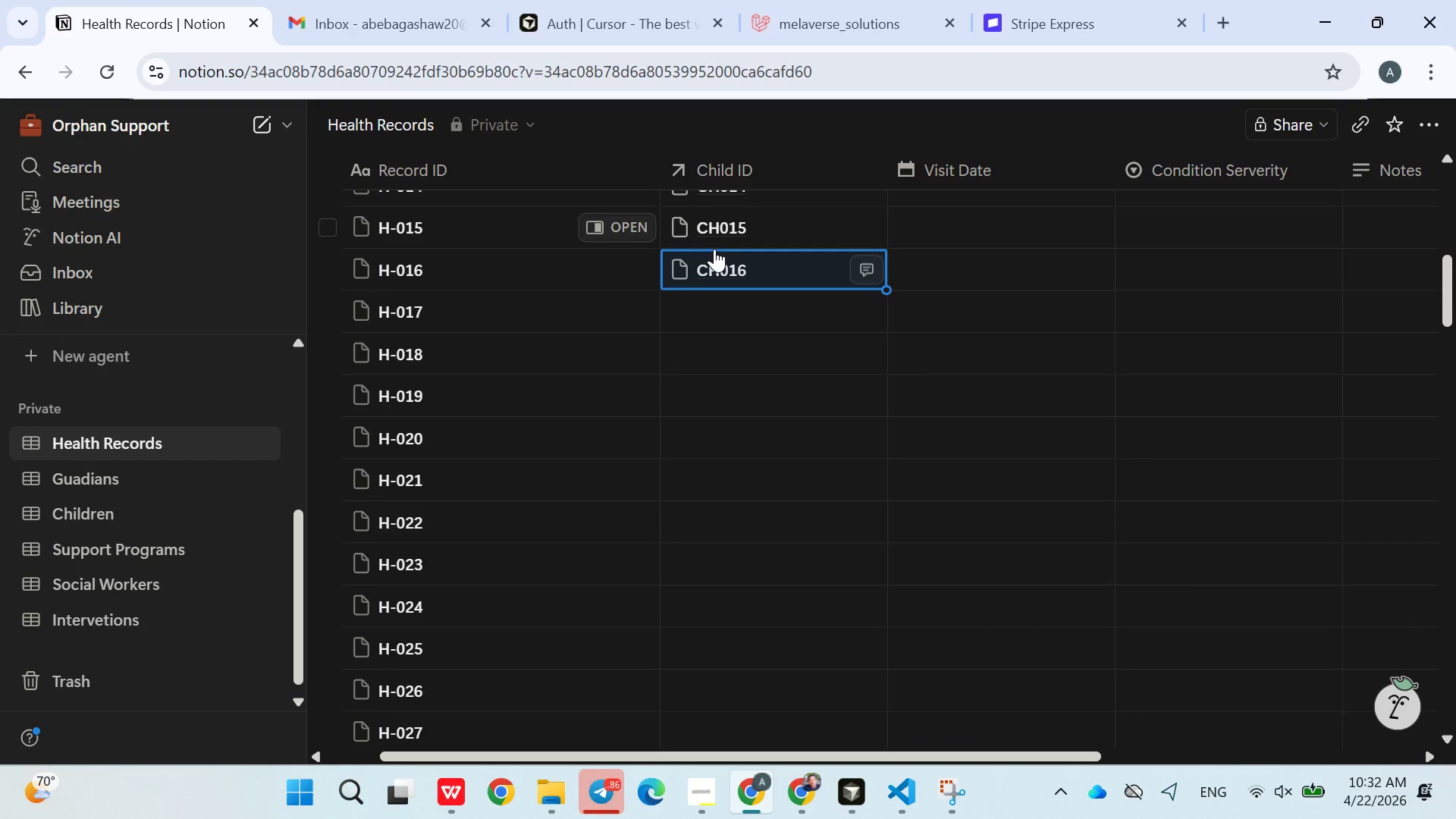 
left_click([729, 315])
 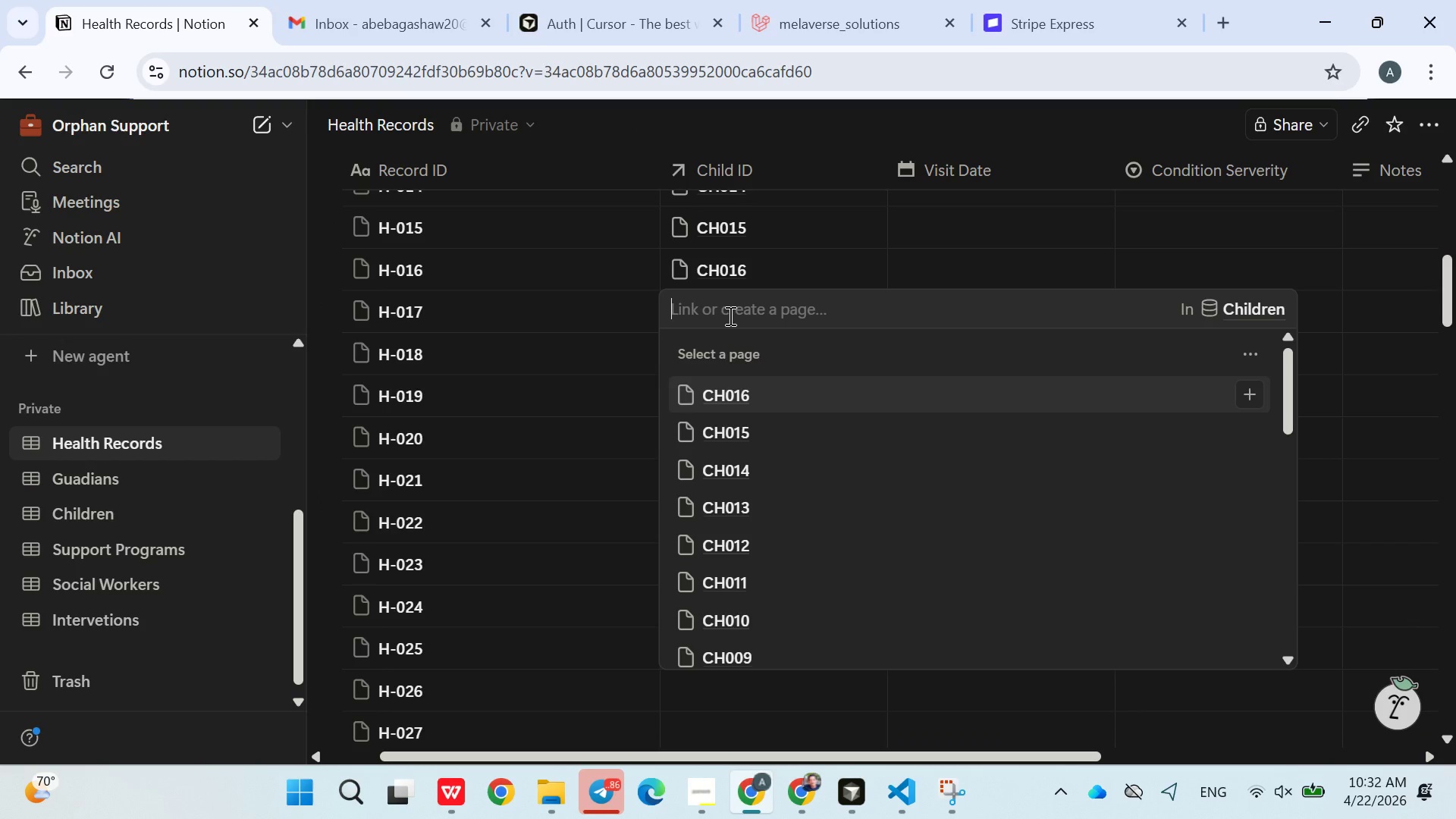 
type(ch017)
 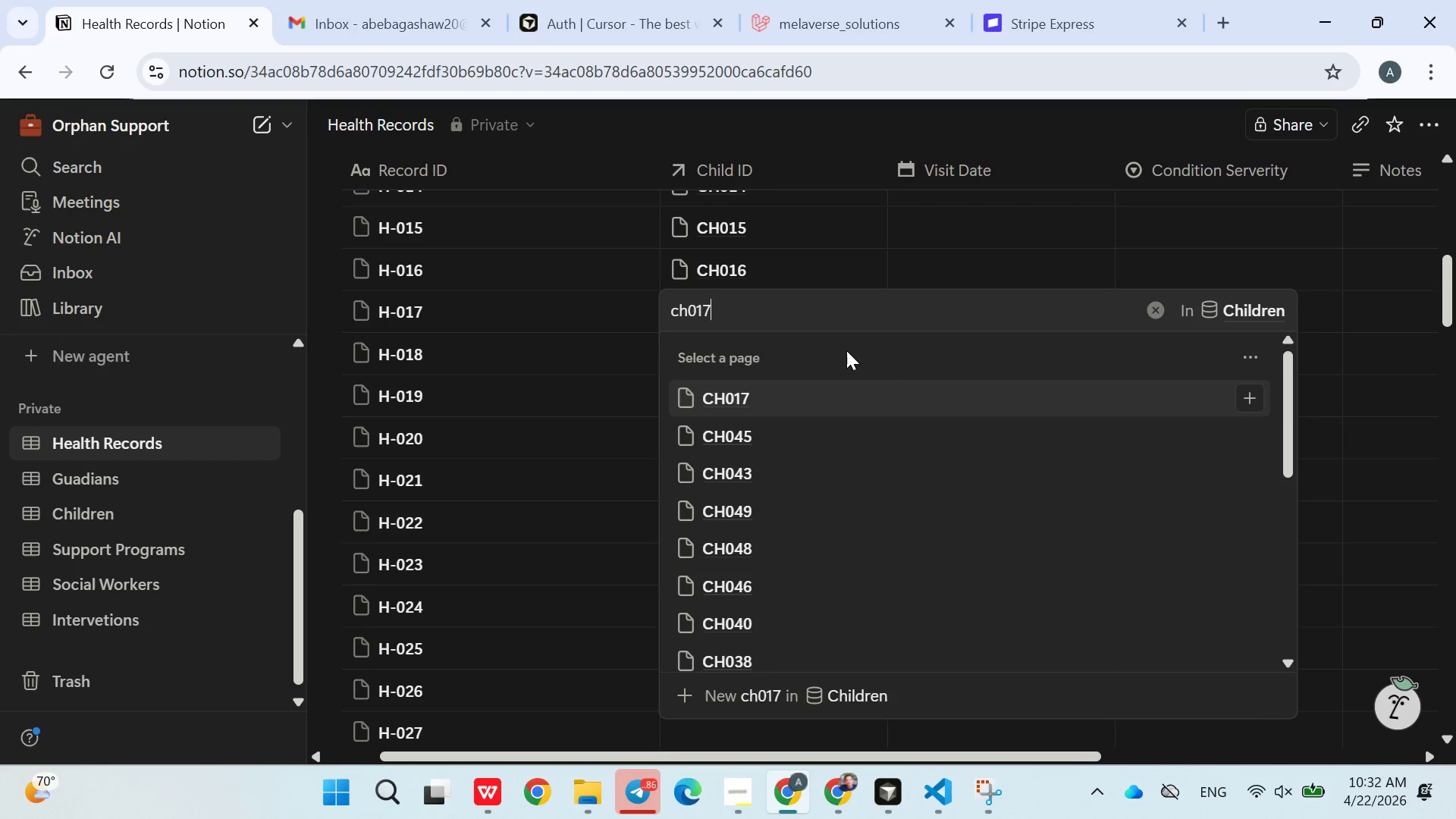 
wait(22.22)
 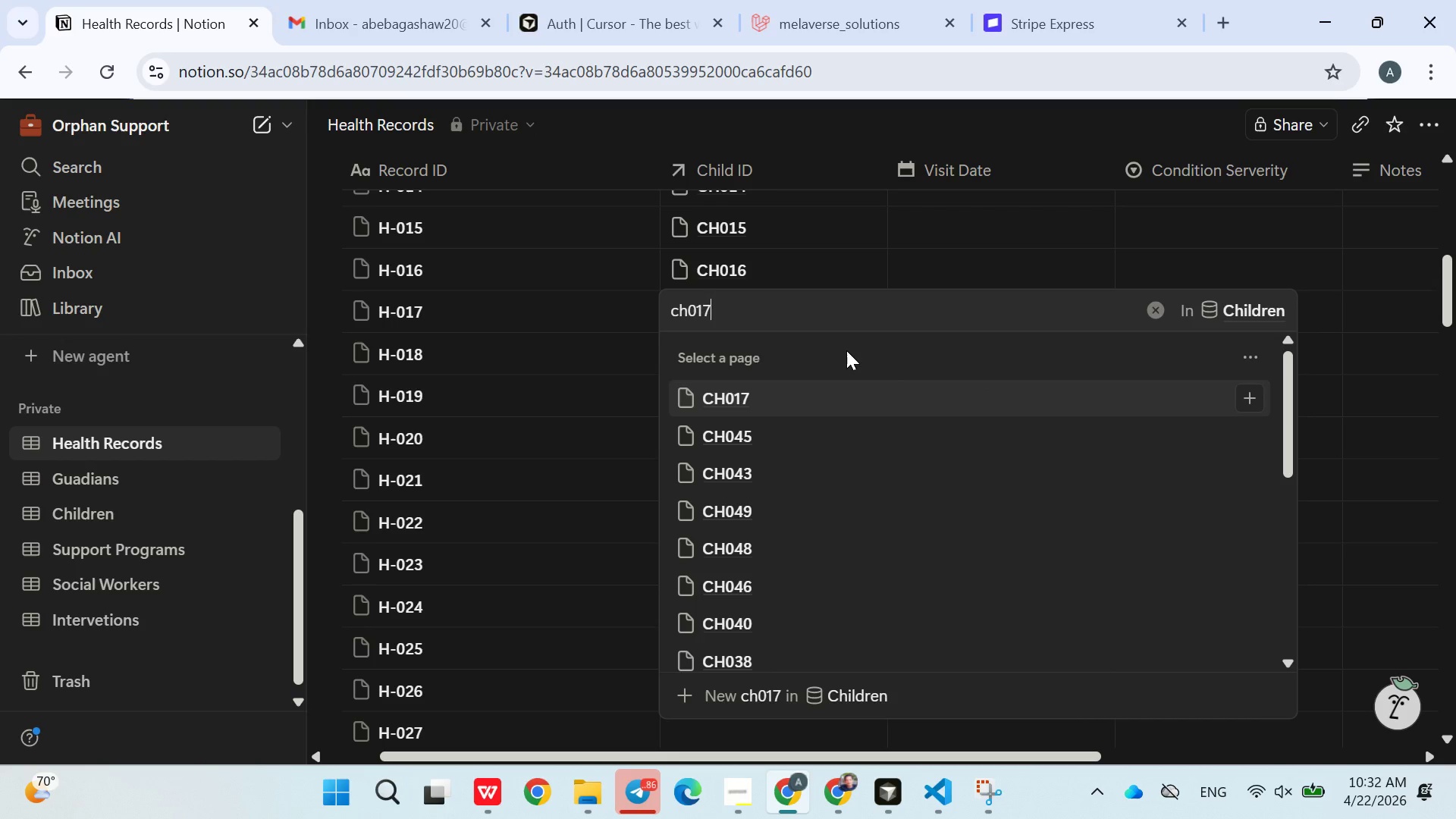 
left_click([758, 397])
 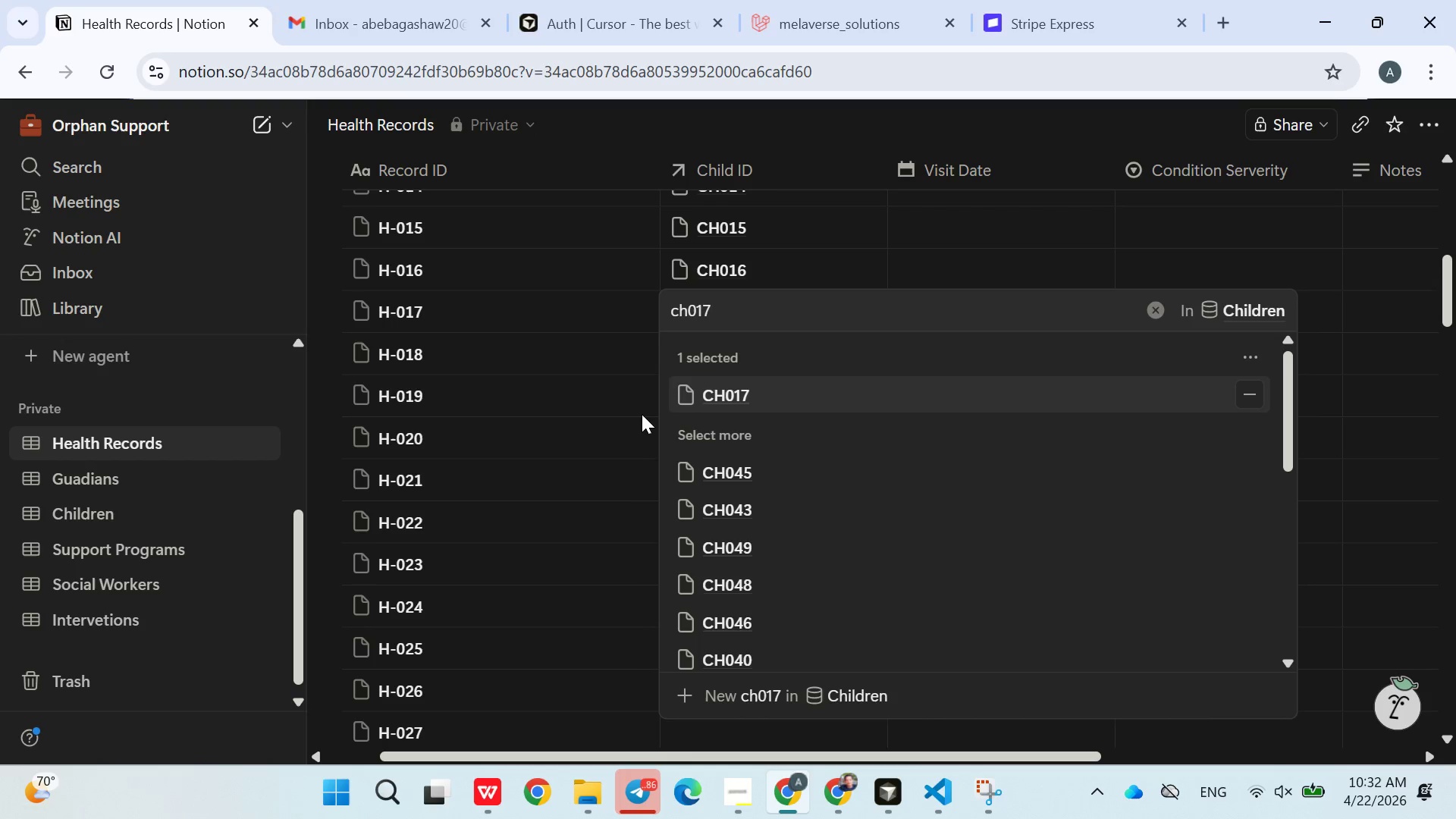 
left_click([639, 413])
 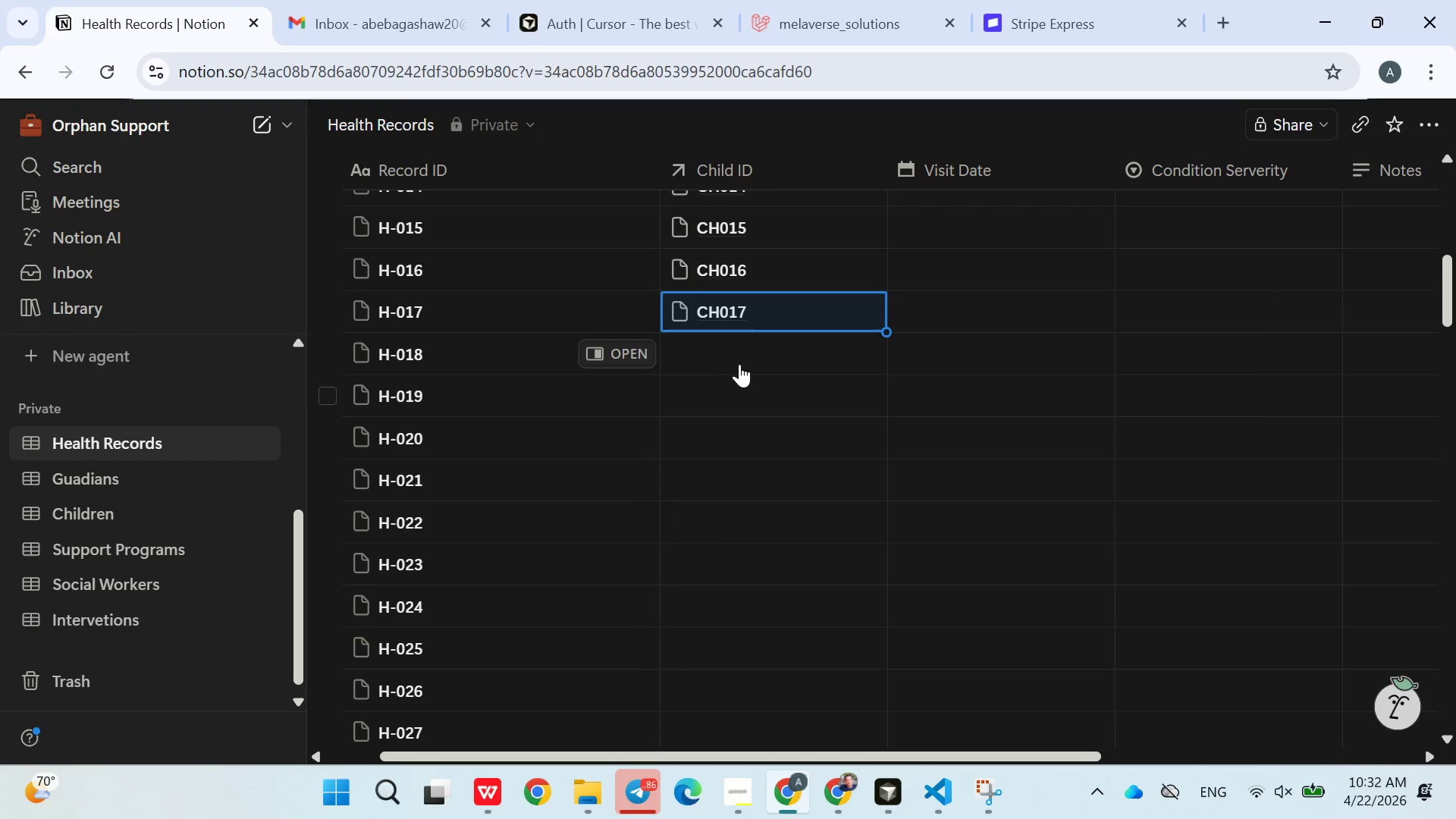 
left_click([750, 361])
 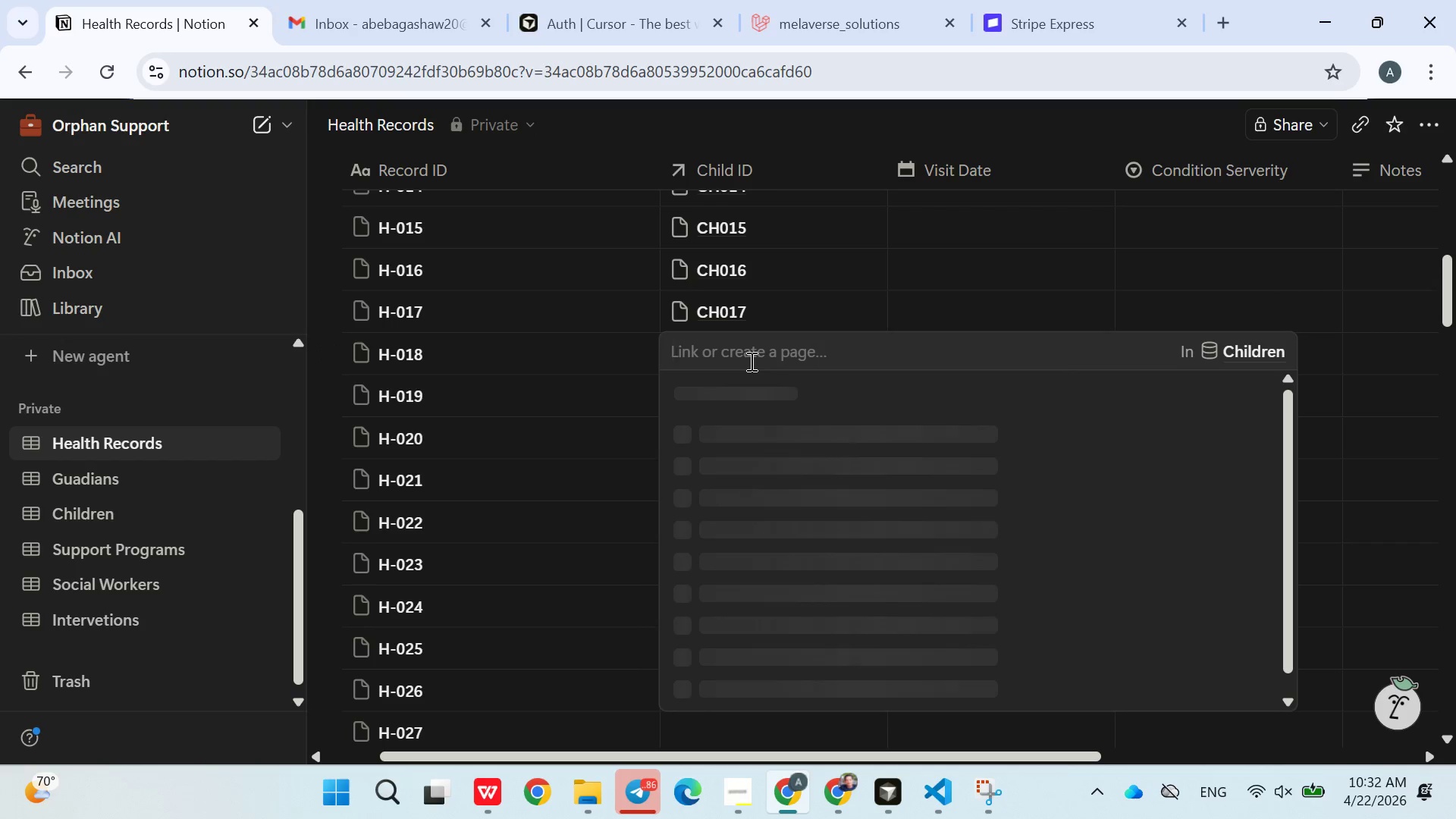 
type(ch018)
 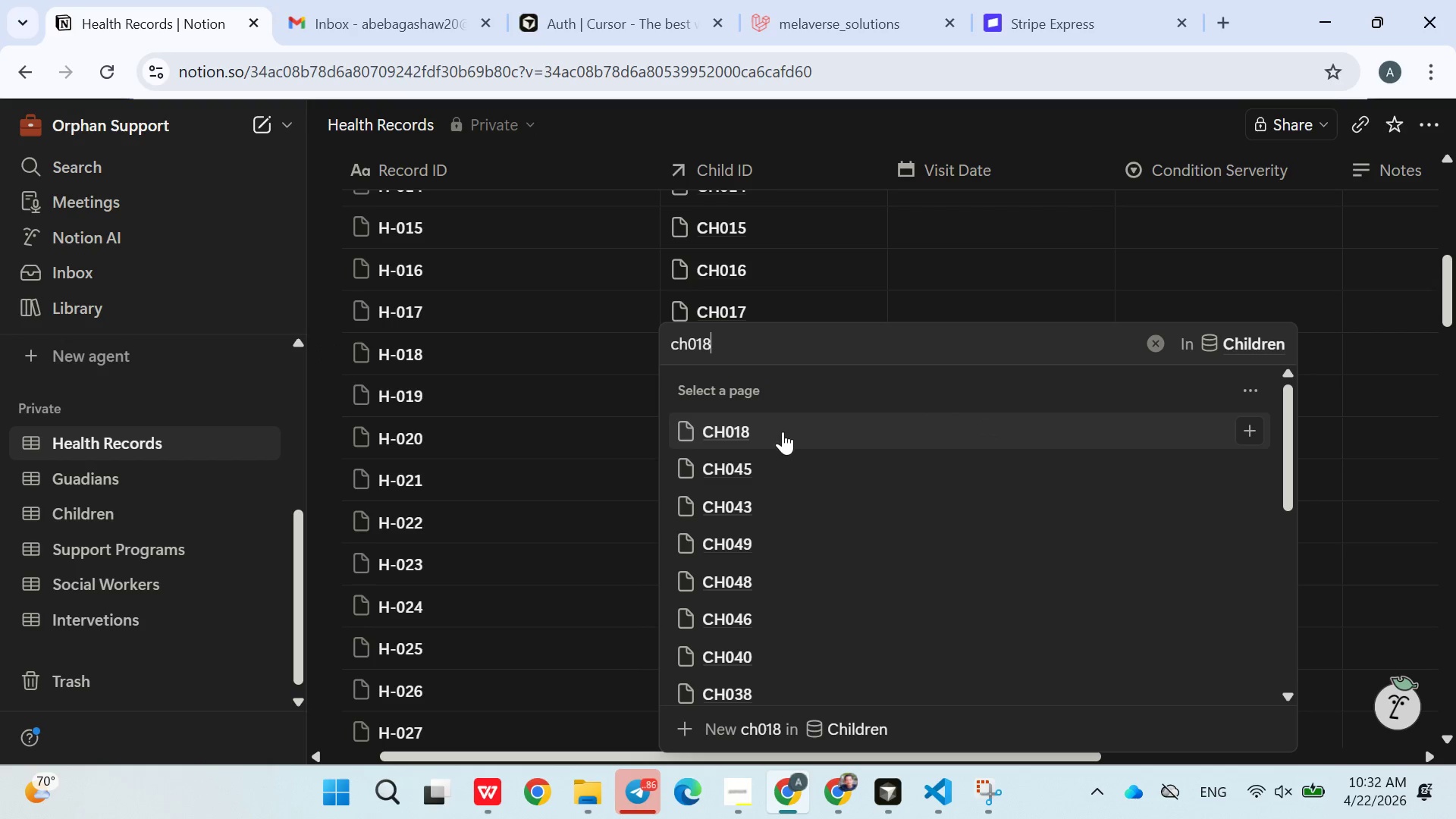 
key(Backspace)
 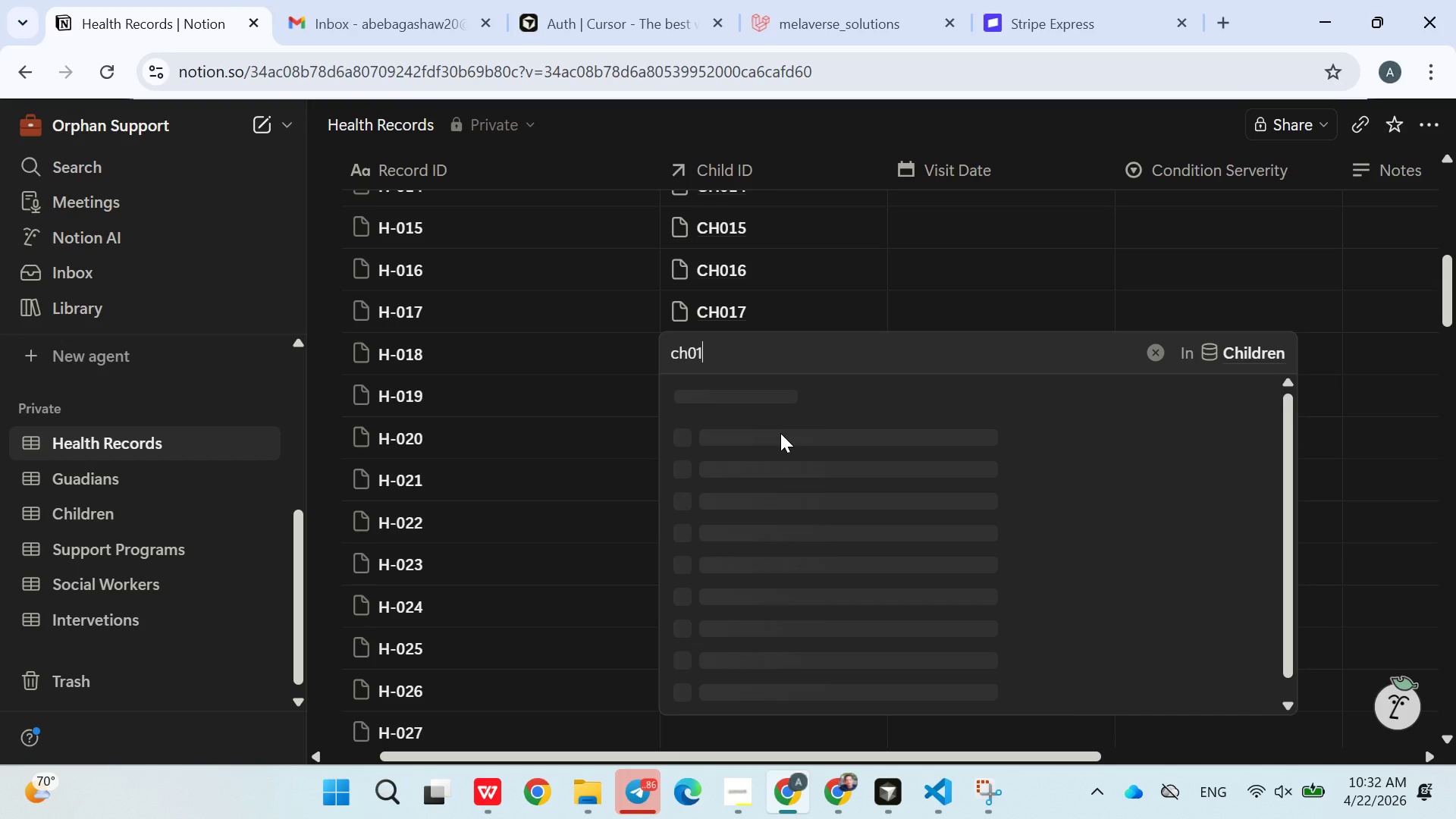 
key(9)
 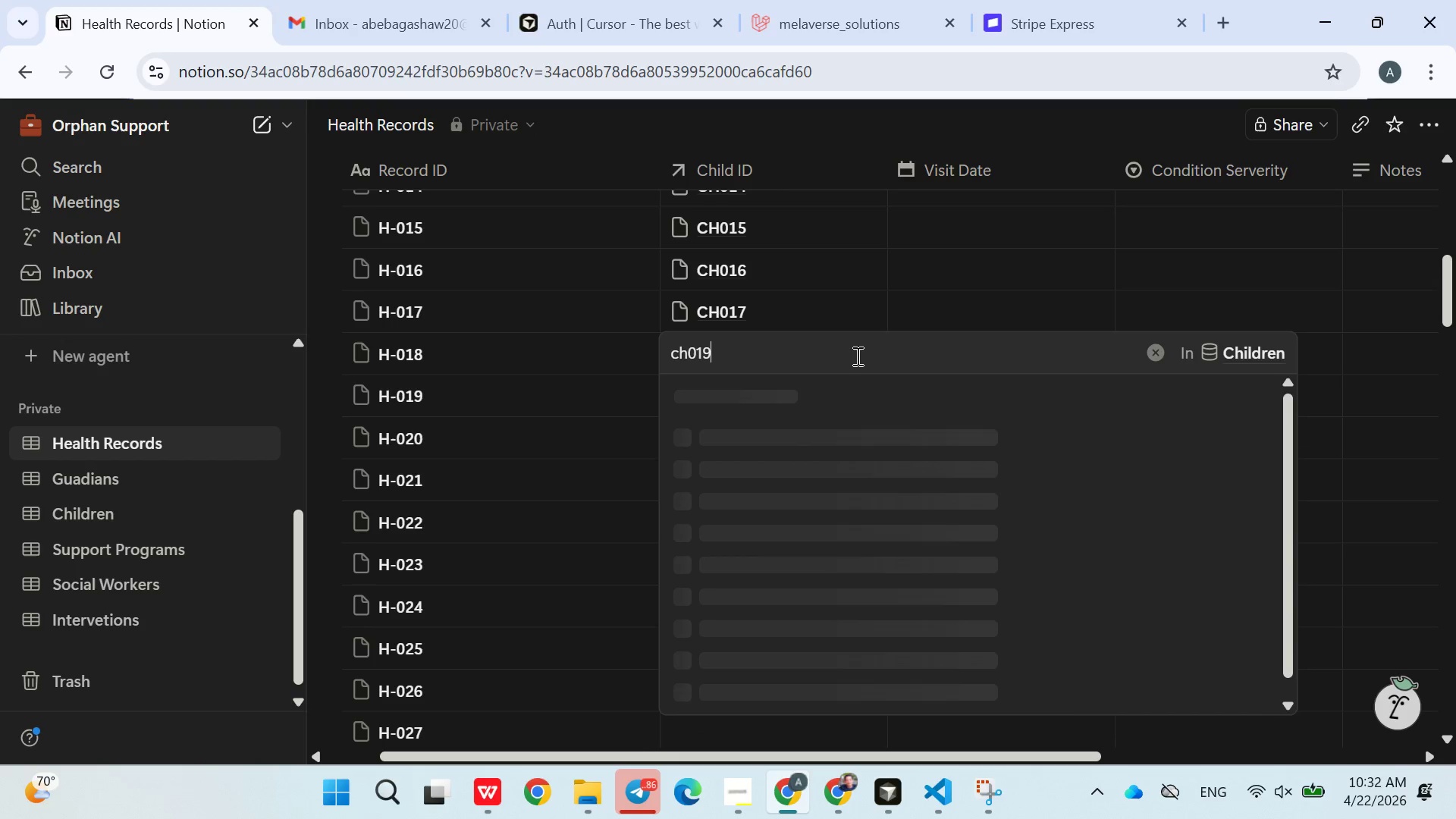 
left_click([623, 420])
 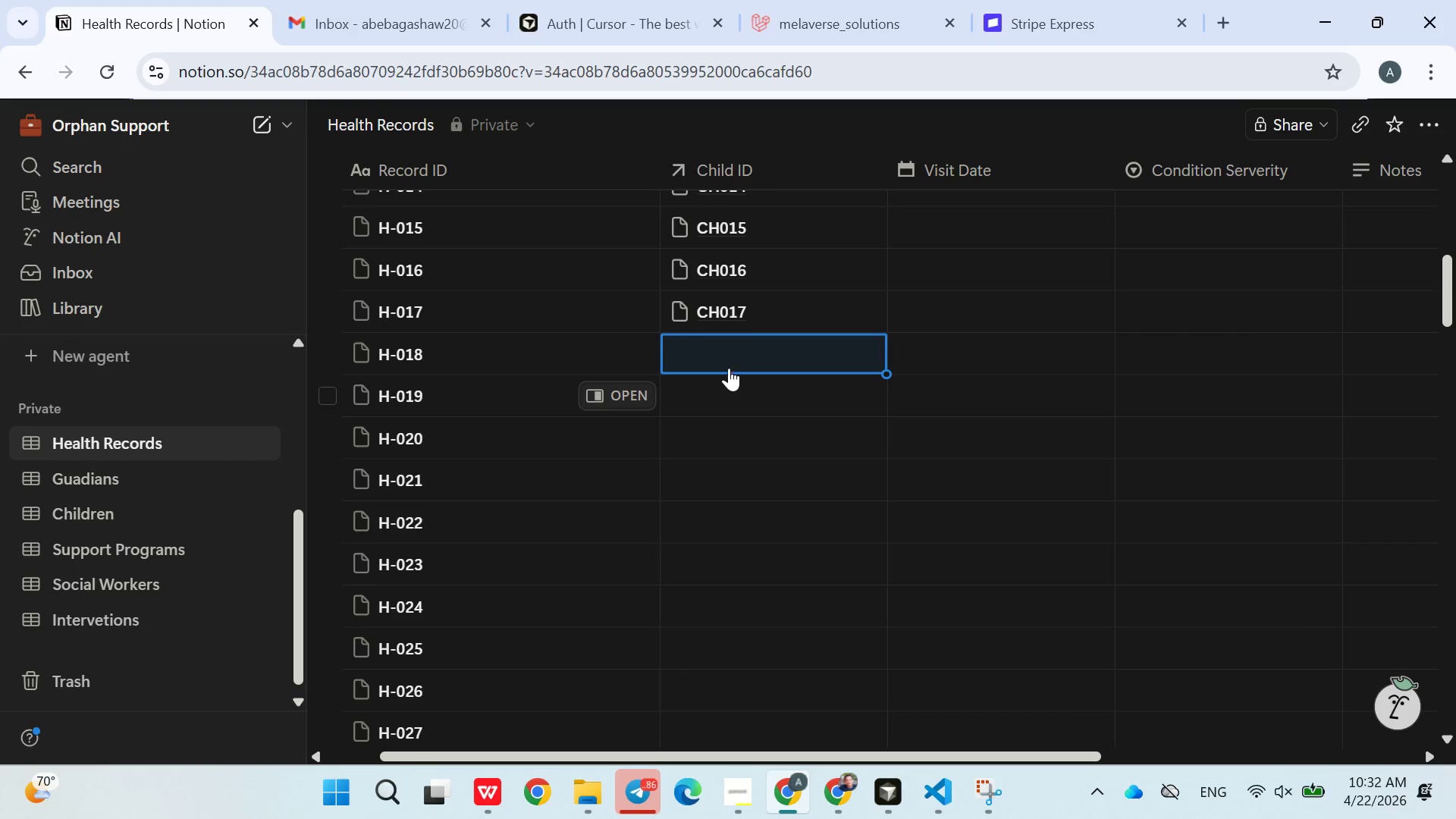 
left_click([735, 359])
 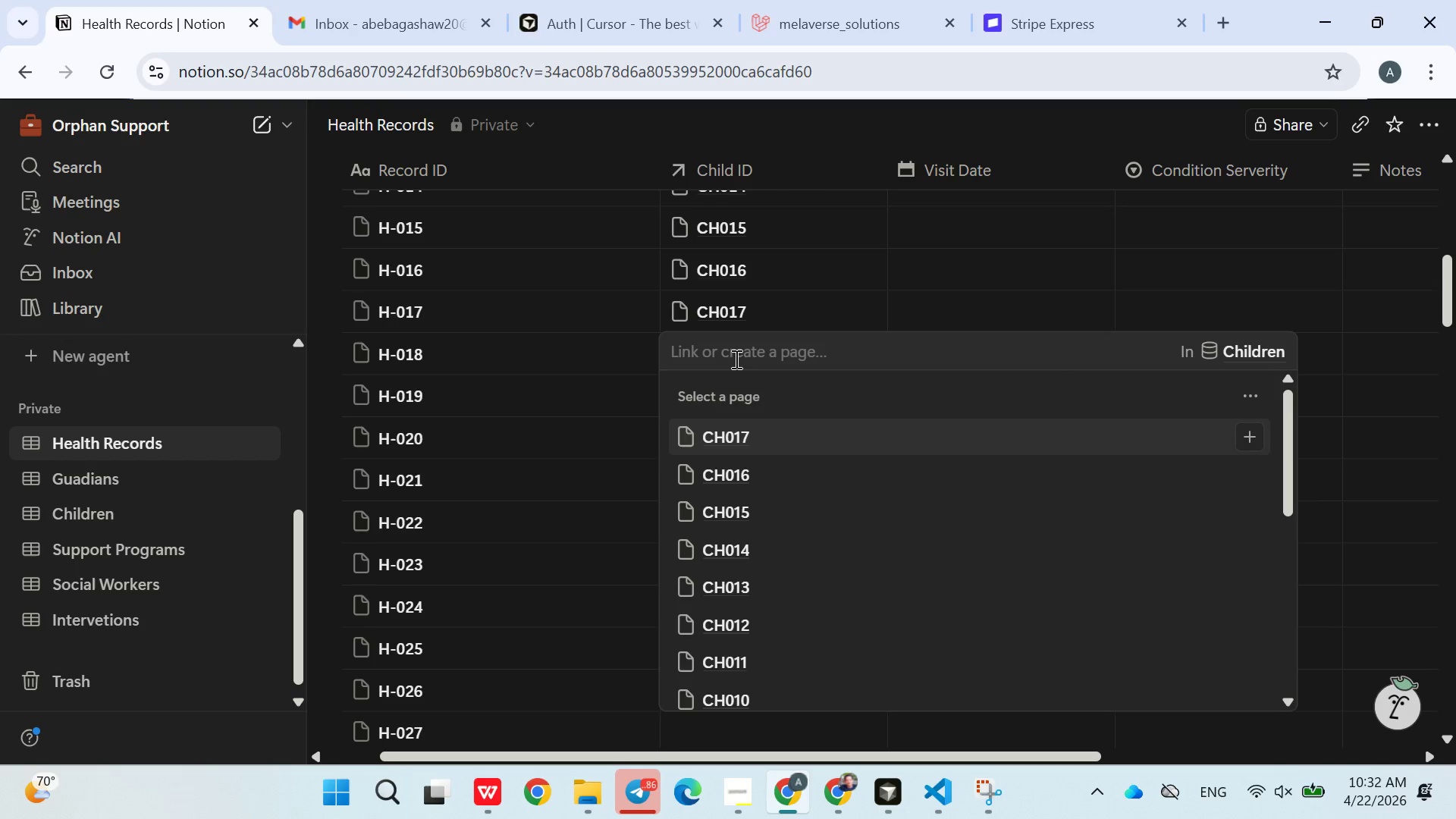 
type(ch018)
 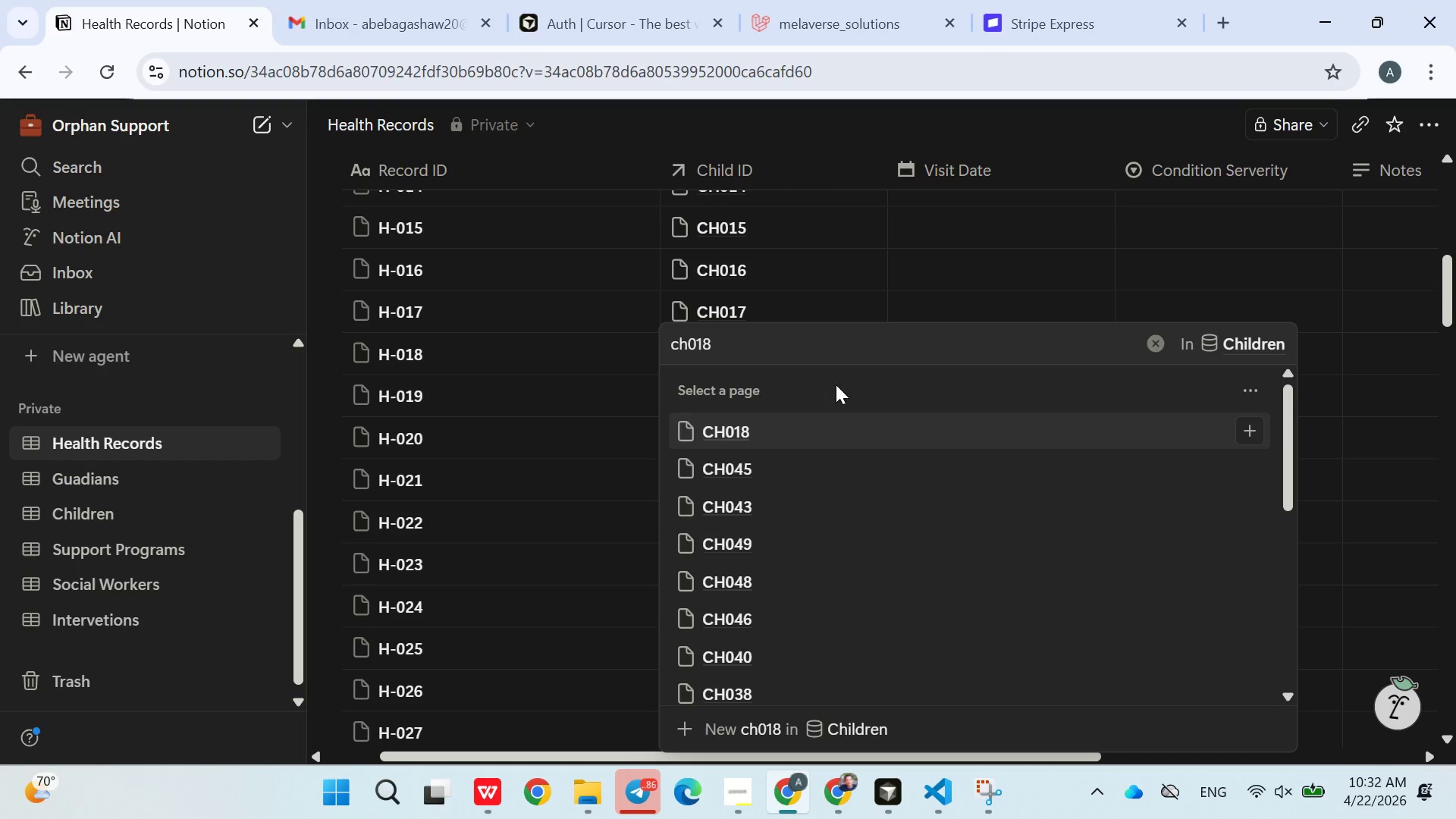 
double_click([622, 494])
 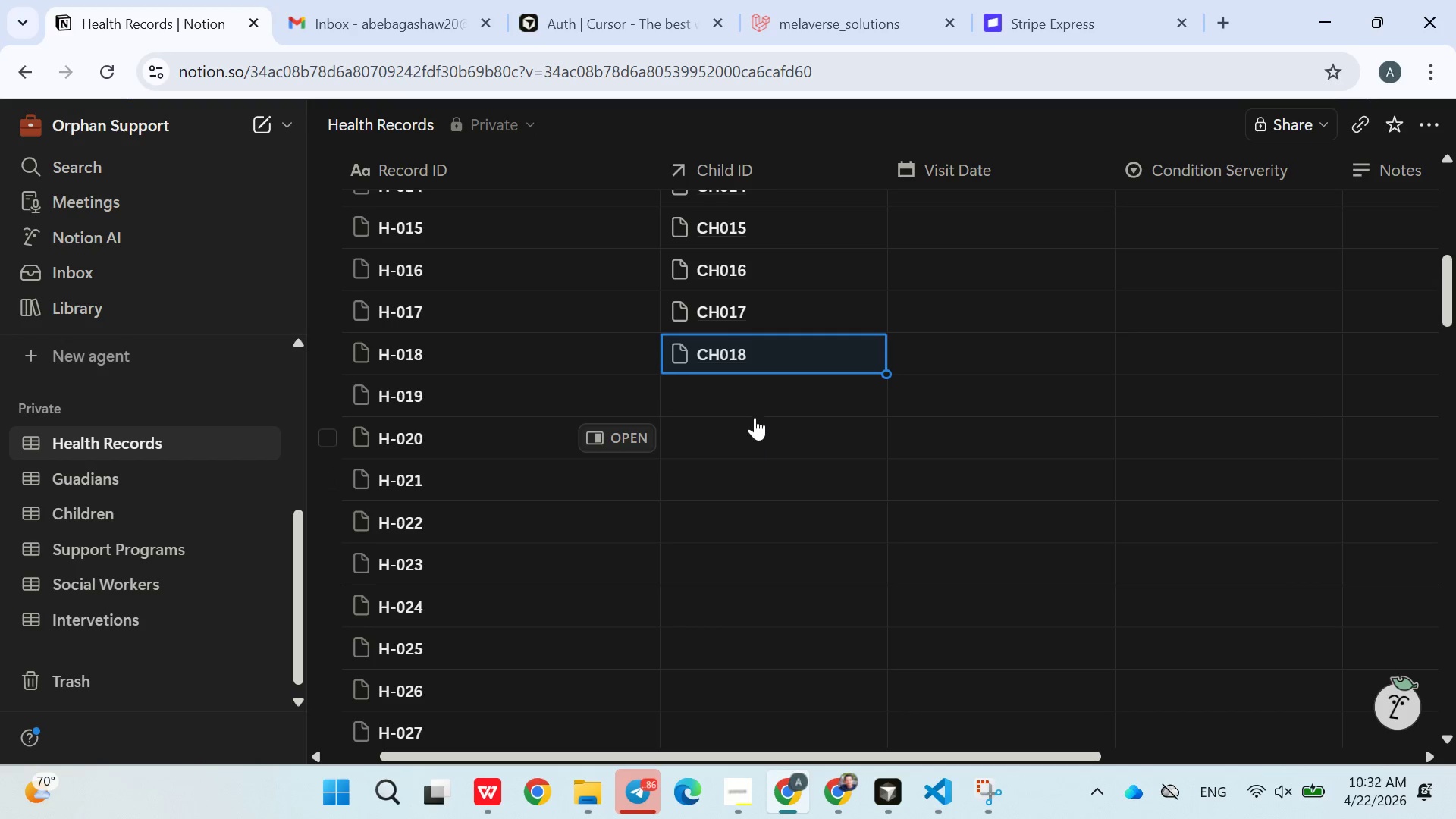 
left_click([745, 398])
 